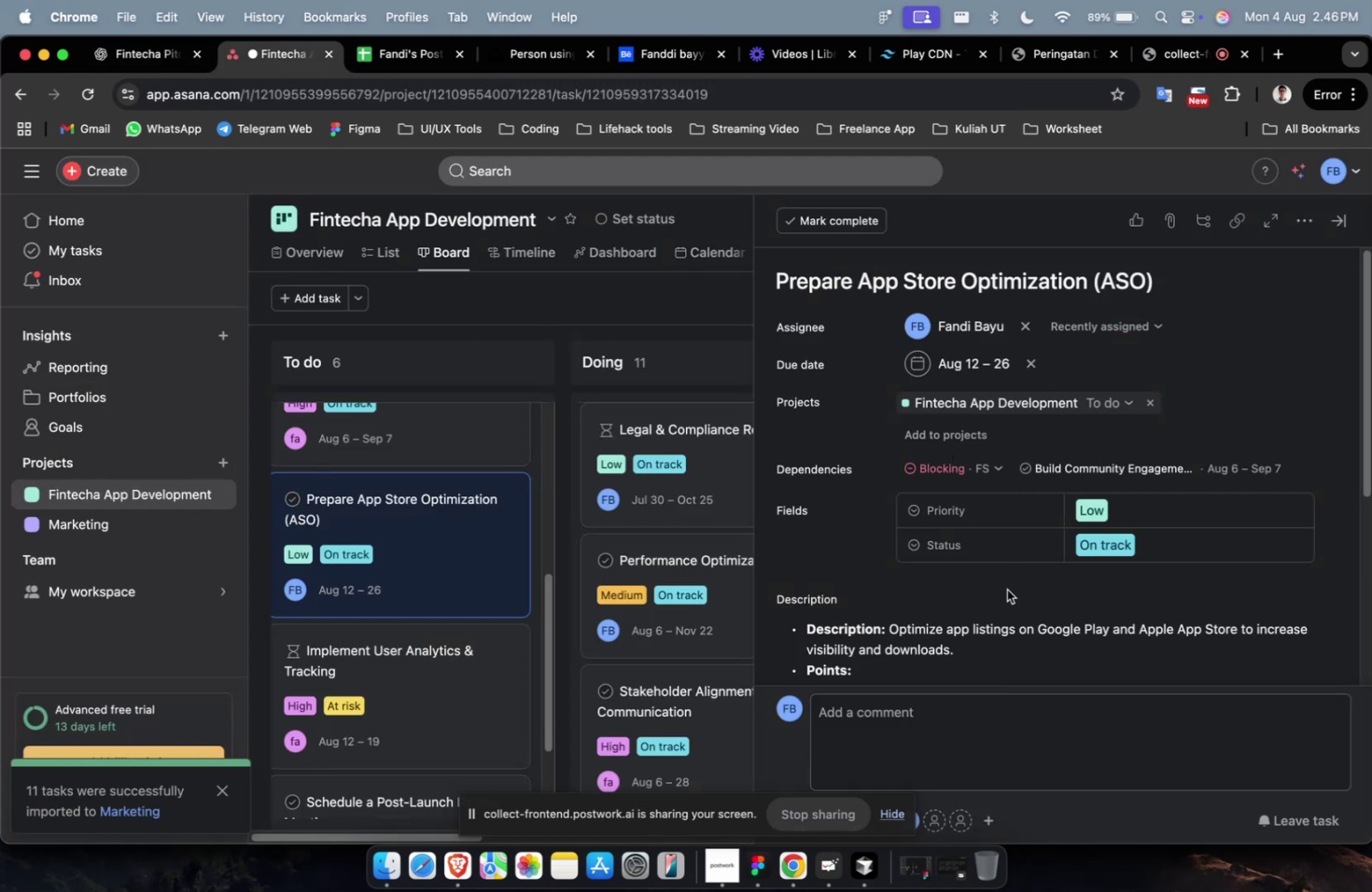 
left_click([997, 634])
 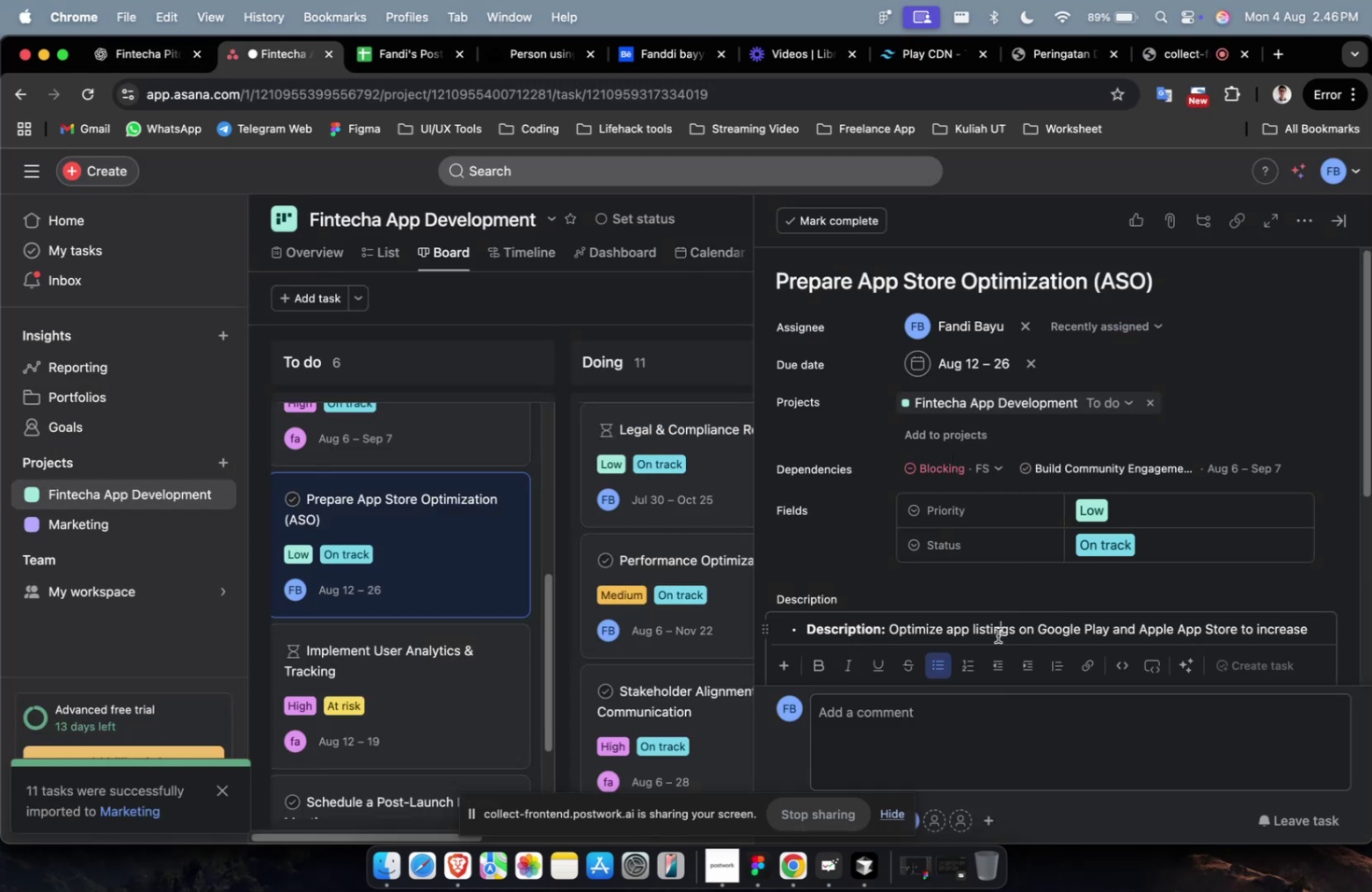 
key(Meta+A)
 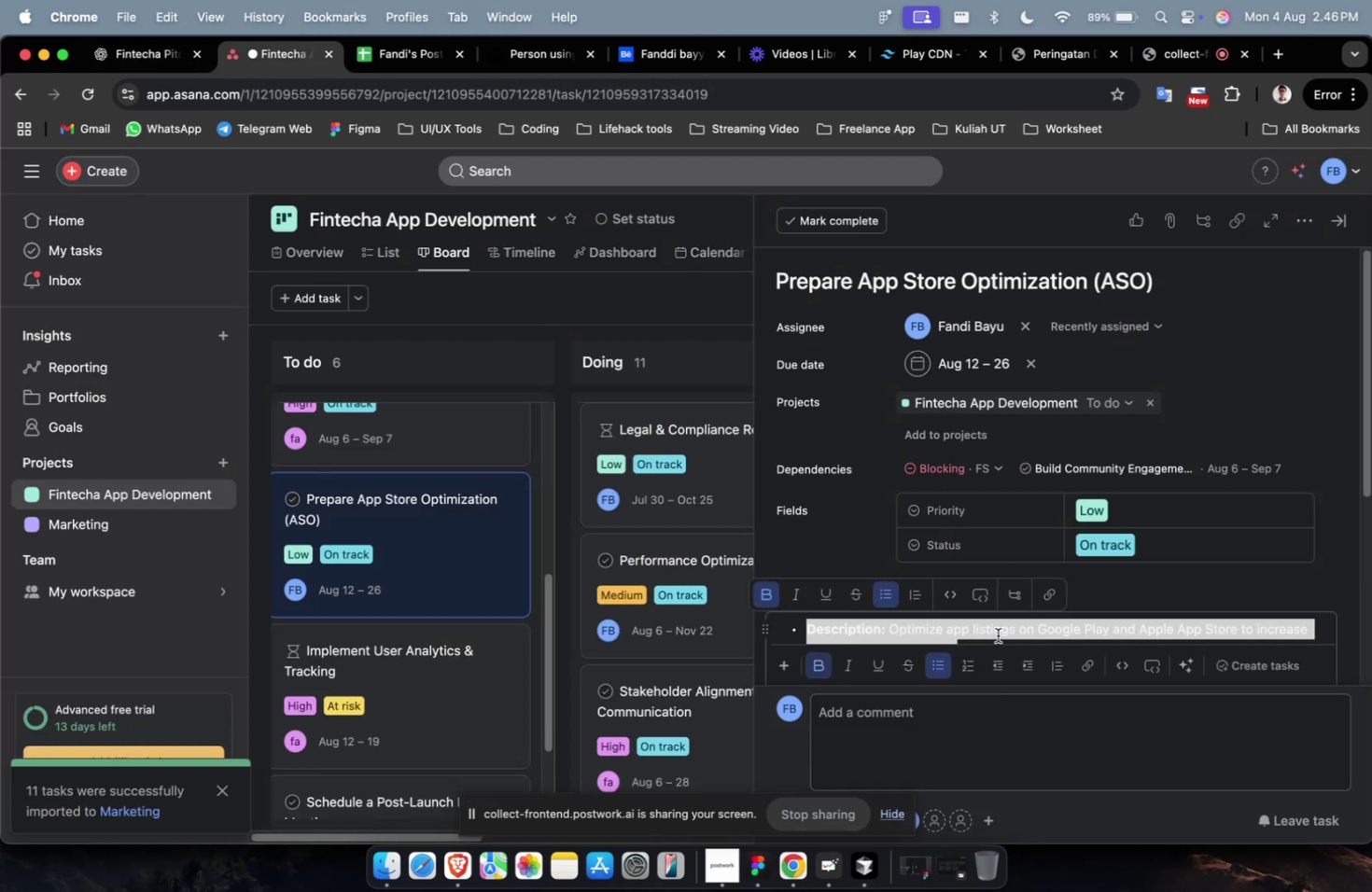 
key(Meta+V)
 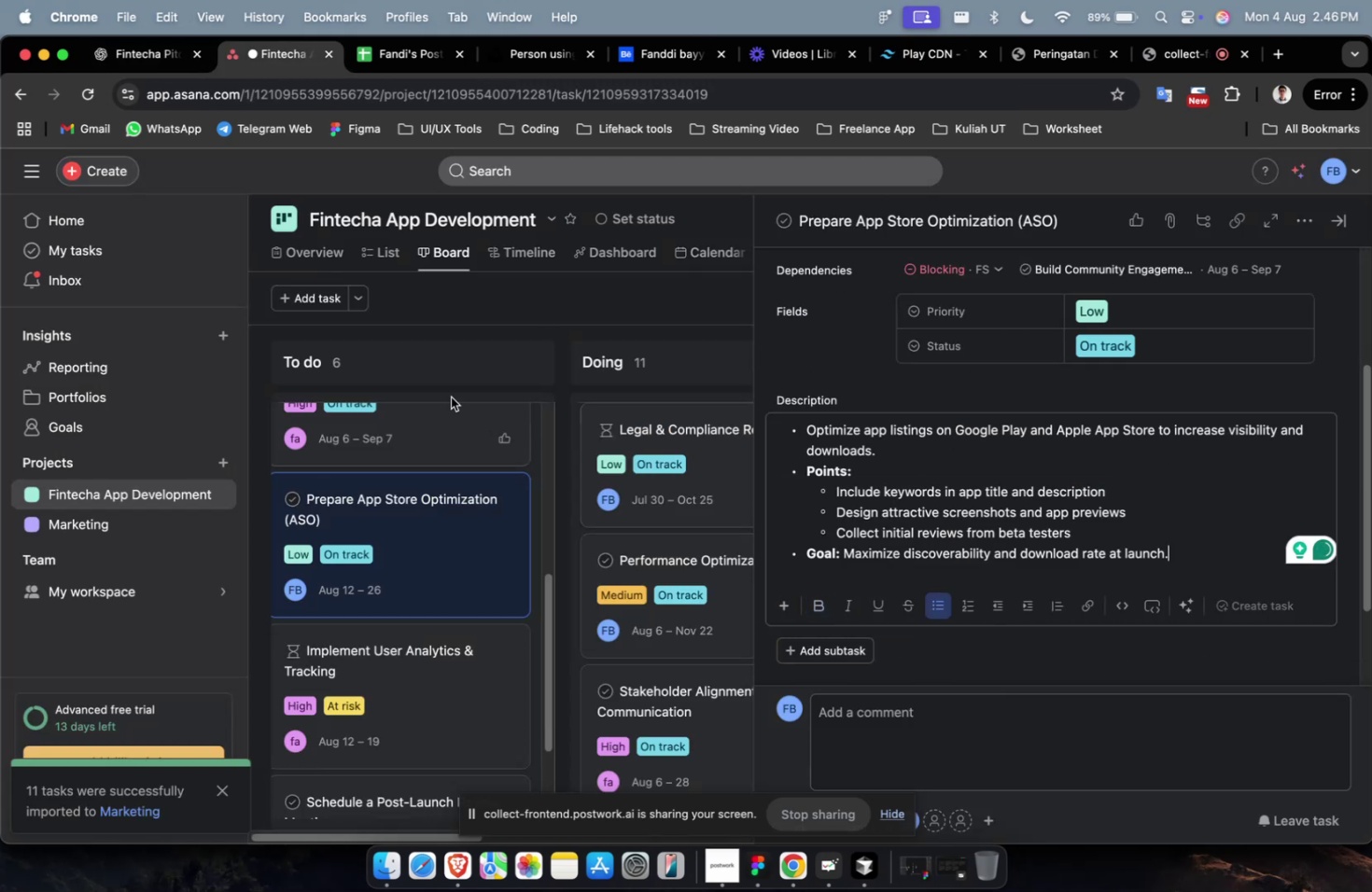 
left_click([431, 434])
 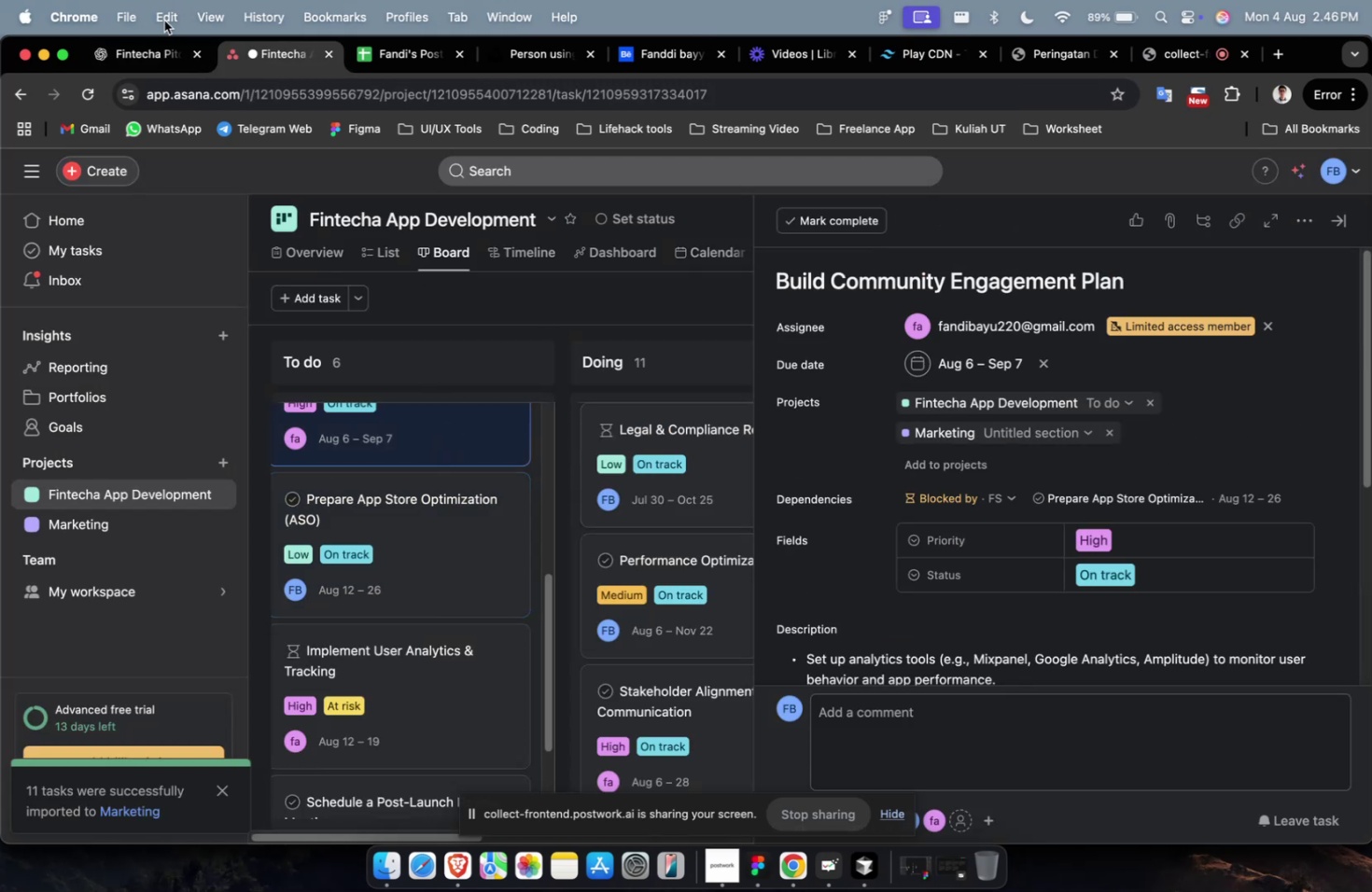 
left_click([145, 54])
 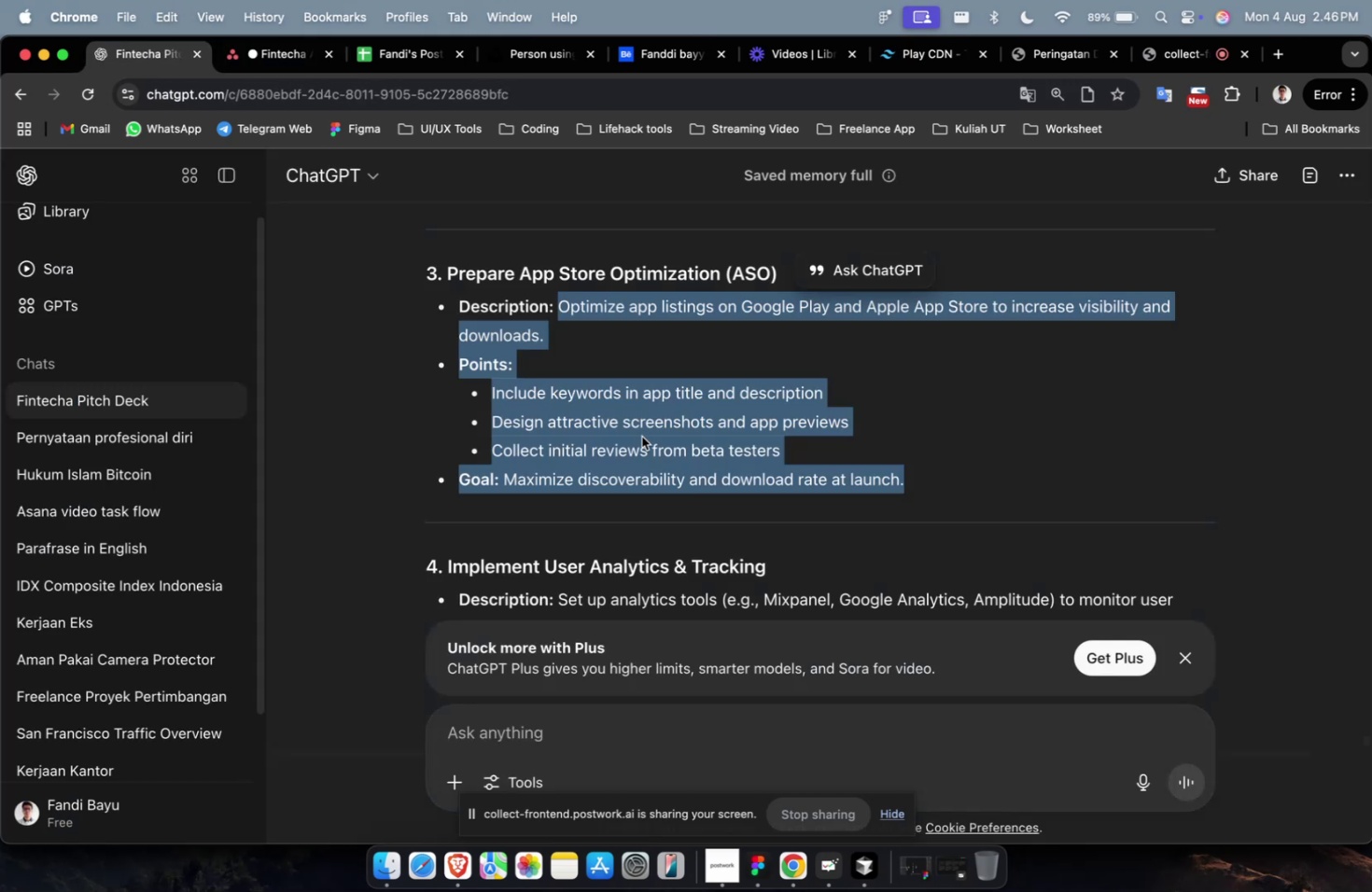 
scroll: coordinate [666, 445], scroll_direction: up, amount: 3.0
 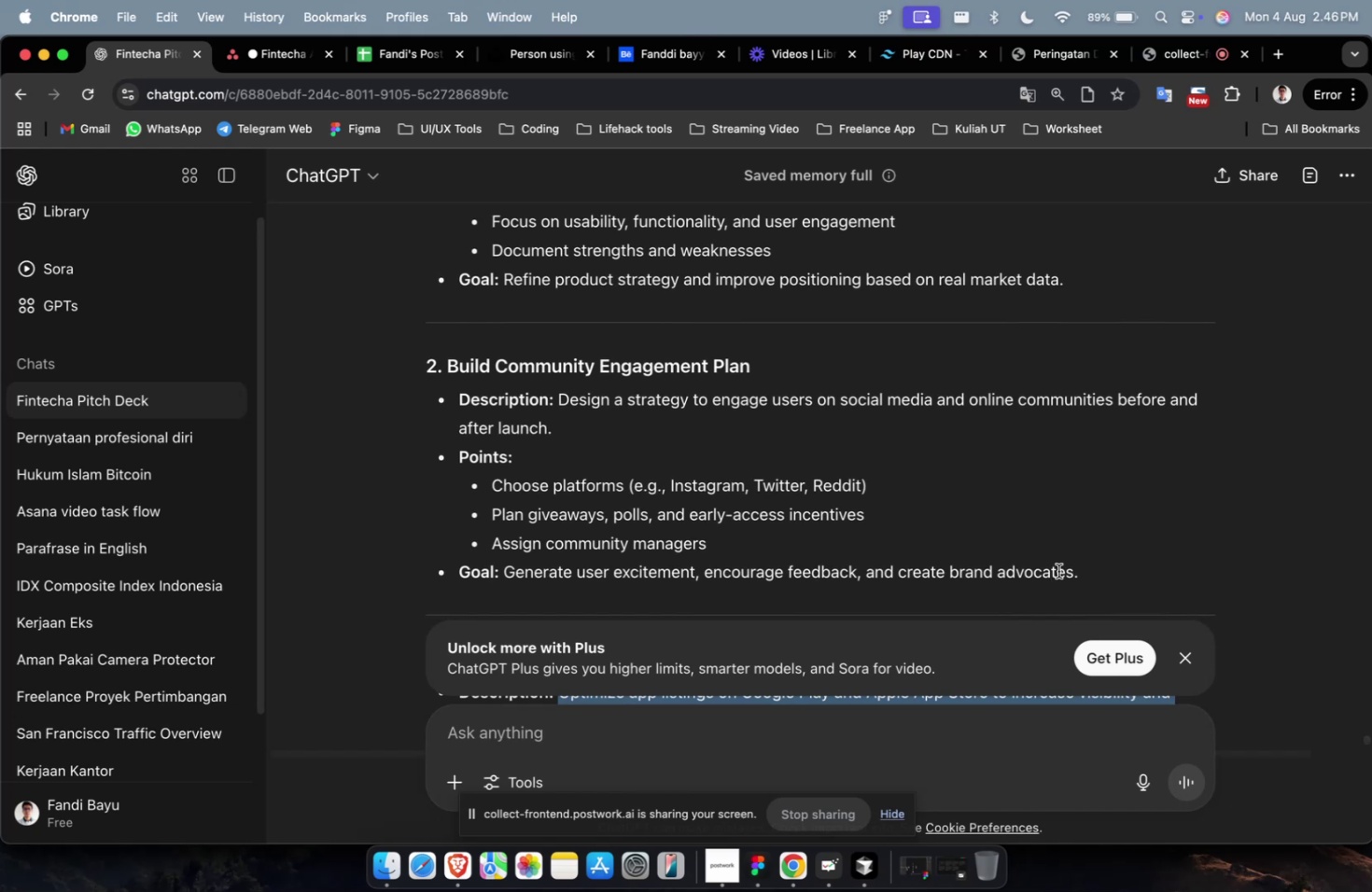 
left_click_drag(start_coordinate=[1089, 578], to_coordinate=[557, 404])
 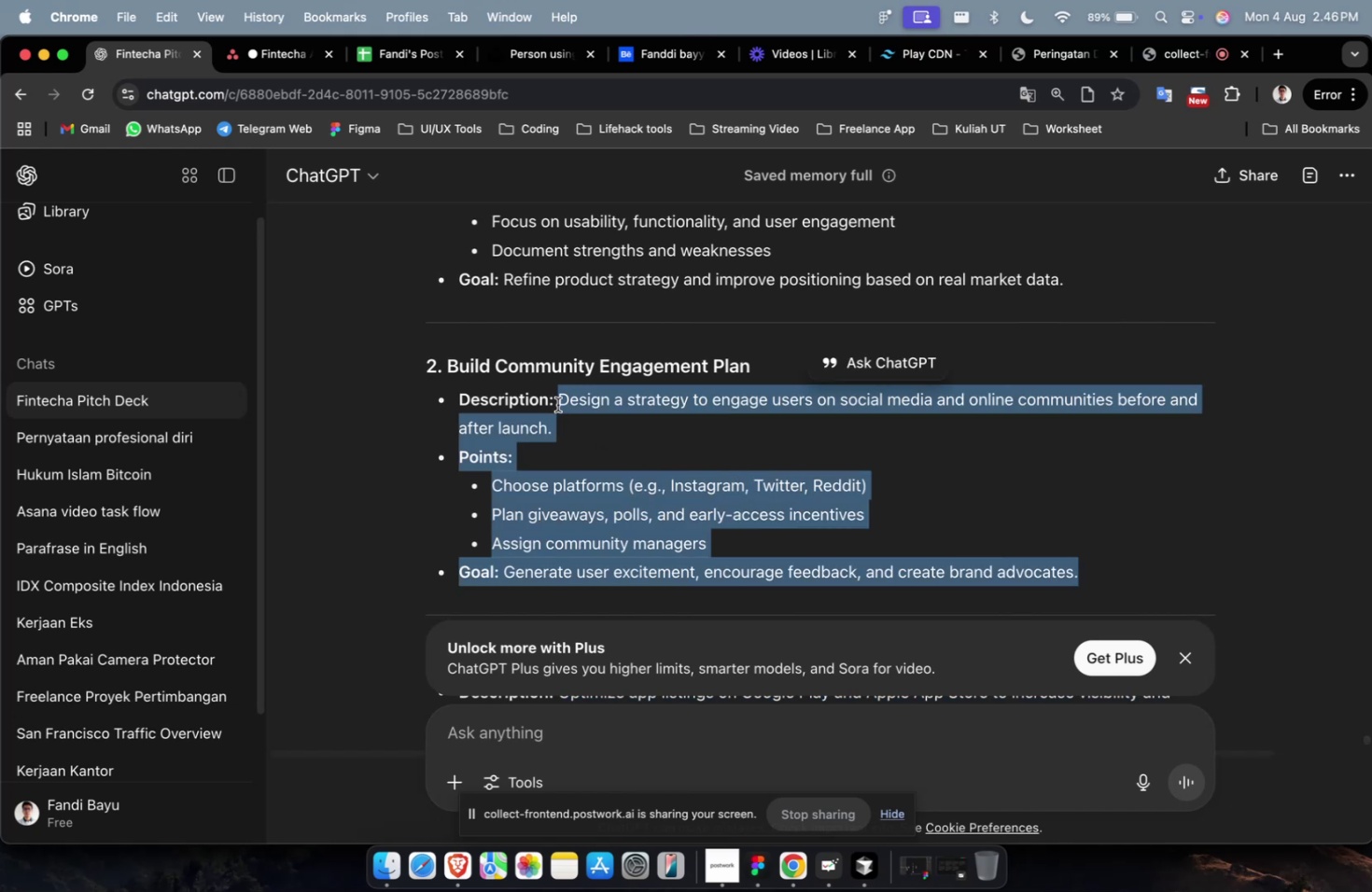 
key(Meta+C)
 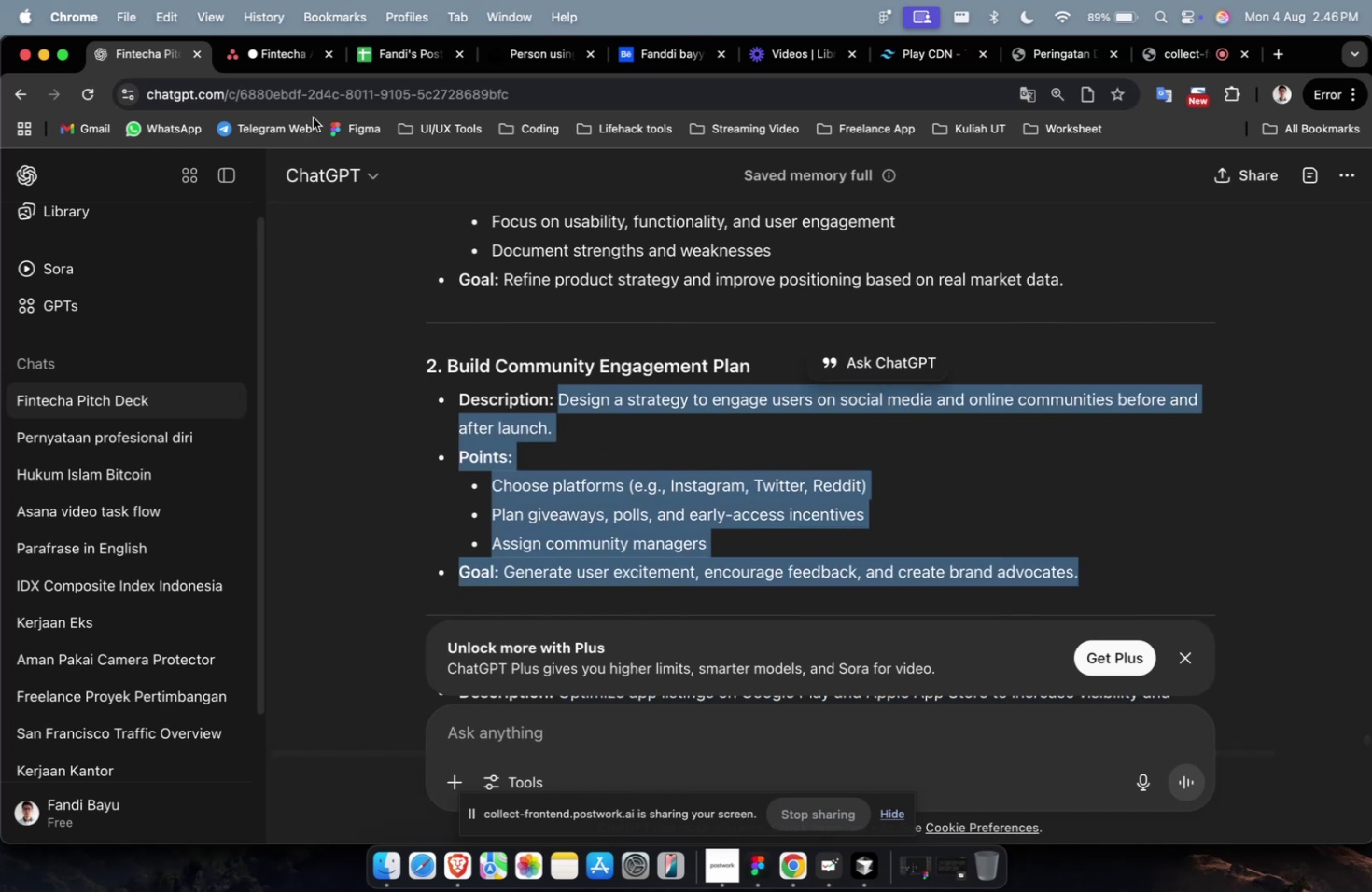 
key(Meta+C)
 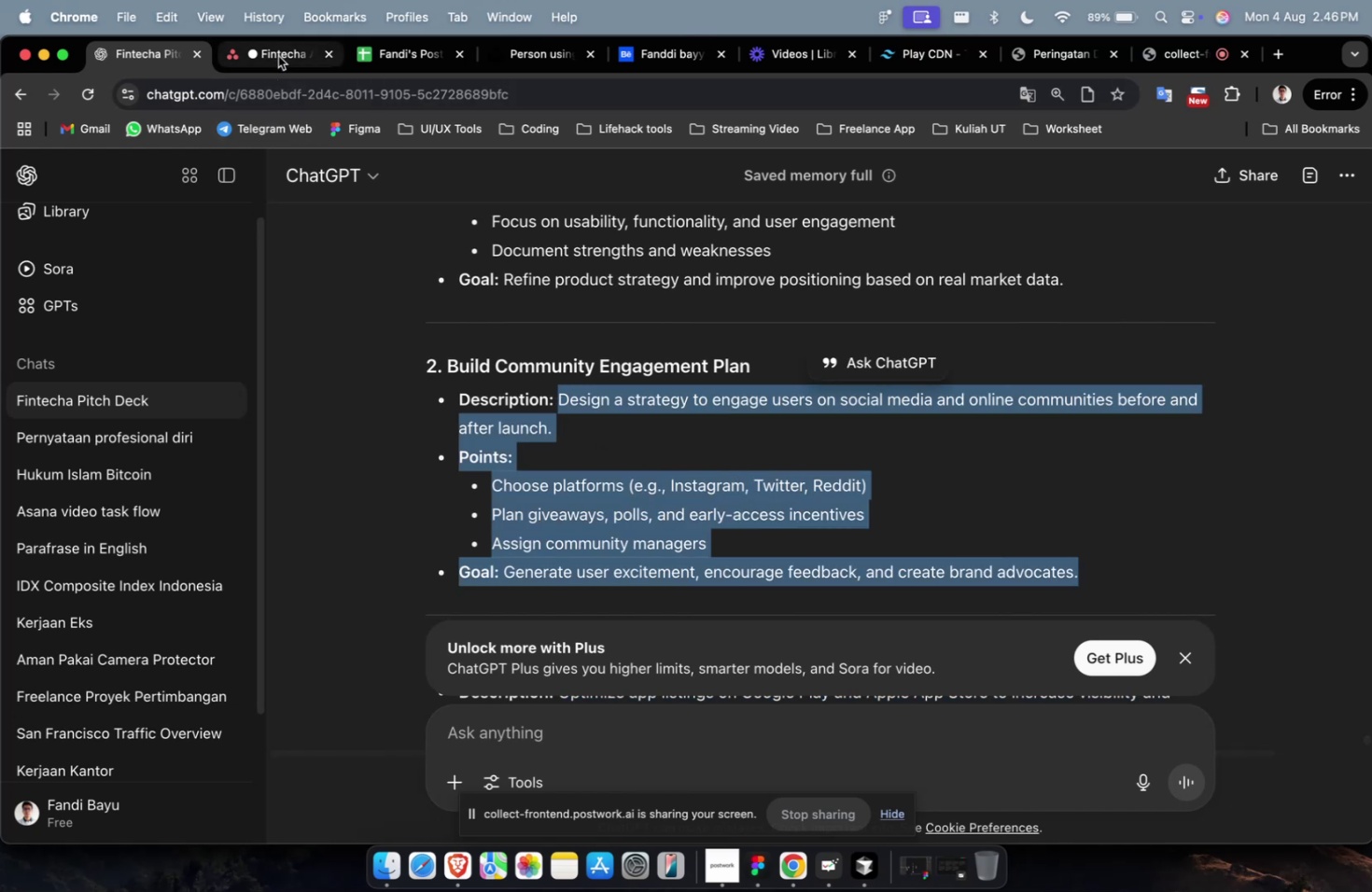 
left_click([278, 56])
 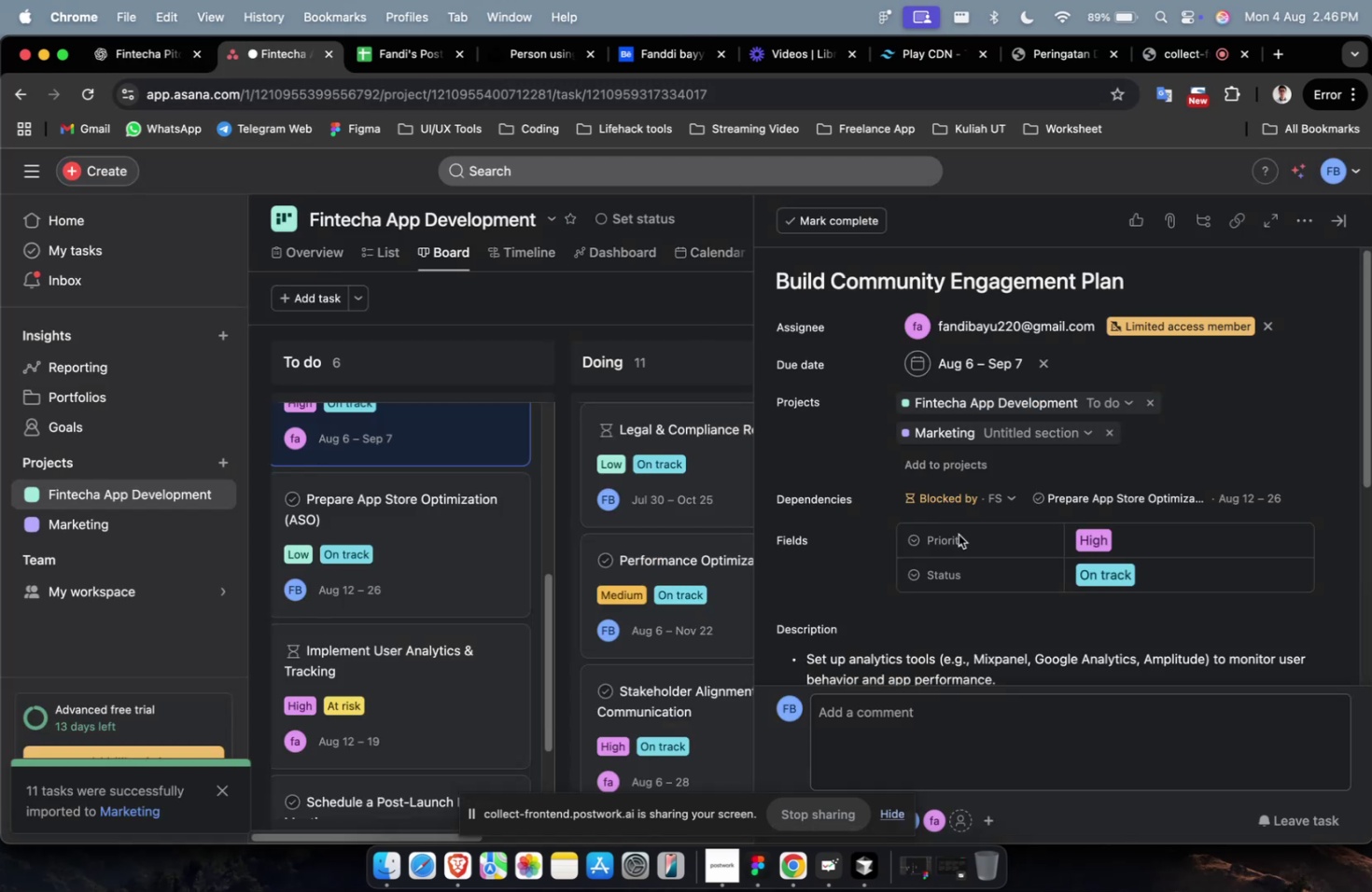 
scroll: coordinate [975, 573], scroll_direction: down, amount: 4.0
 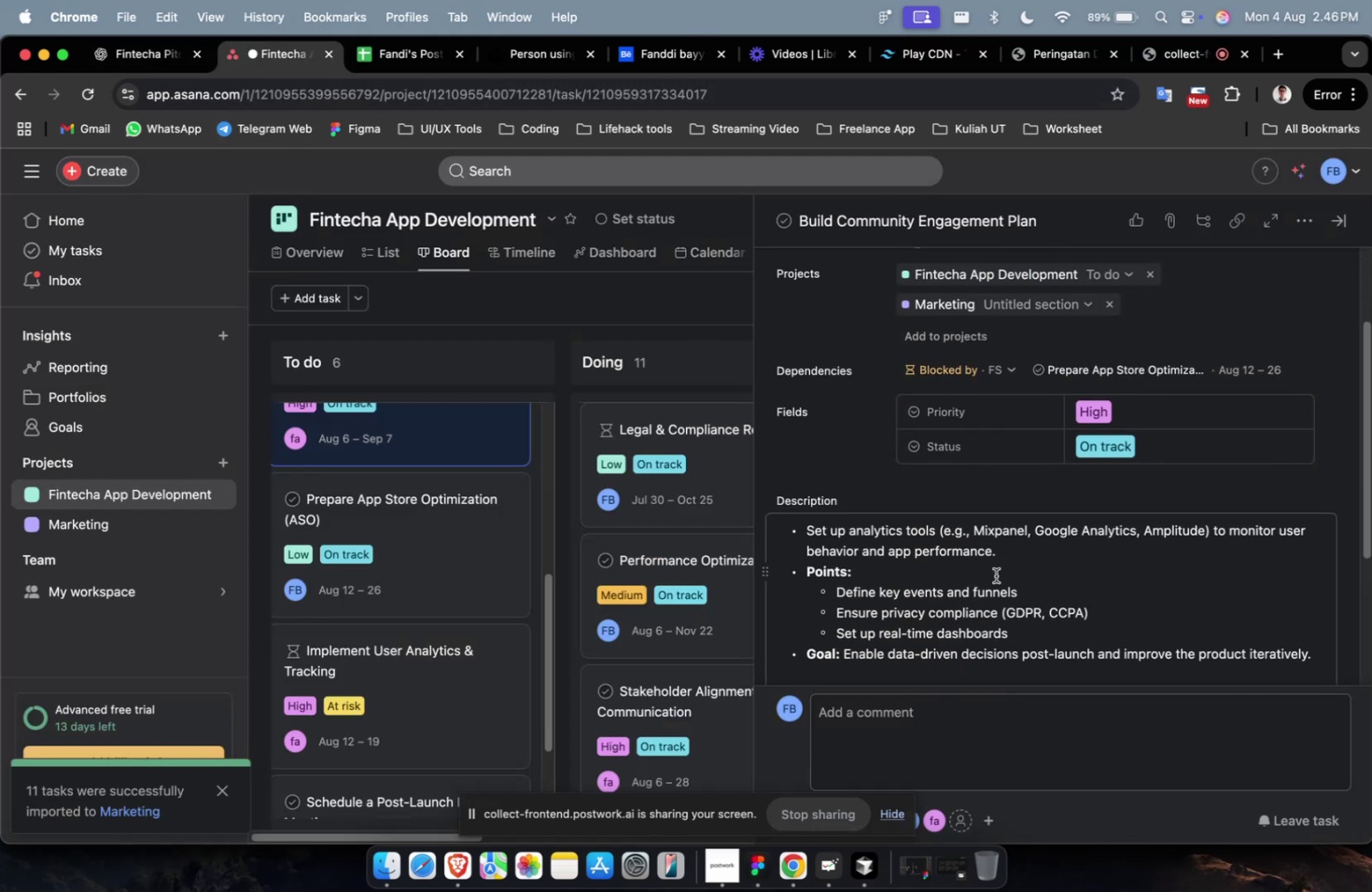 
left_click([997, 575])
 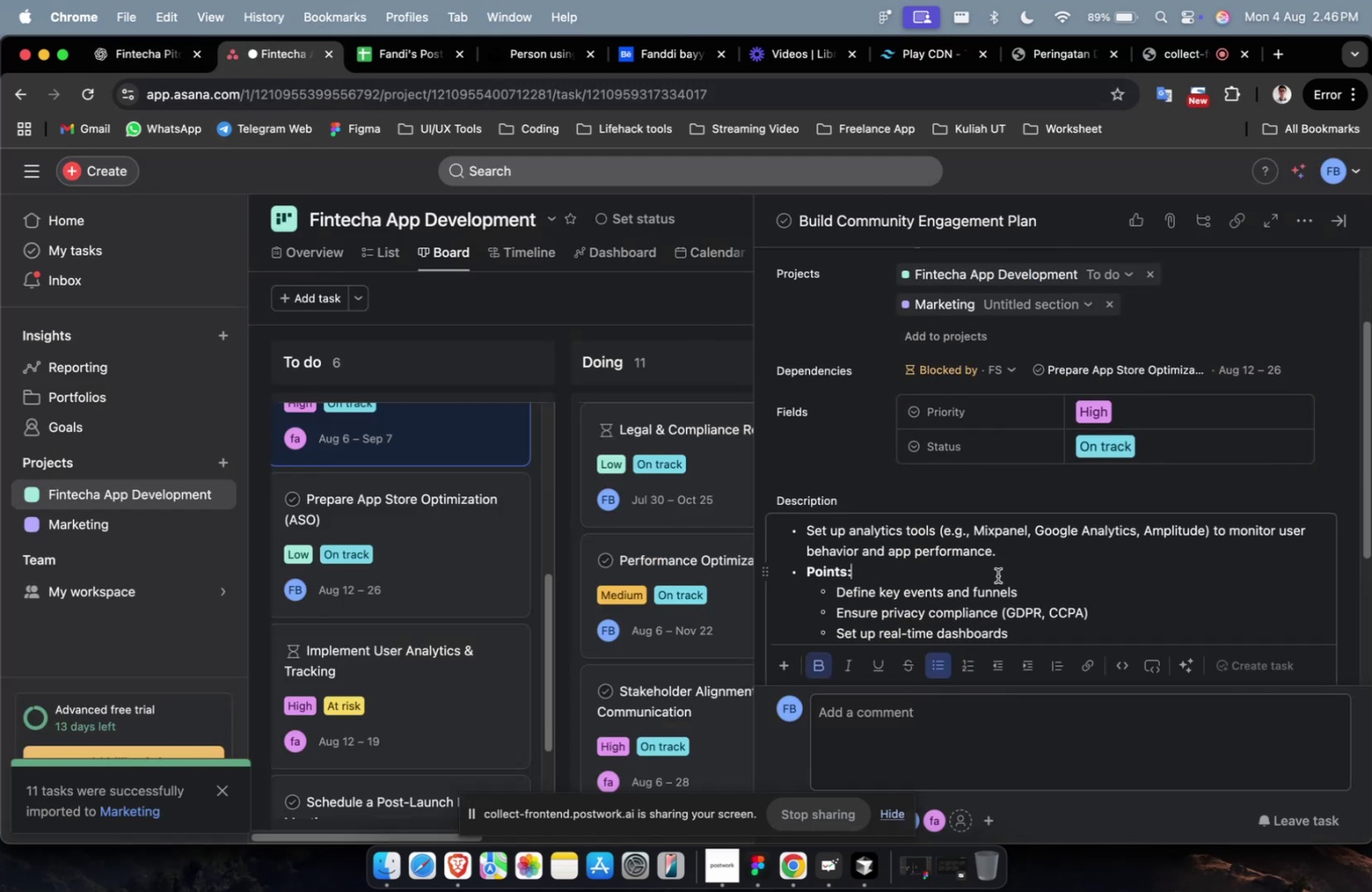 
key(Meta+A)
 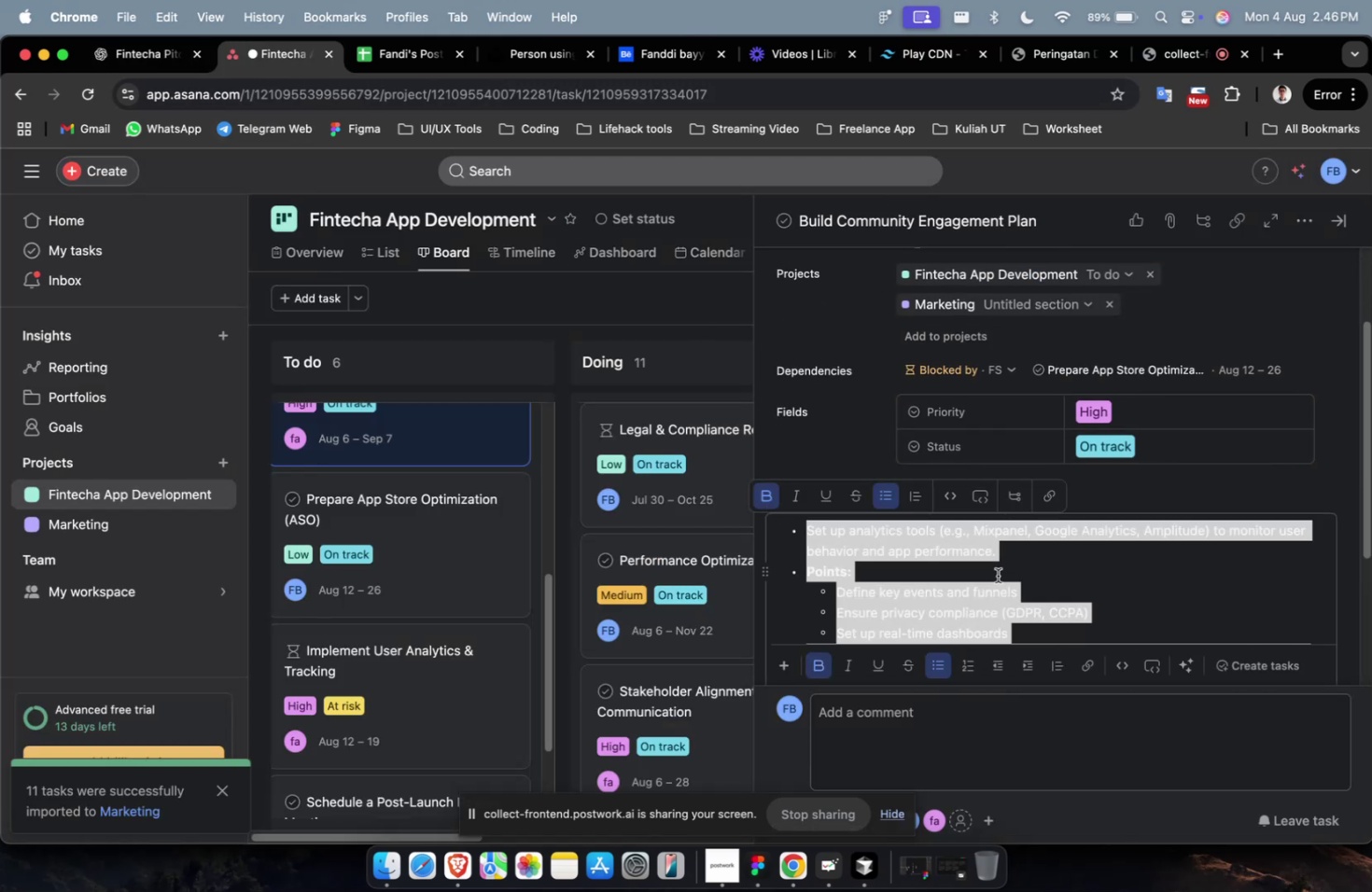 
key(Meta+V)
 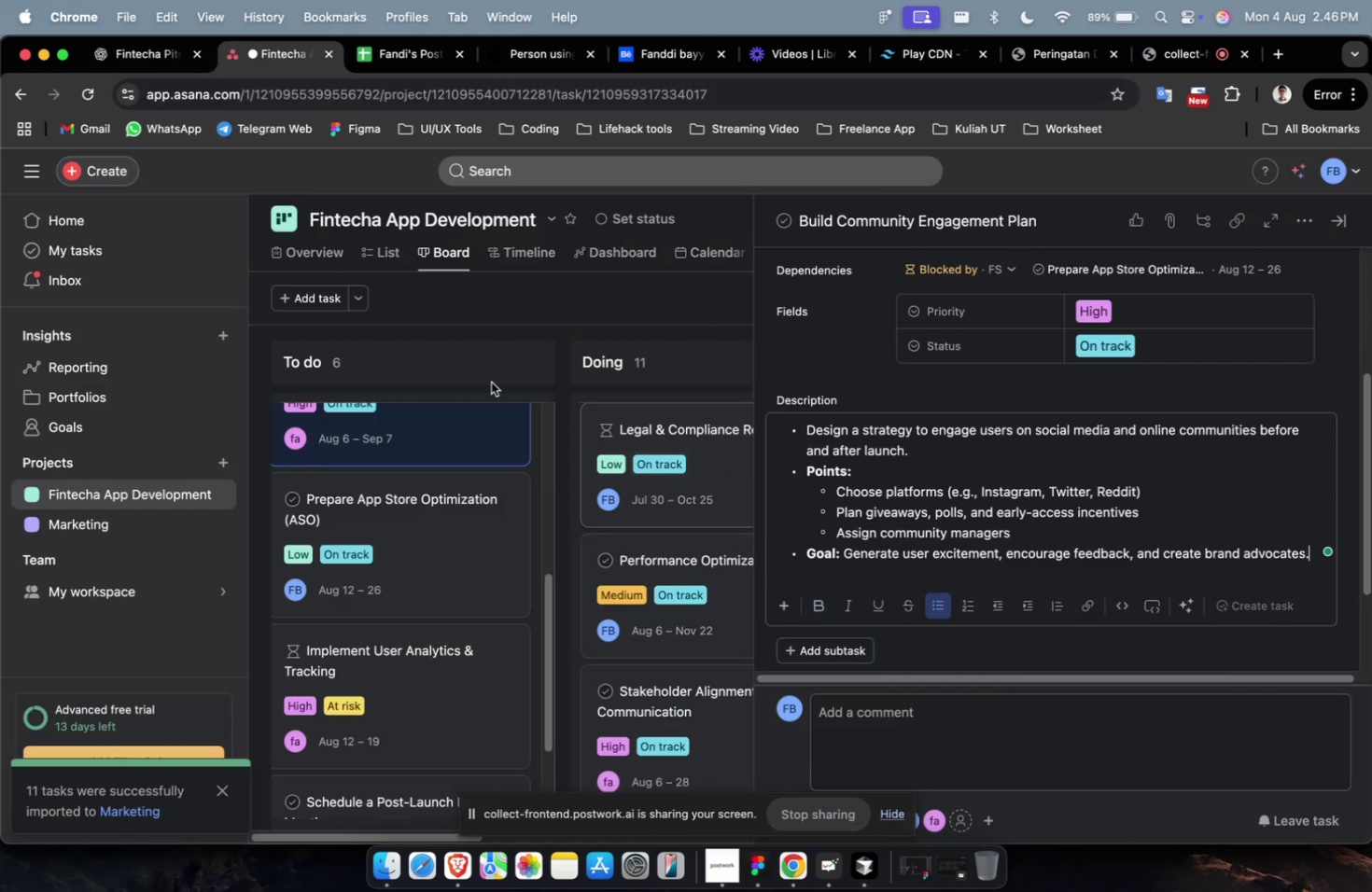 
scroll: coordinate [433, 494], scroll_direction: up, amount: 13.0
 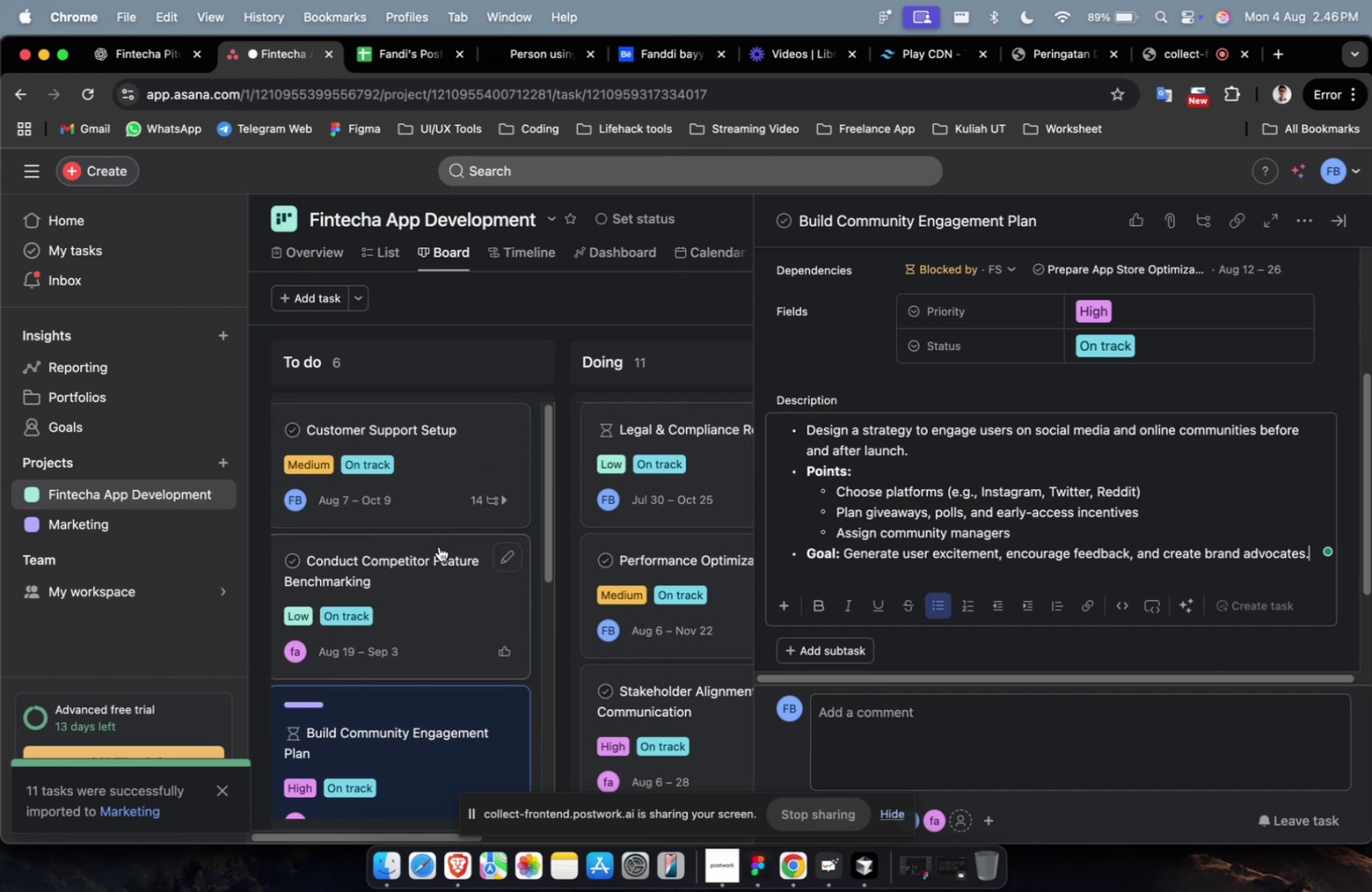 
left_click([437, 551])
 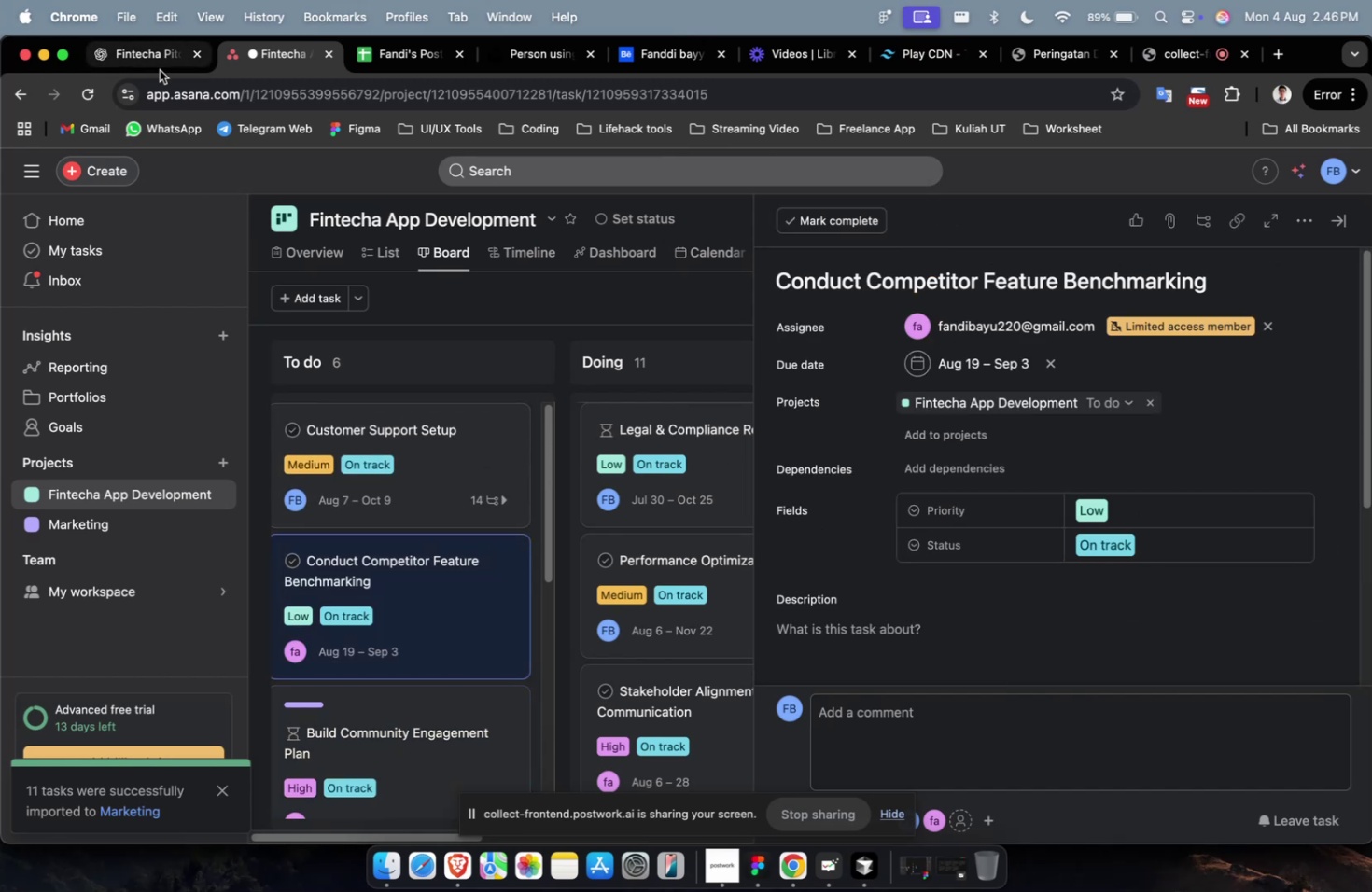 
double_click([158, 63])
 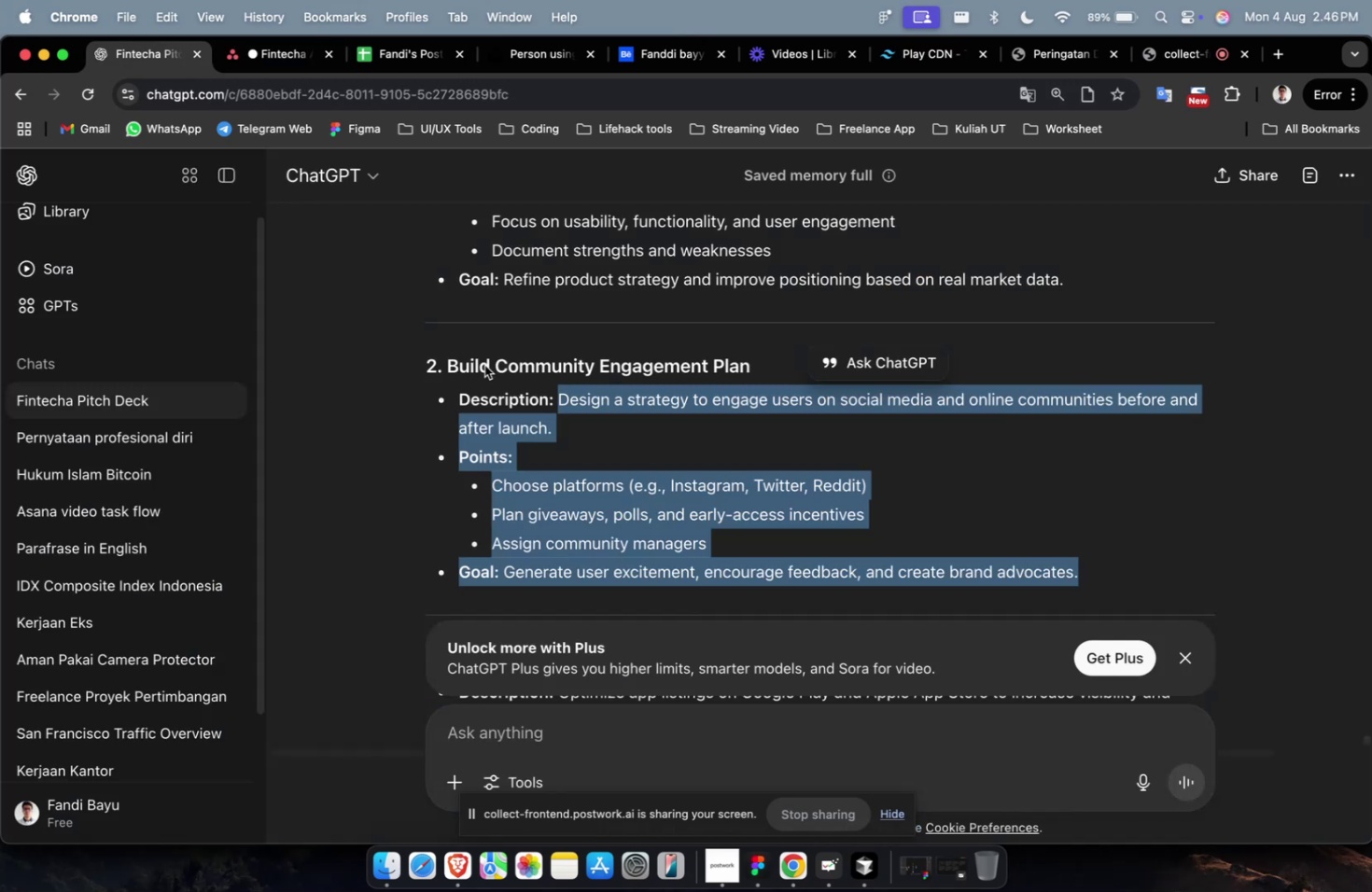 
scroll: coordinate [556, 411], scroll_direction: up, amount: 6.0
 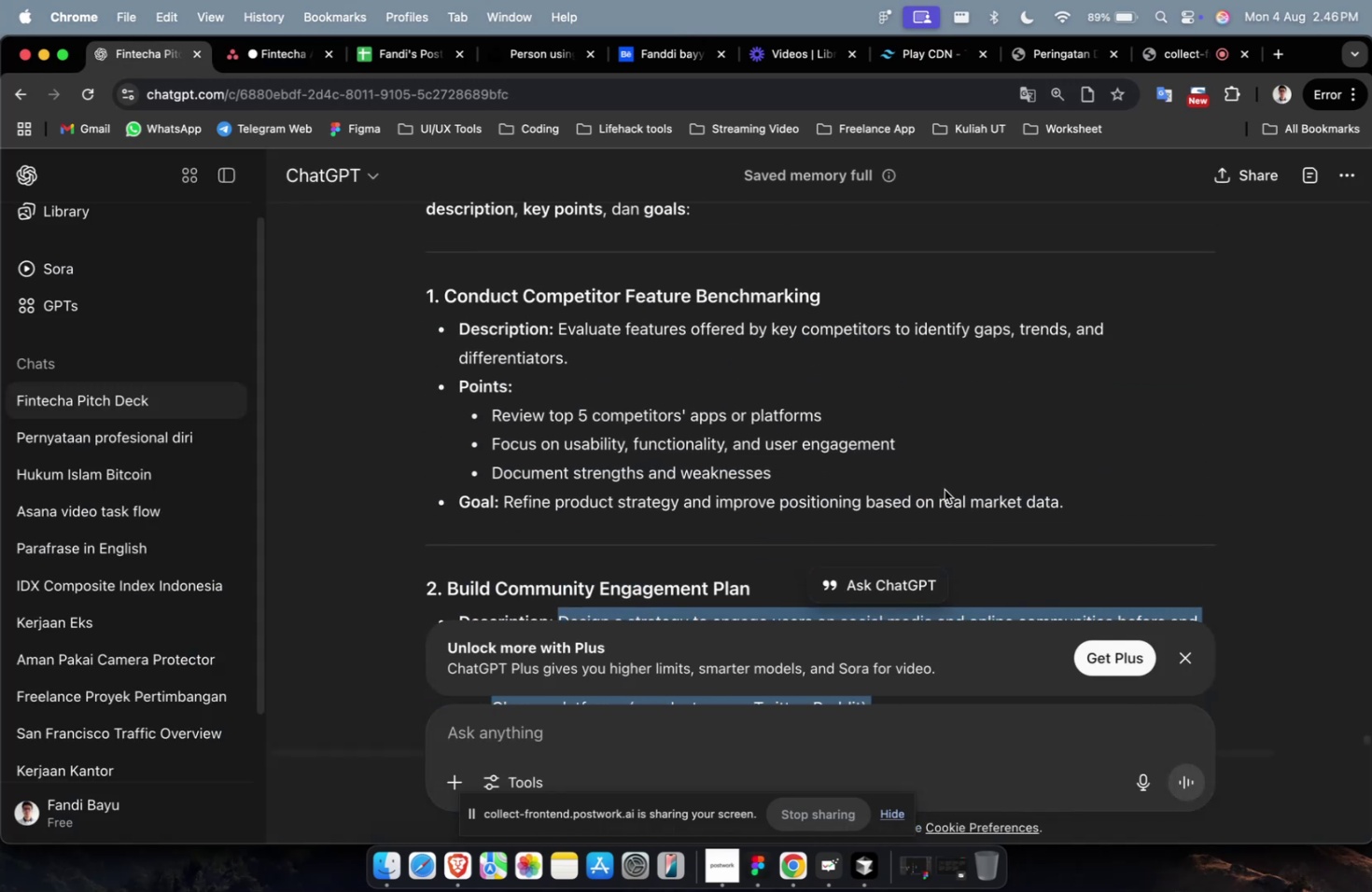 
left_click_drag(start_coordinate=[1085, 495], to_coordinate=[557, 335])
 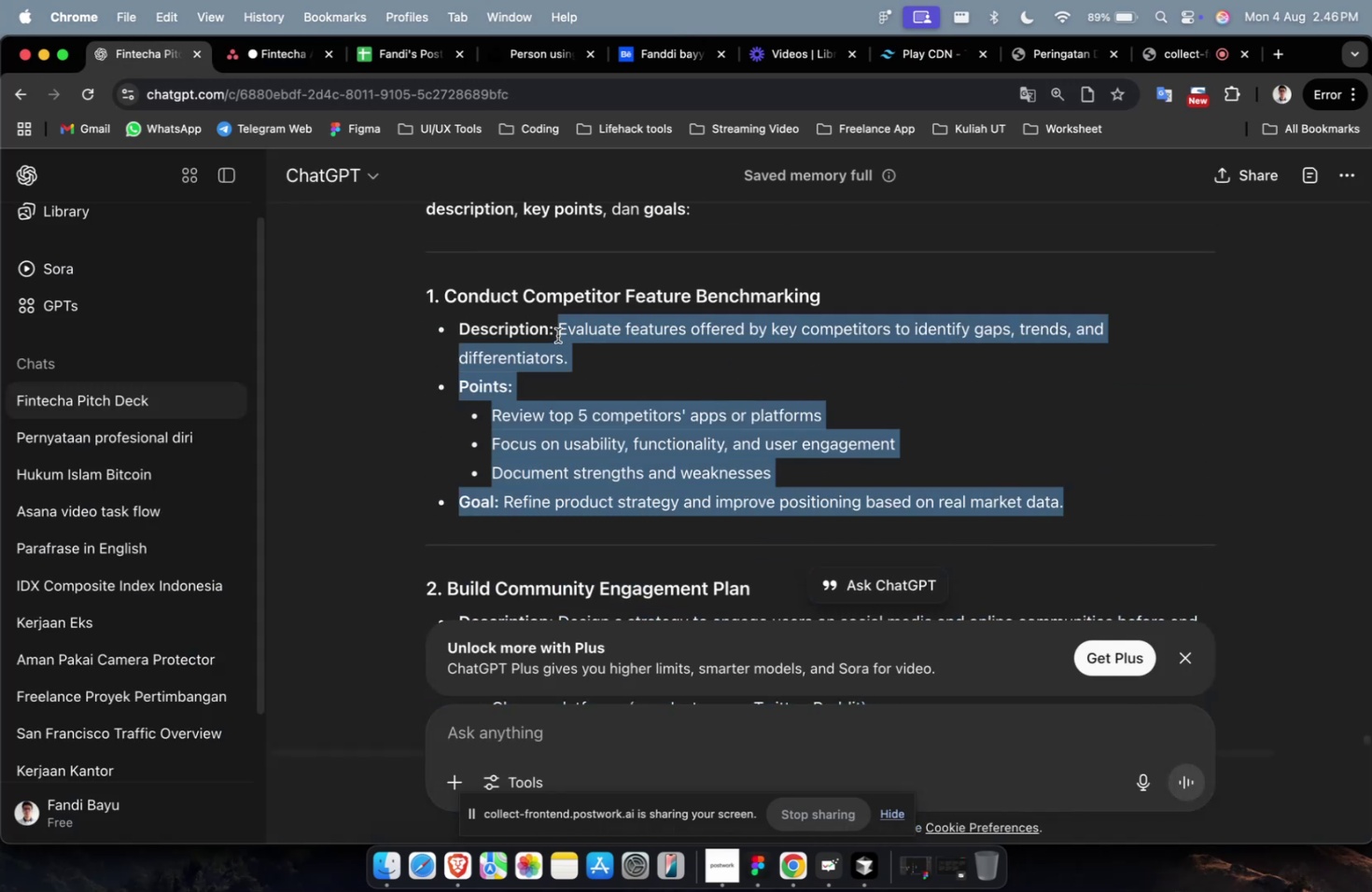 
key(Meta+CommandLeft)
 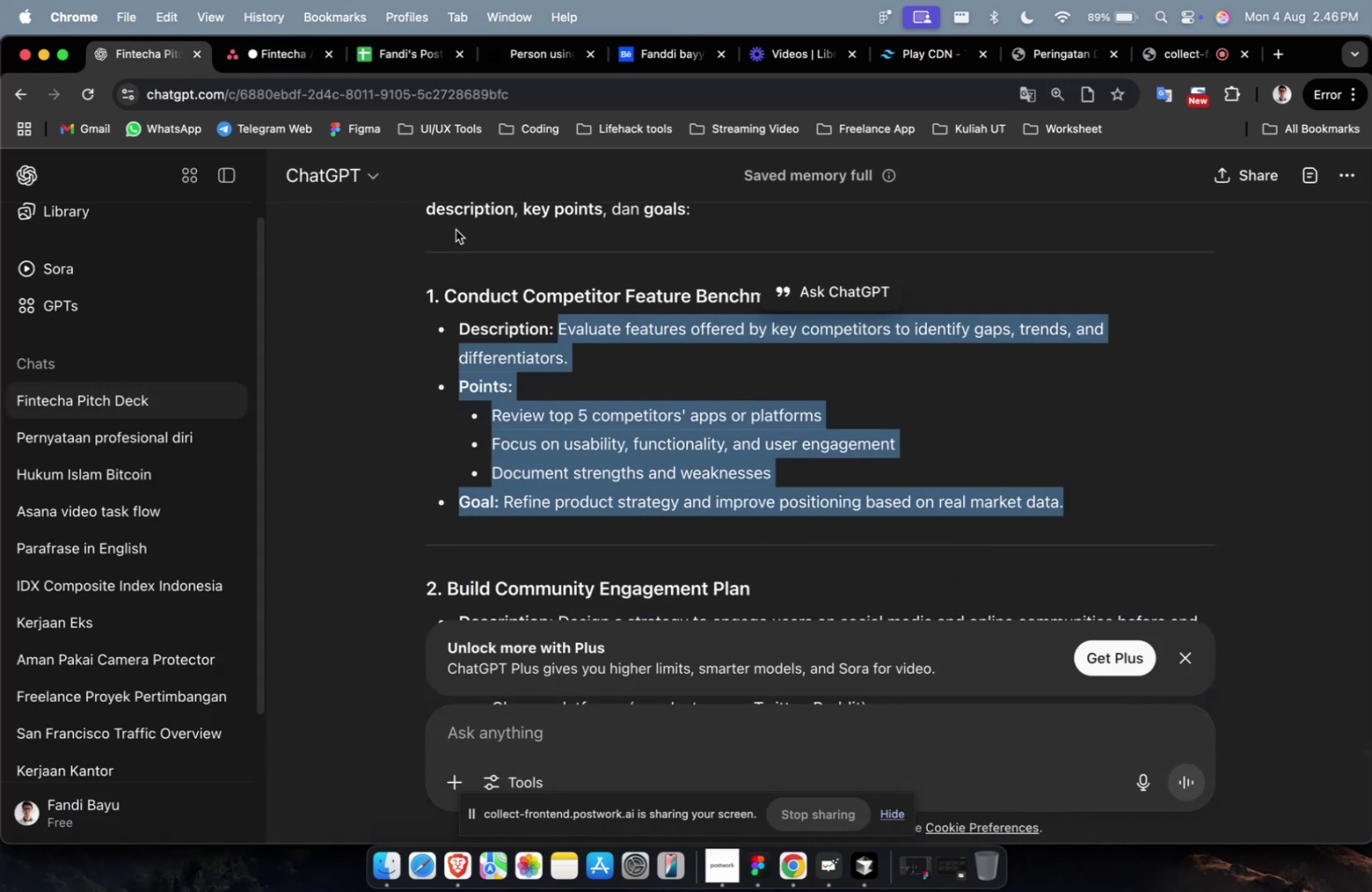 
key(Meta+C)
 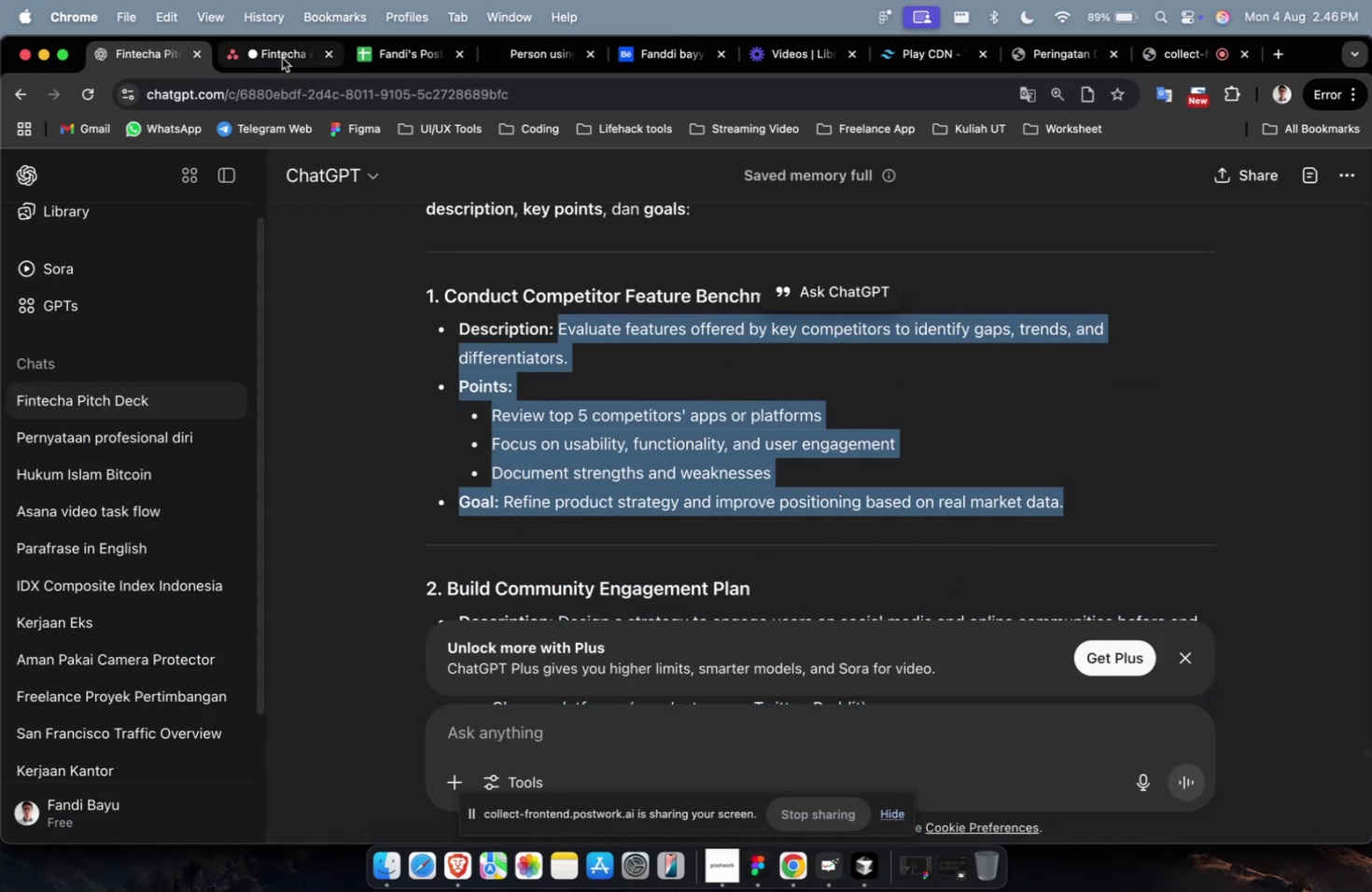 
left_click([282, 58])
 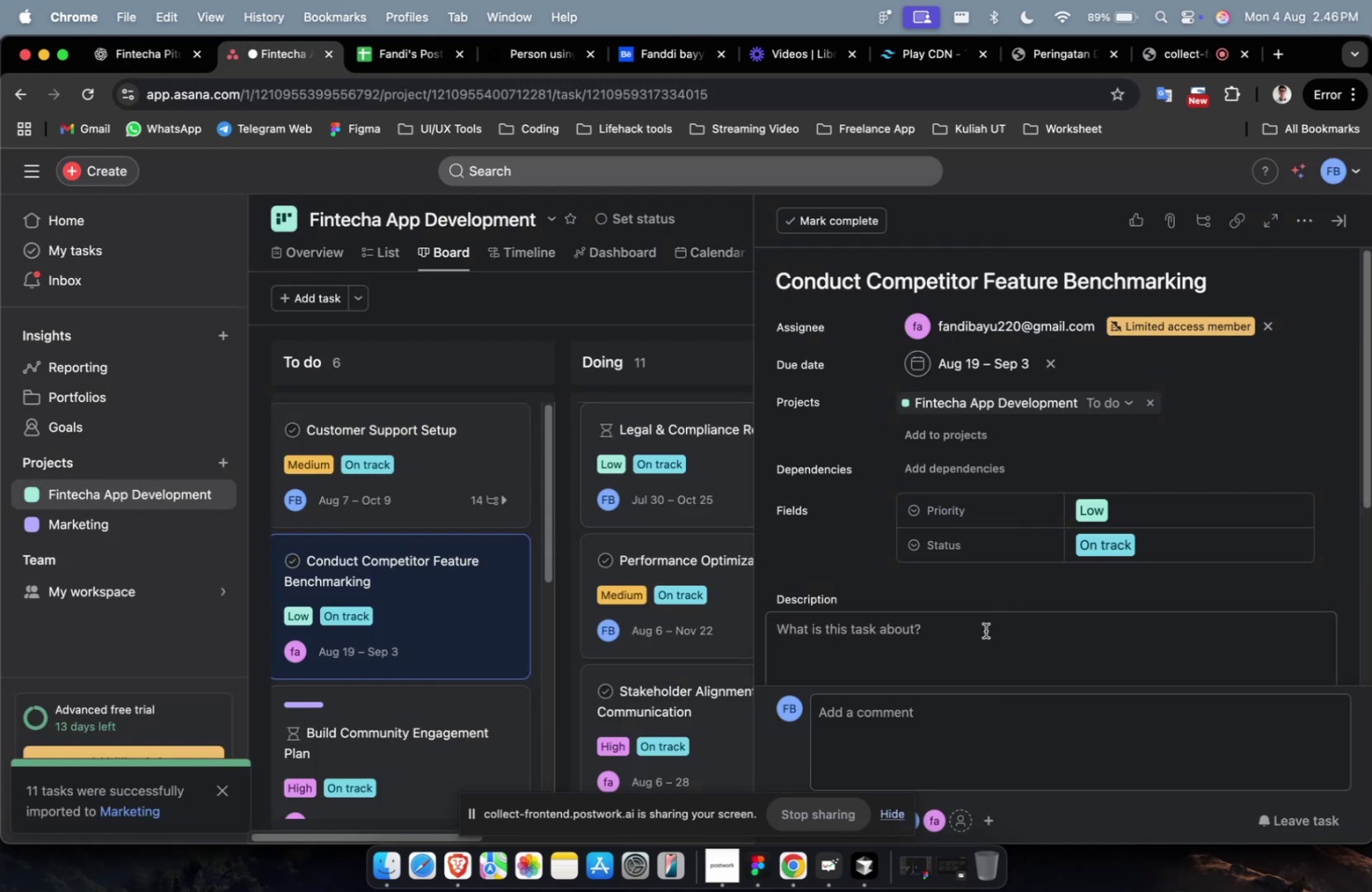 
left_click([982, 634])
 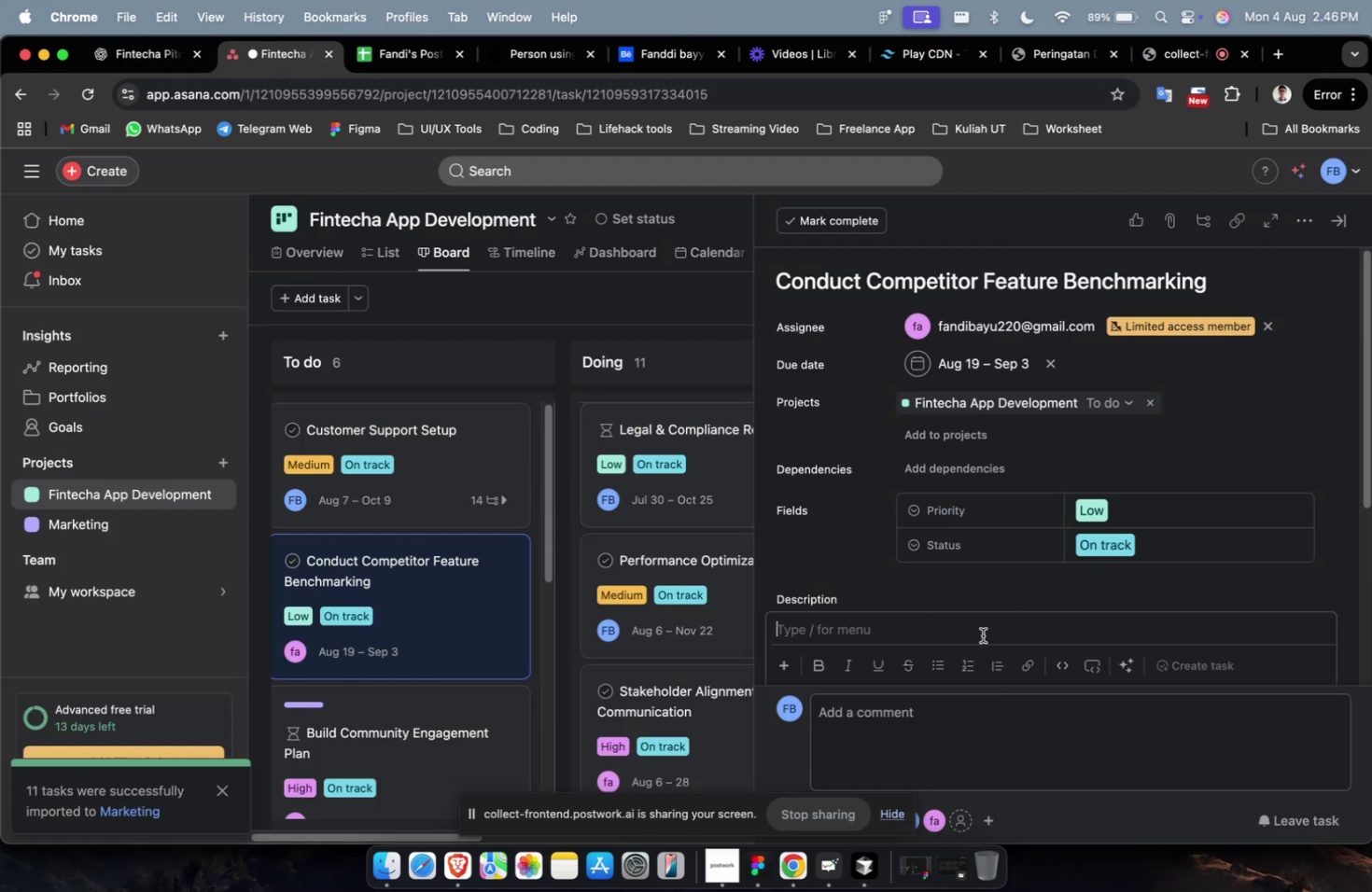 
key(Meta+V)
 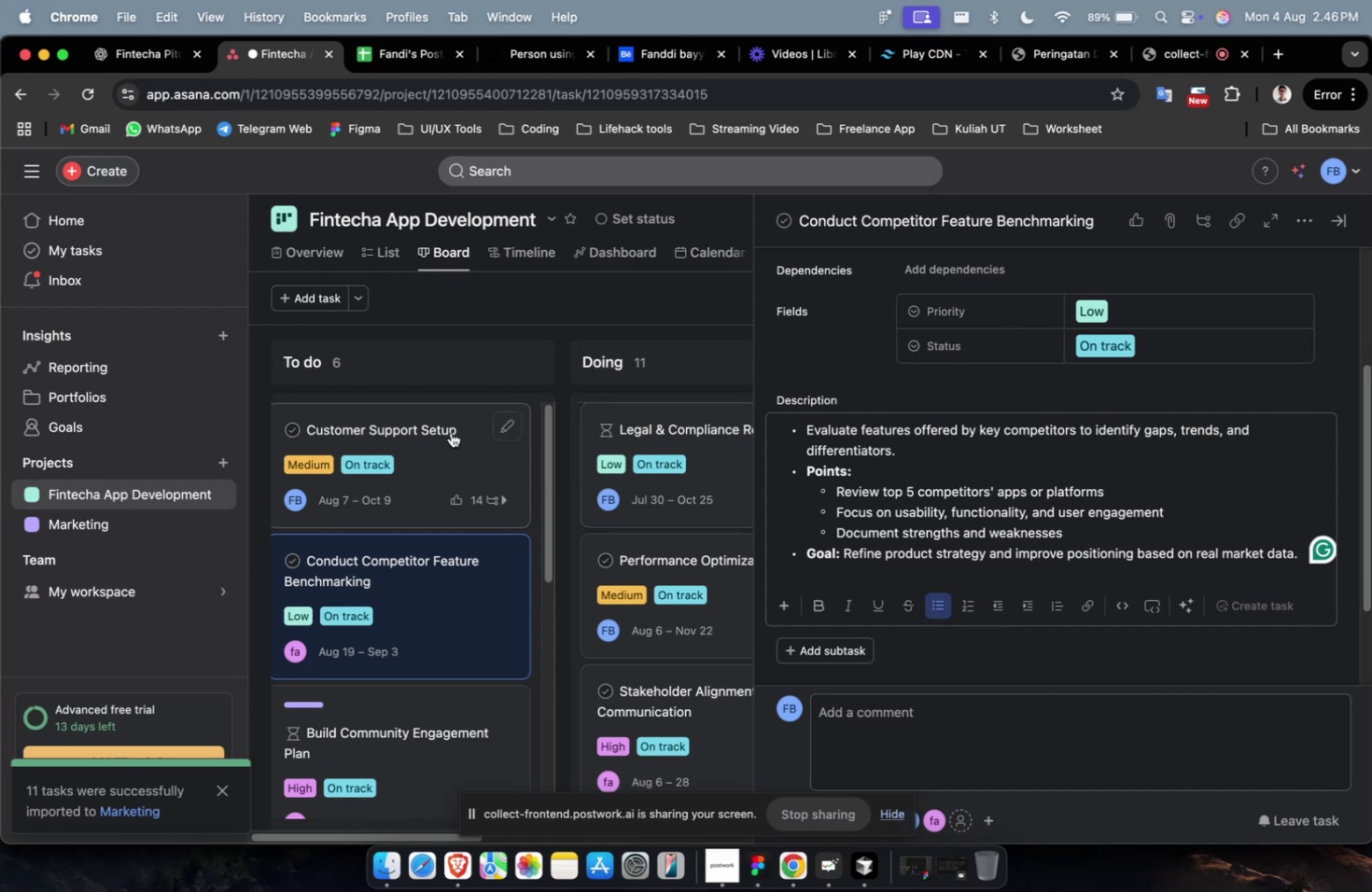 
left_click([438, 439])
 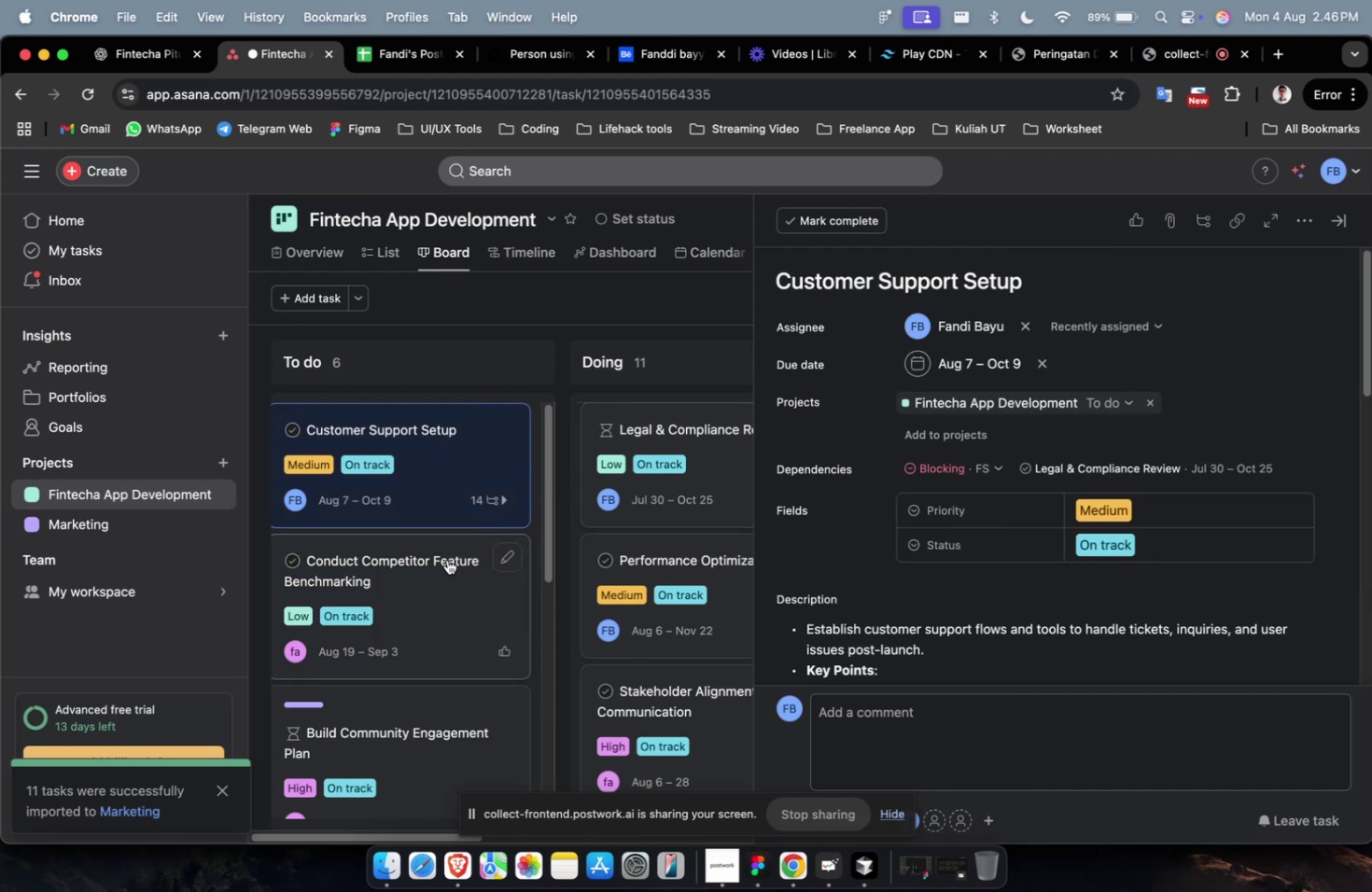 
left_click([440, 561])
 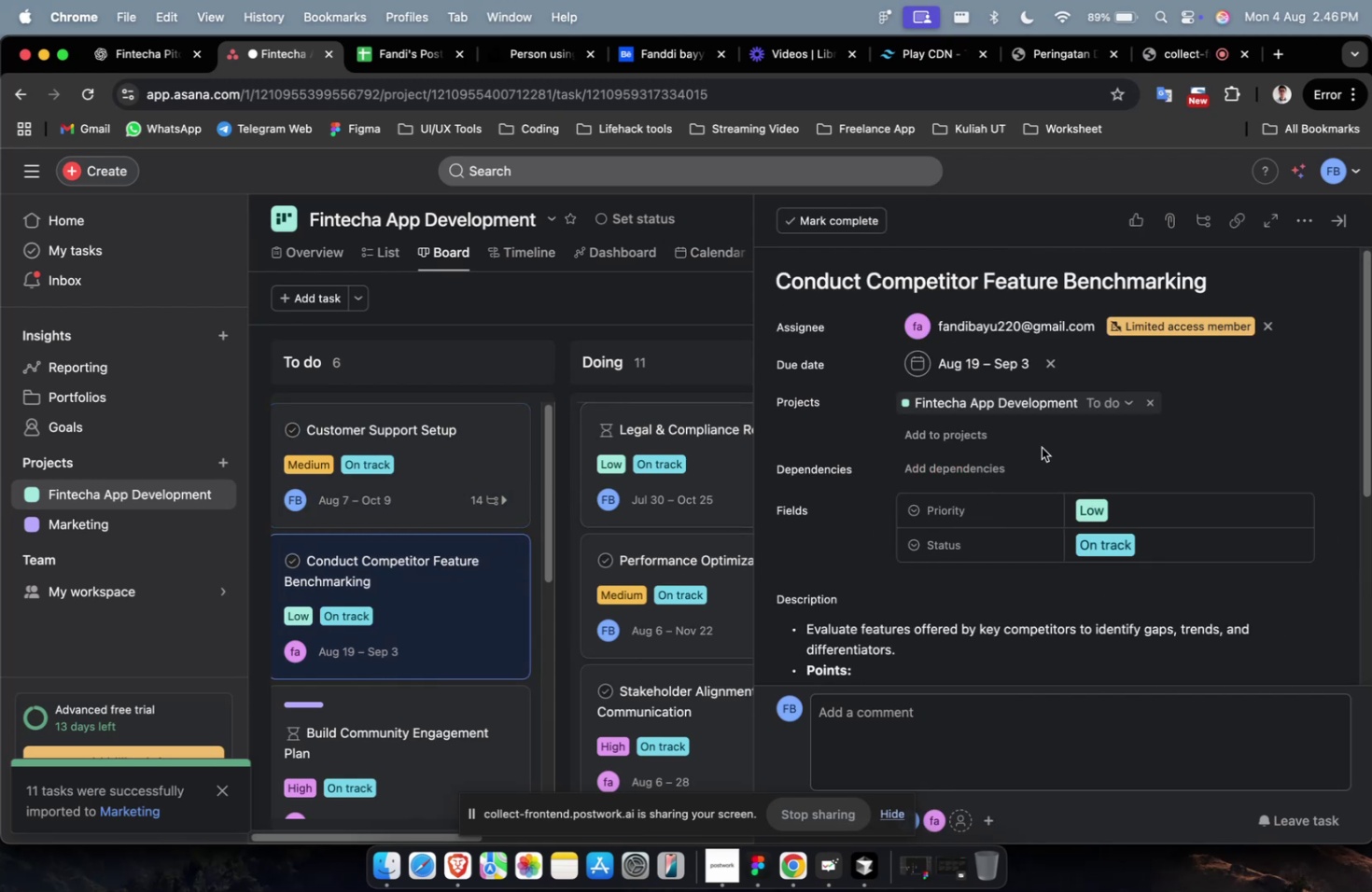 
scroll: coordinate [893, 438], scroll_direction: down, amount: 28.0
 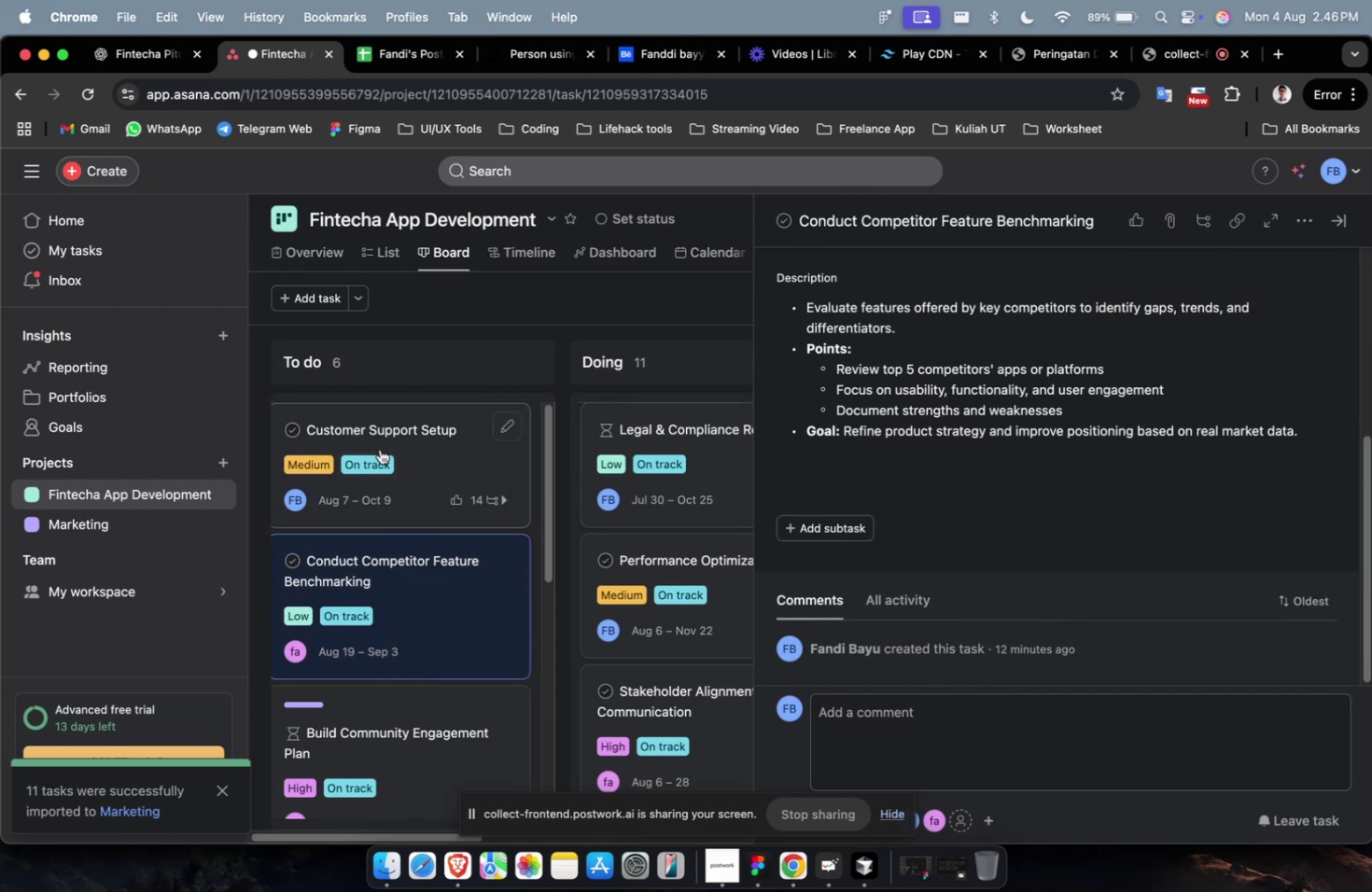 
left_click([402, 440])
 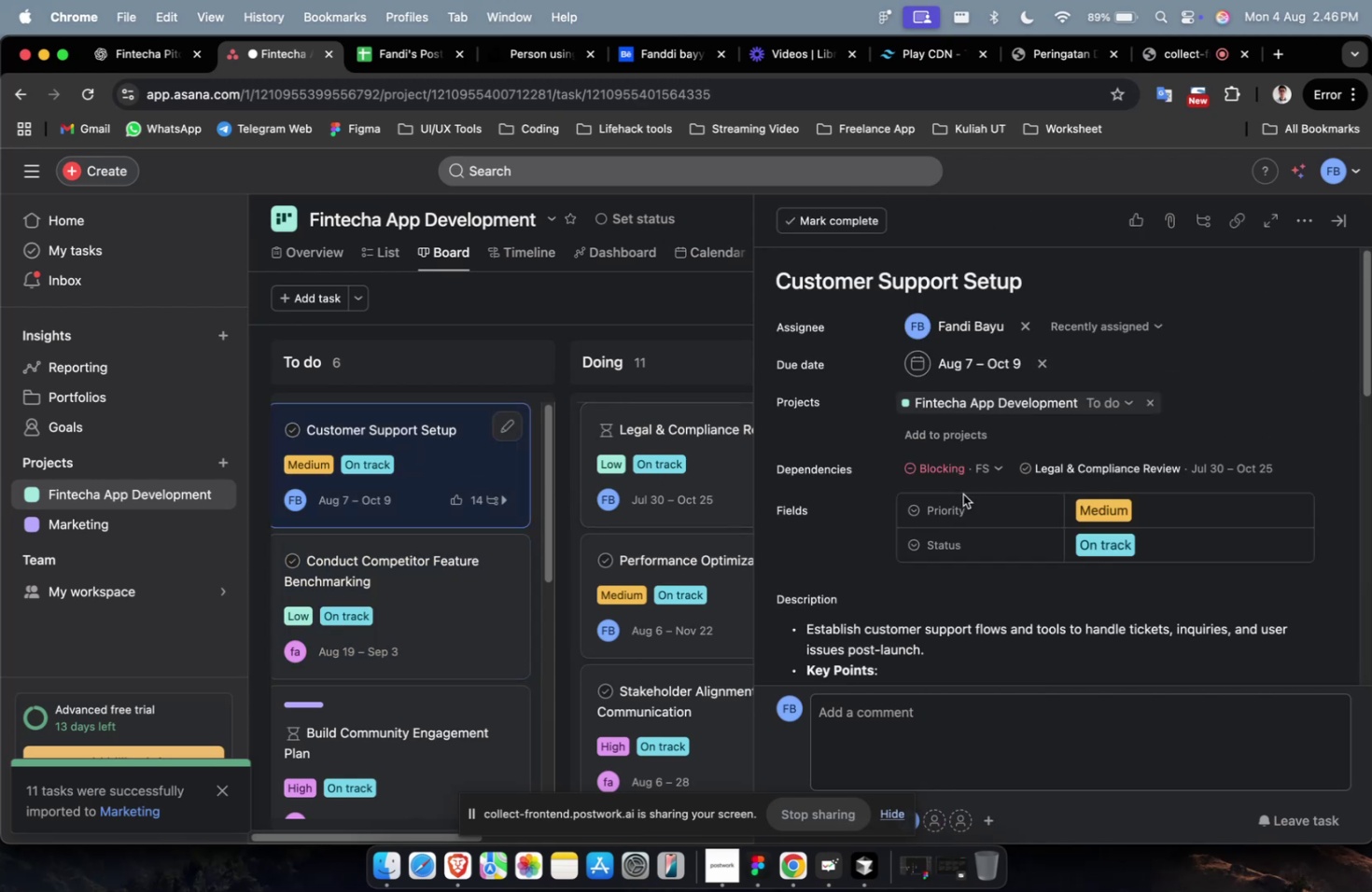 
scroll: coordinate [1083, 459], scroll_direction: down, amount: 16.0
 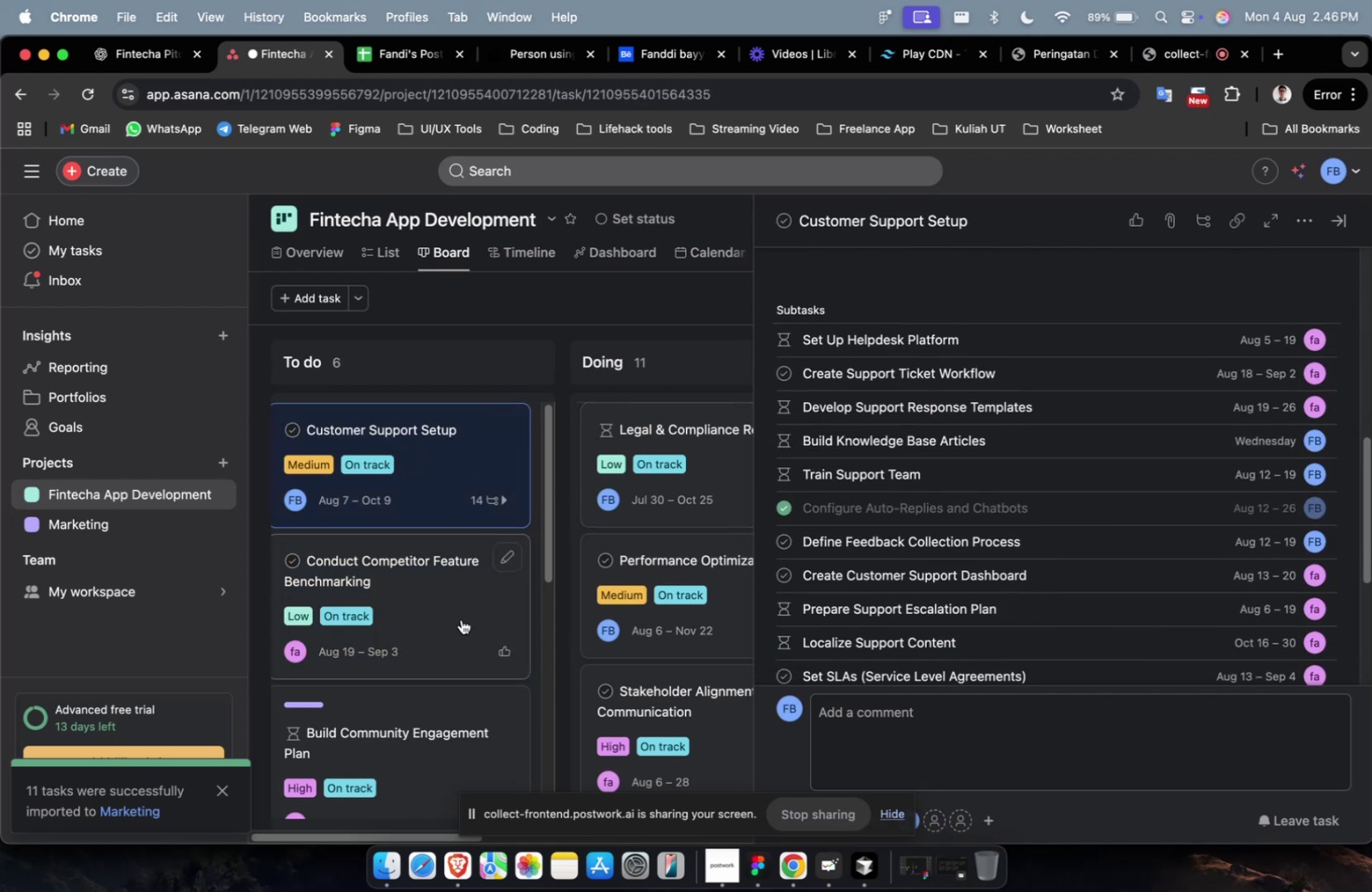 
left_click([459, 612])
 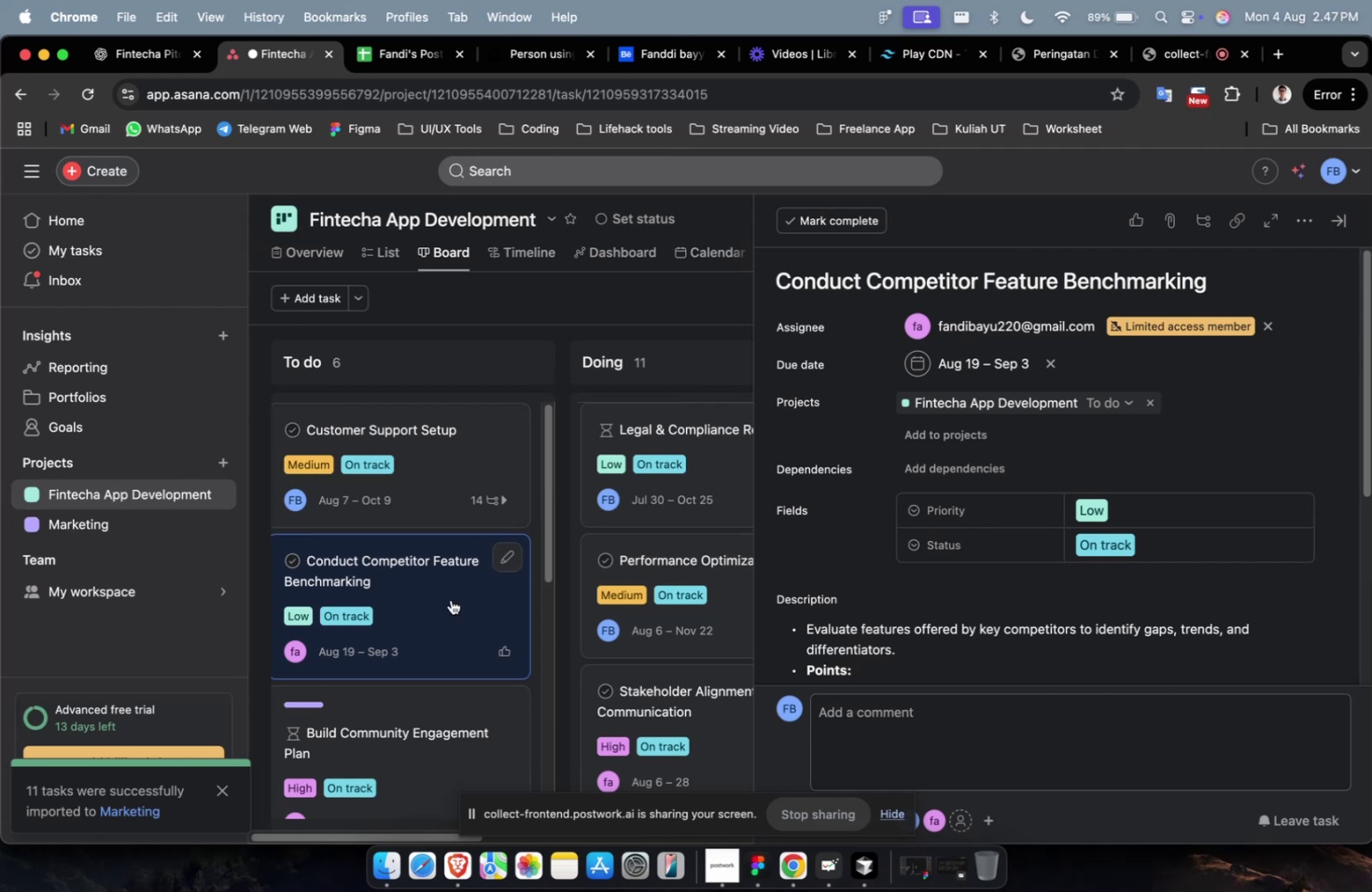 
wait(35.96)
 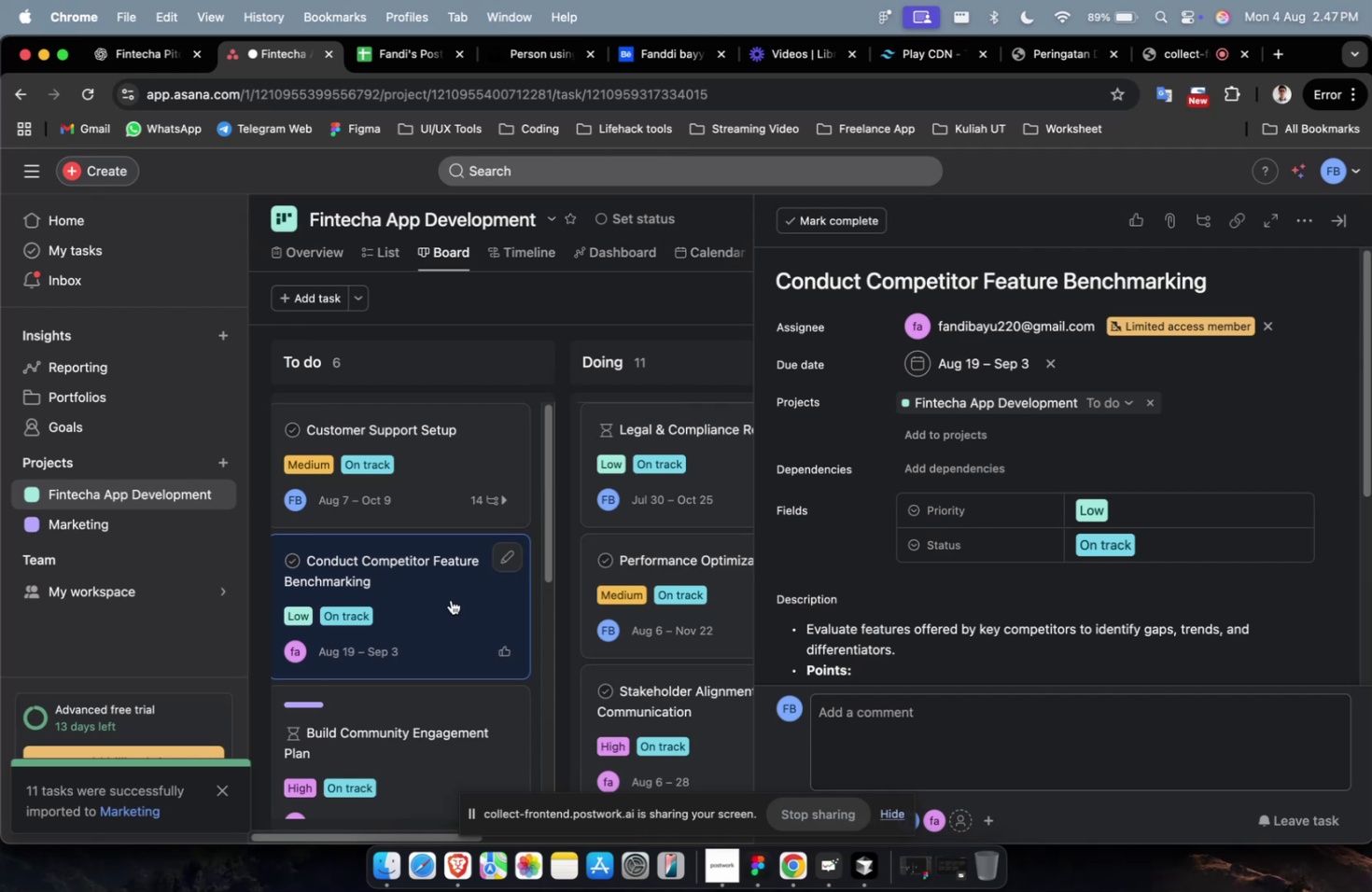 
left_click([961, 264])
 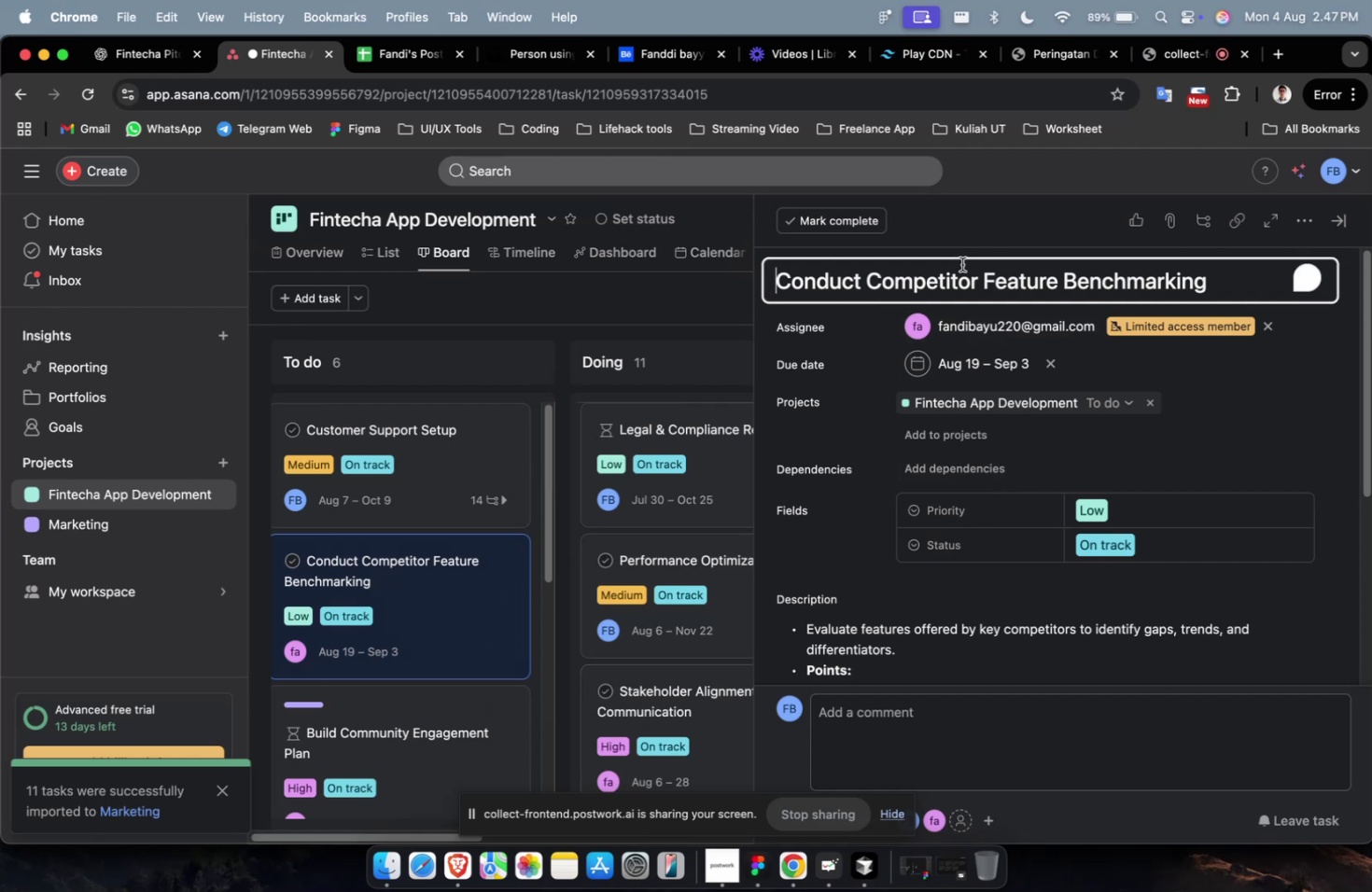 
key(Meta+A)
 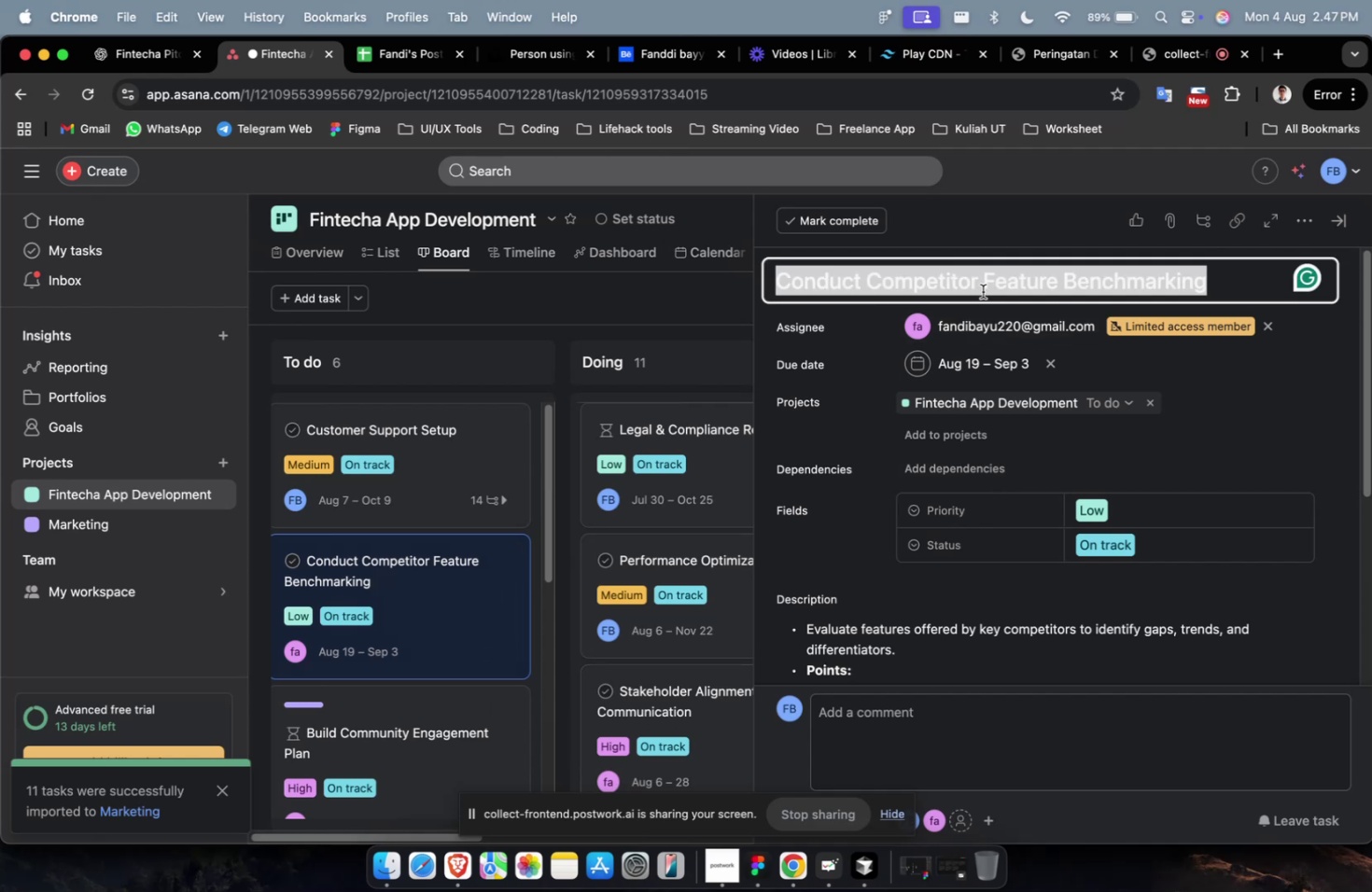 
key(Meta+C)
 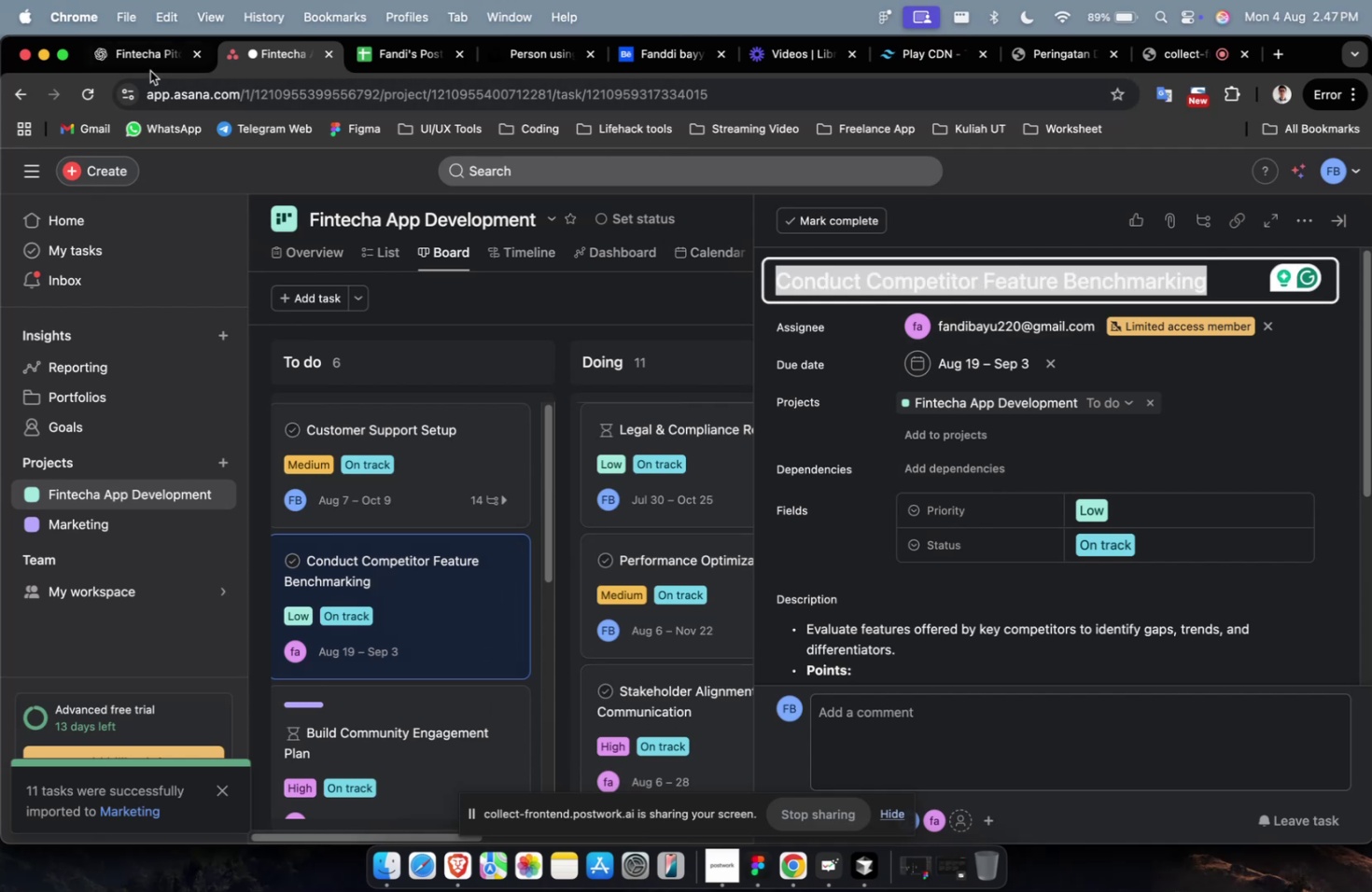 
left_click([139, 61])
 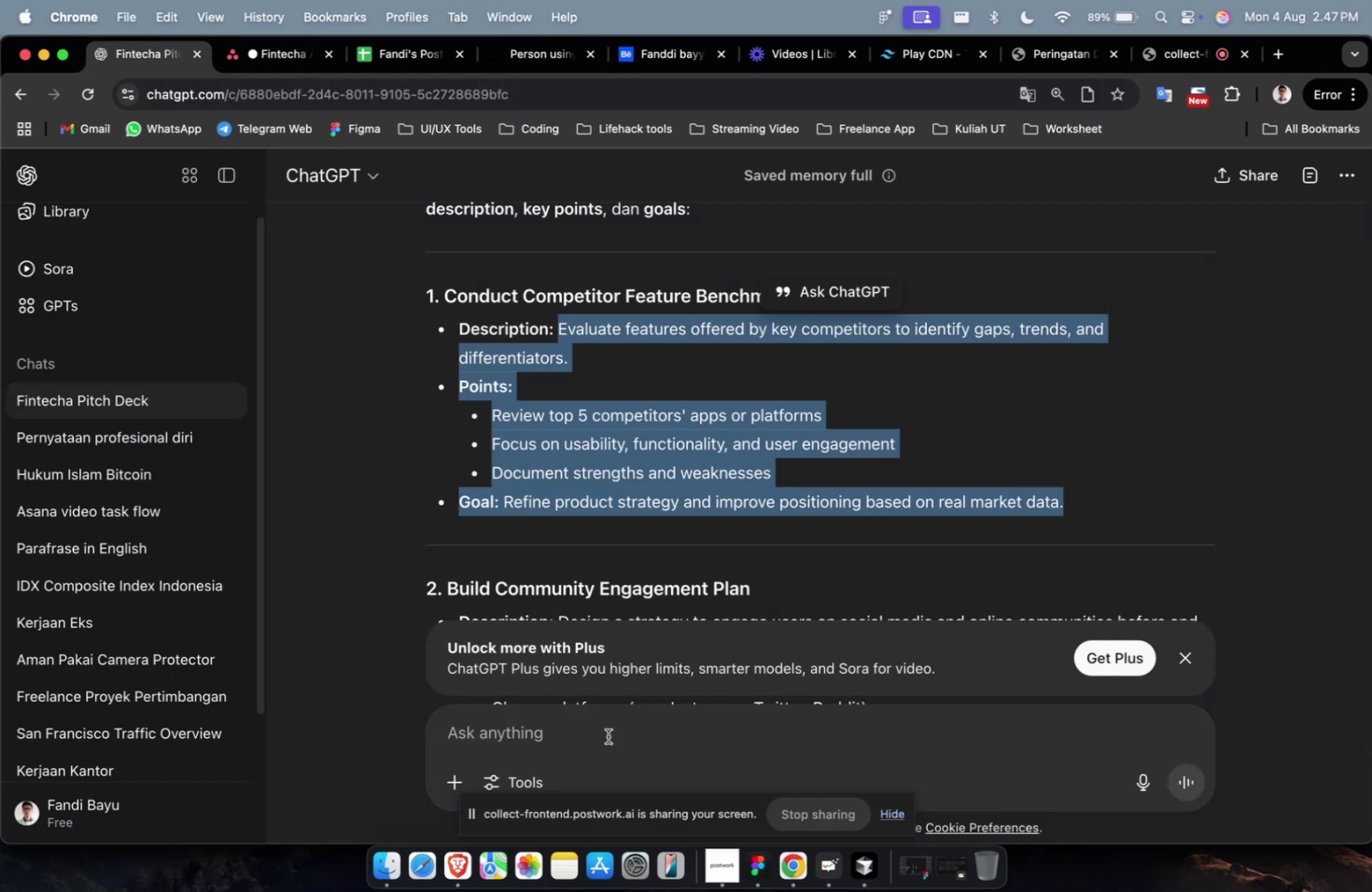 
left_click([616, 744])
 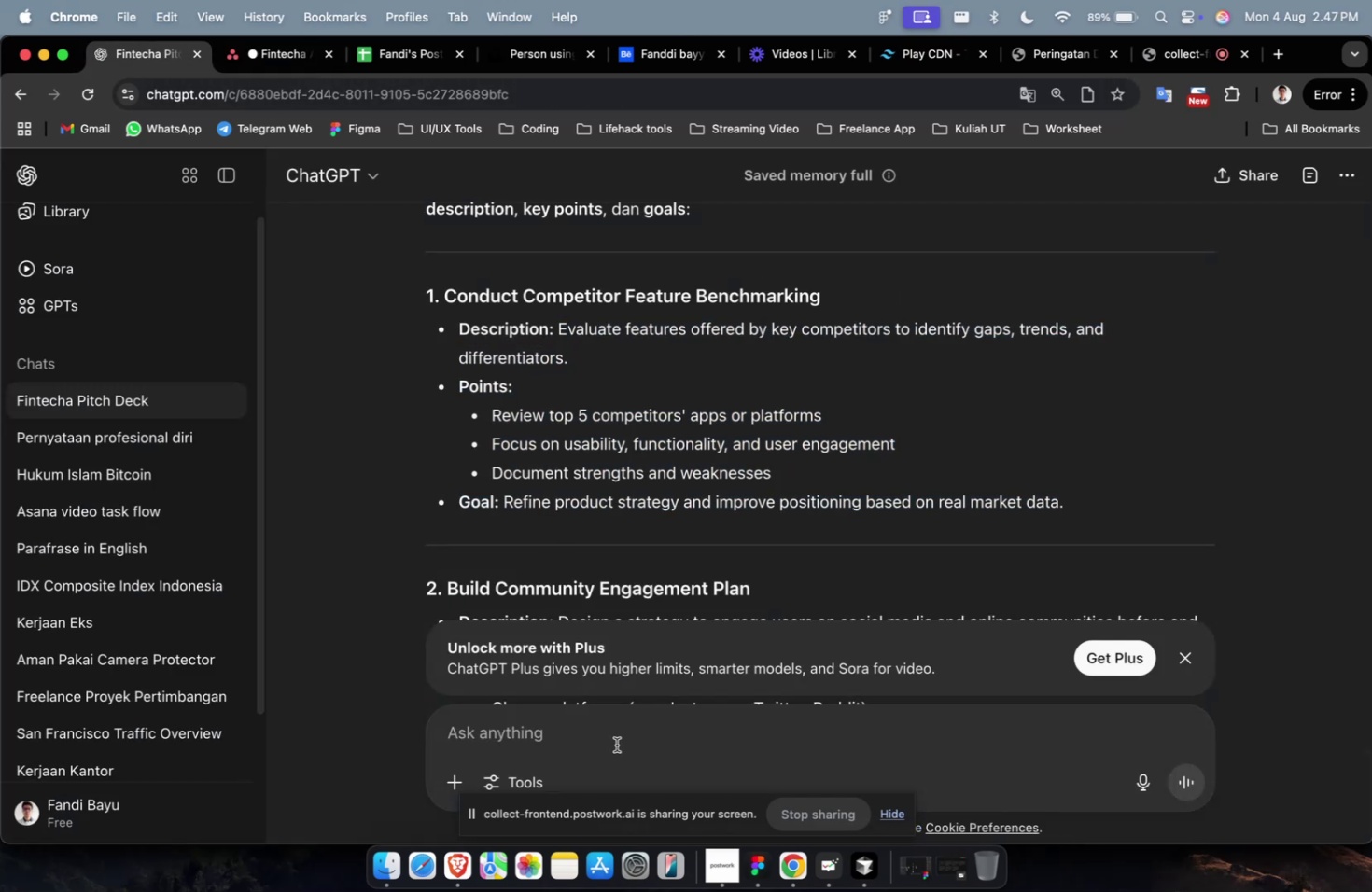 
type(buatkan 10 sub task untuk )
 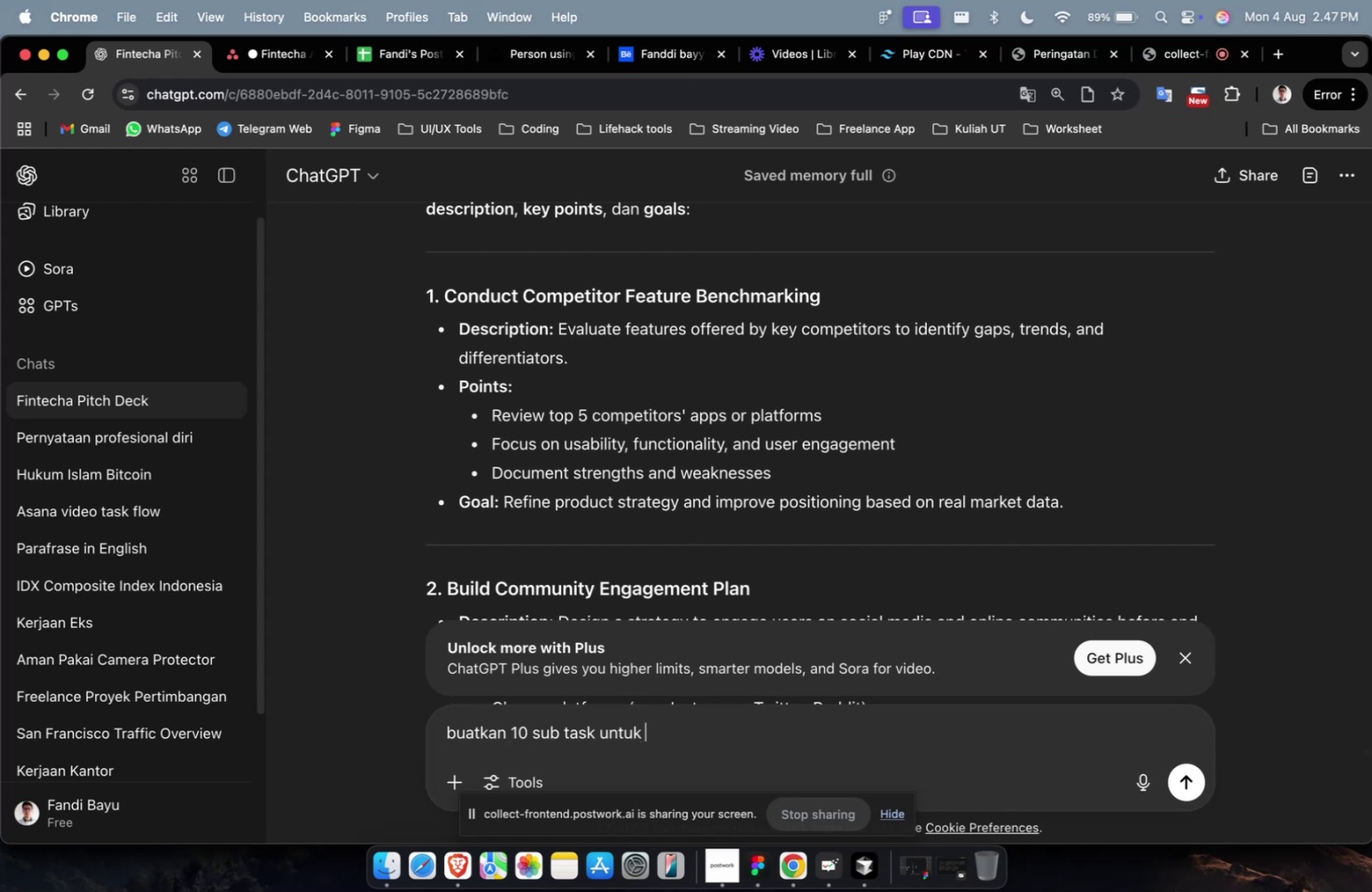 
key(Meta+CommandLeft)
 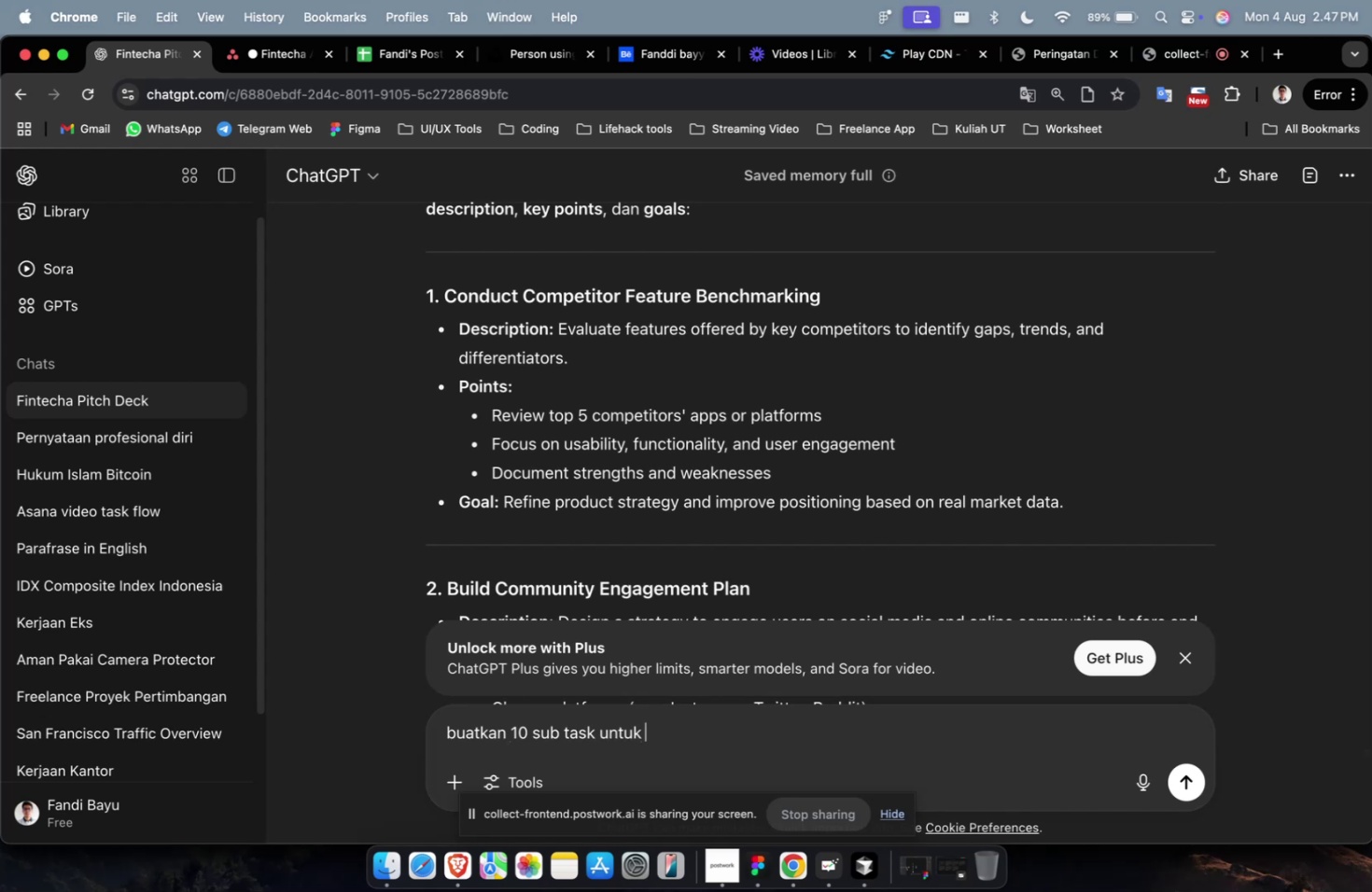 
key(Meta+V)
 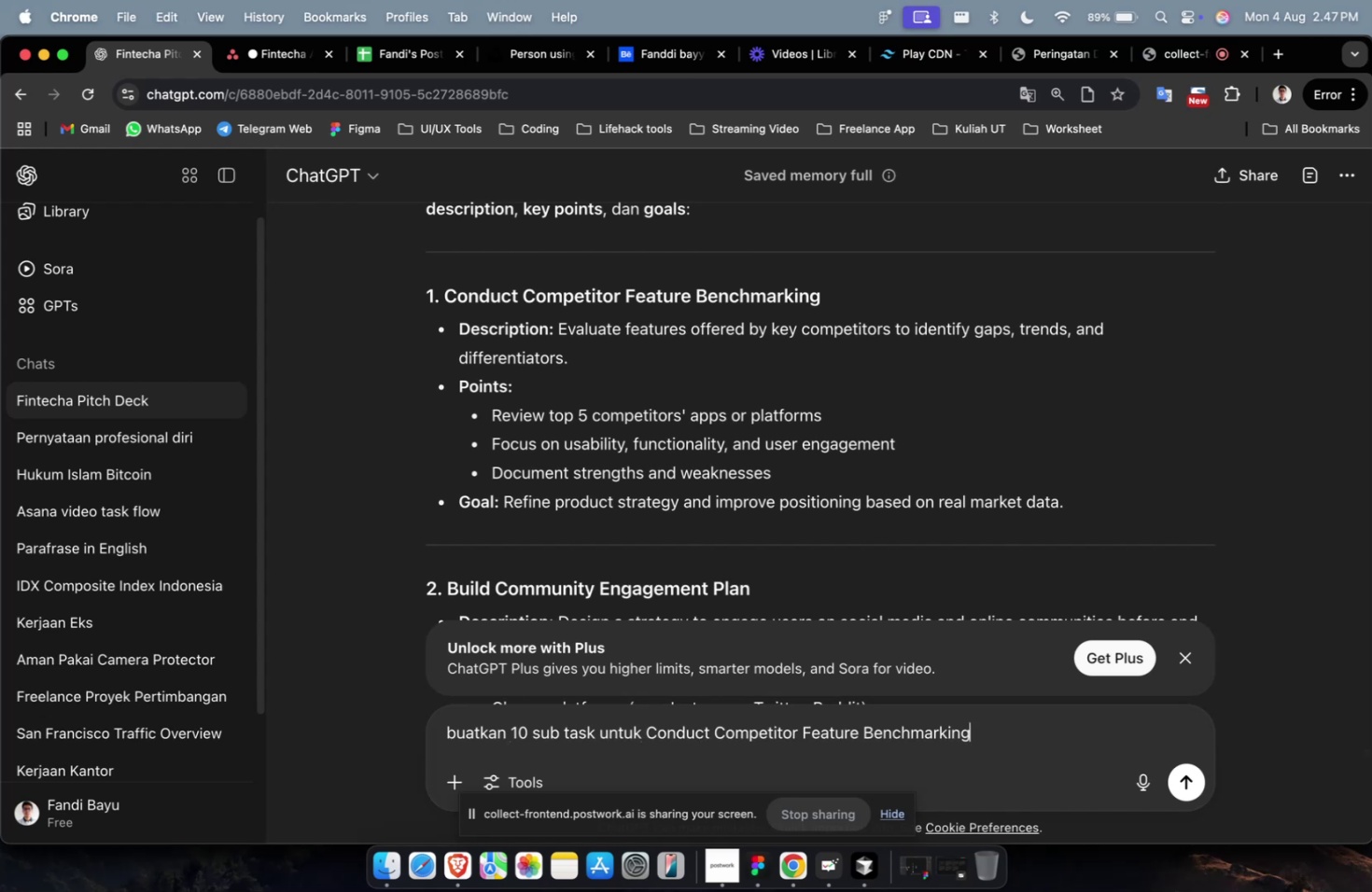 
type( sertakan point dango)
key(Backspace)
key(Backspace)
type( goals nya di description)
 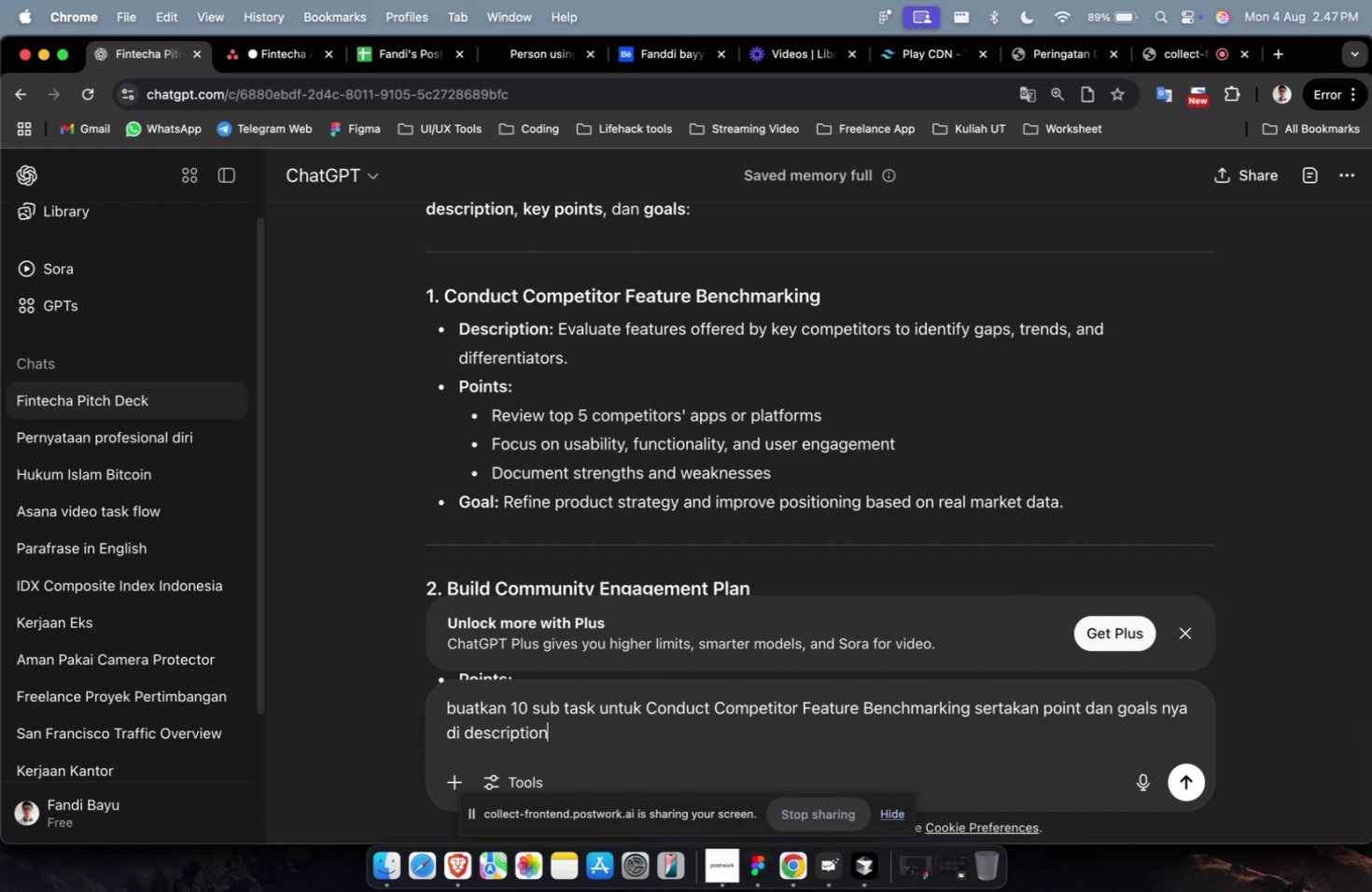 
key(Enter)
 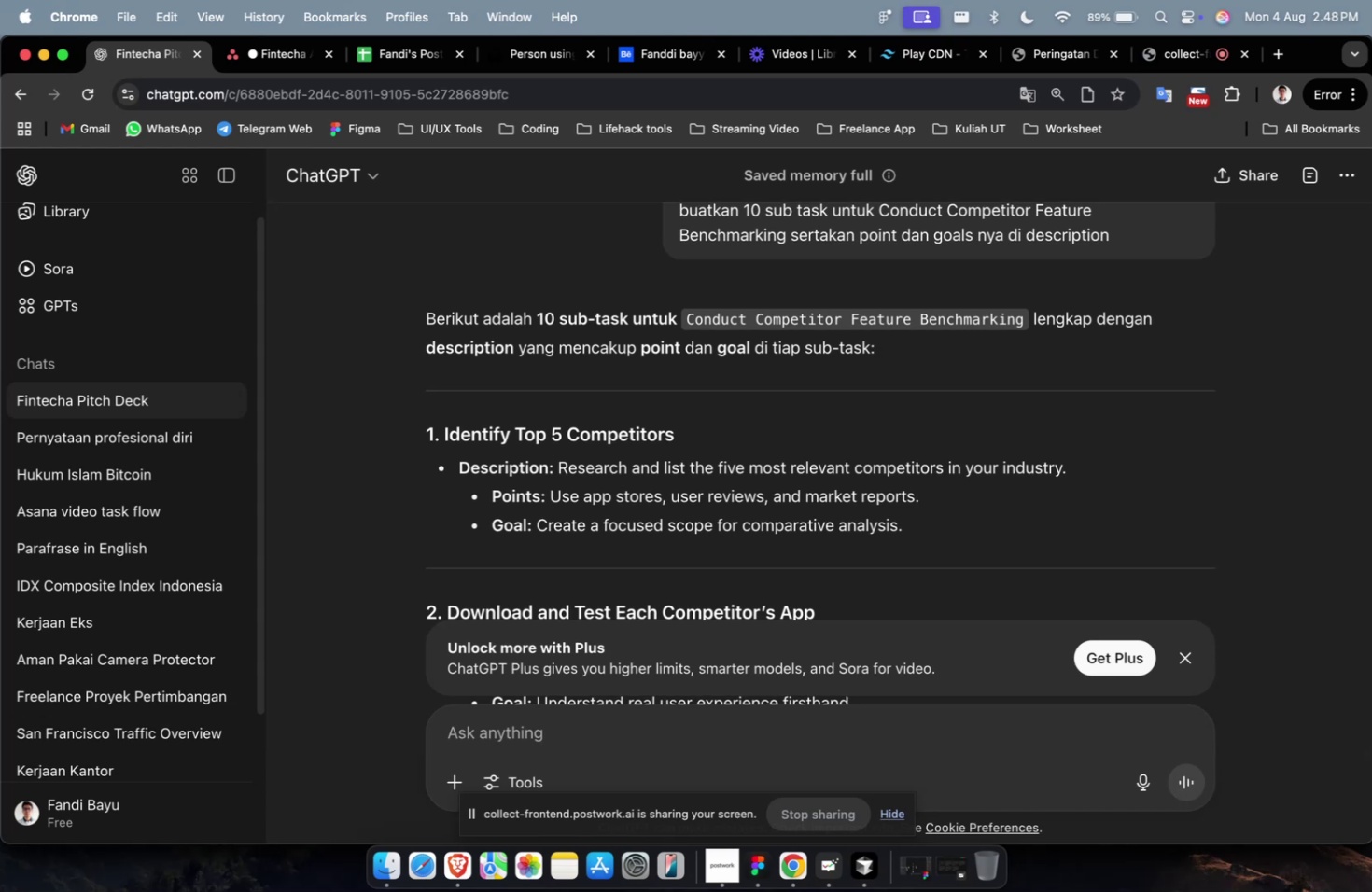 
wait(41.4)
 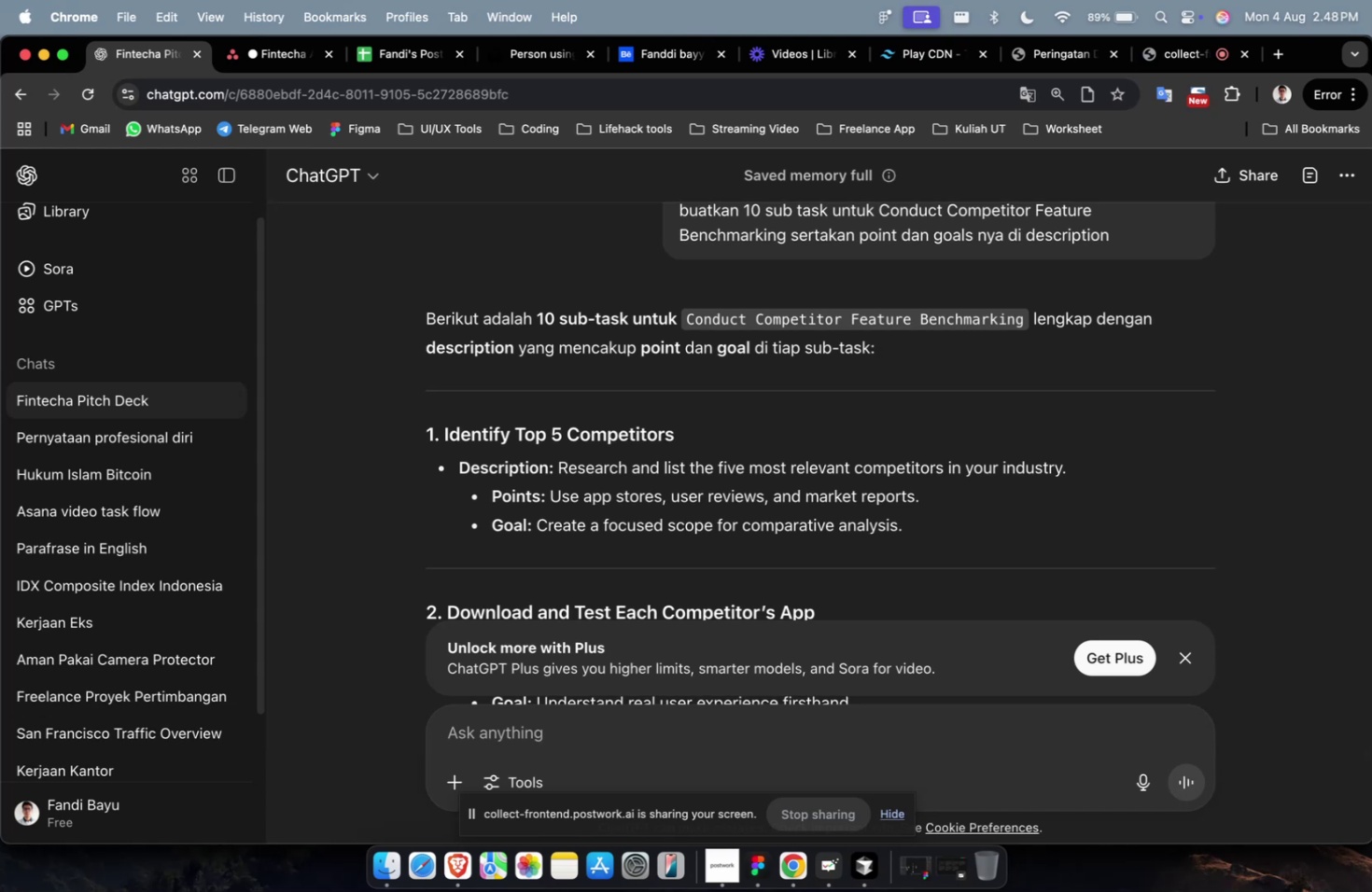 
scroll: coordinate [818, 427], scroll_direction: down, amount: 2.0
 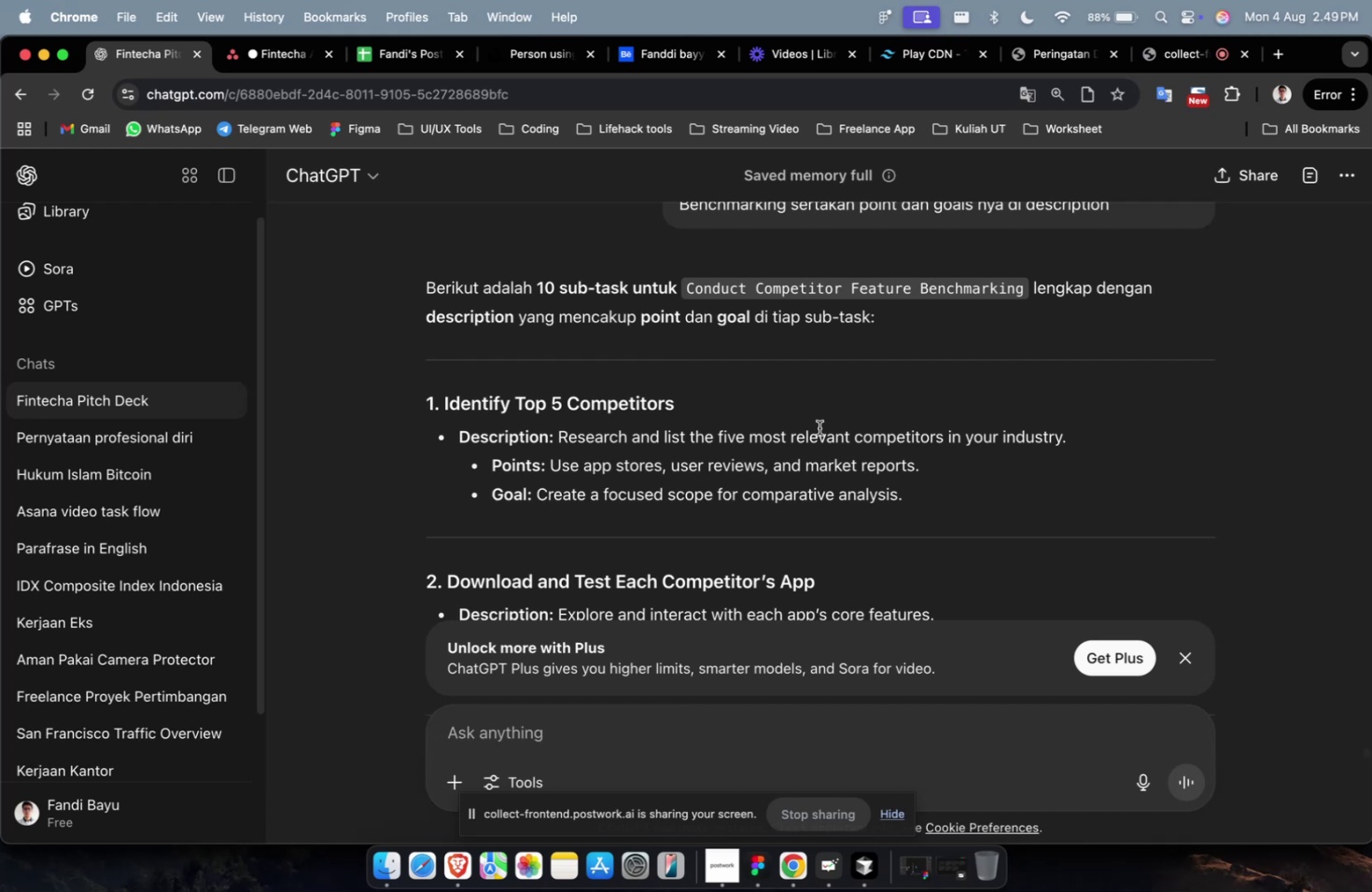 
wait(85.01)
 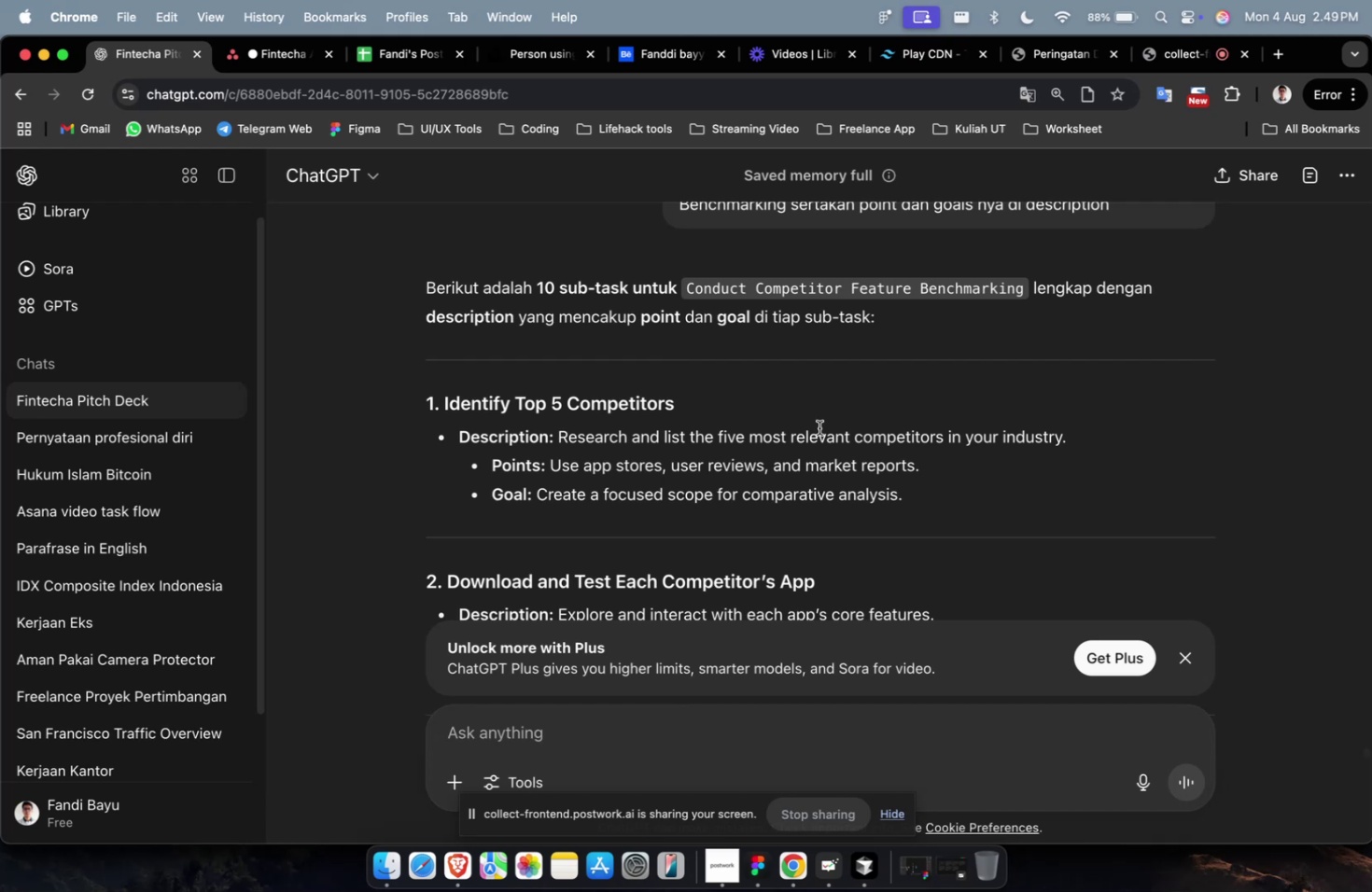 
scroll: coordinate [818, 427], scroll_direction: up, amount: 4.0
 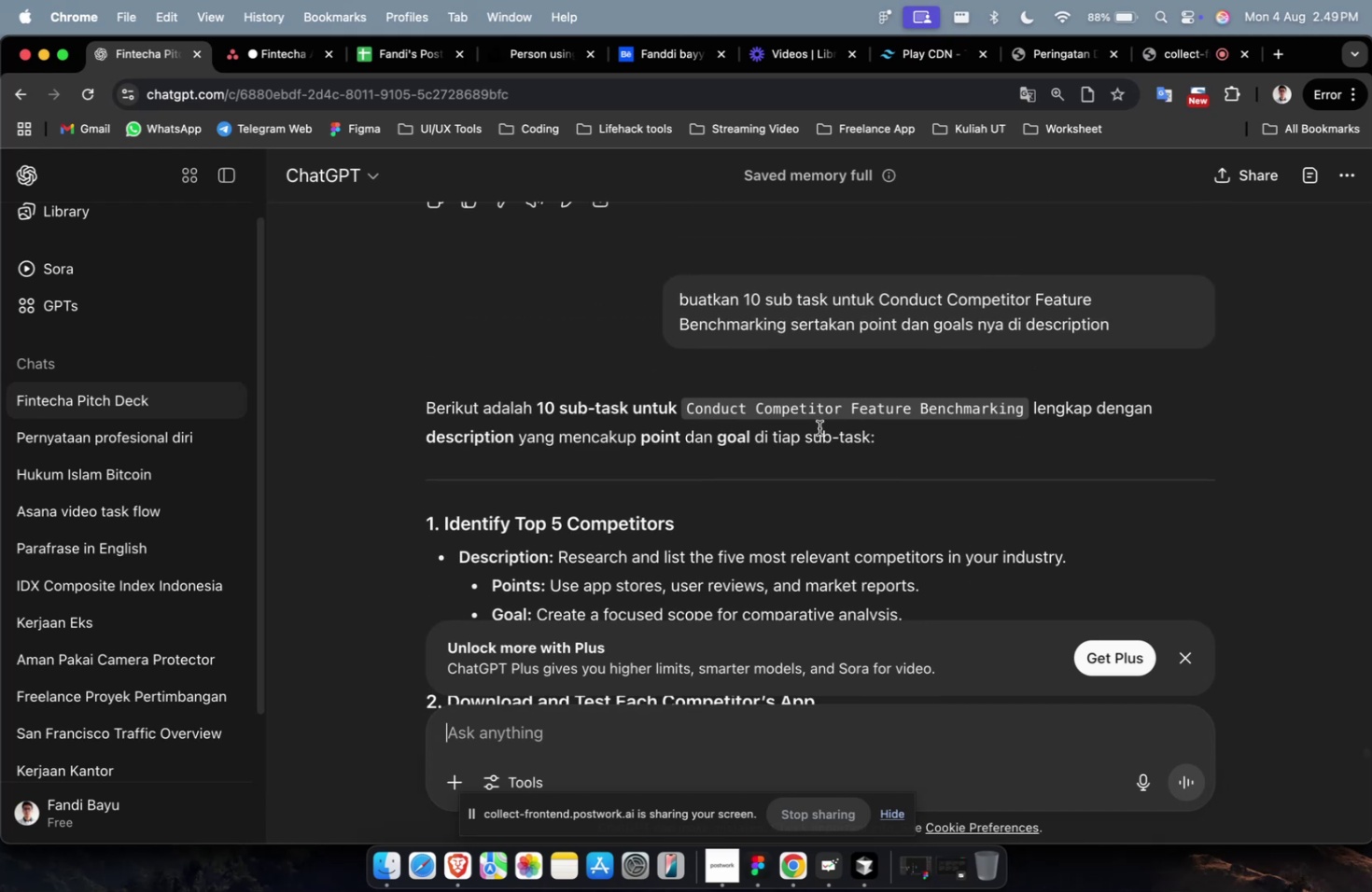 
left_click([818, 427])
 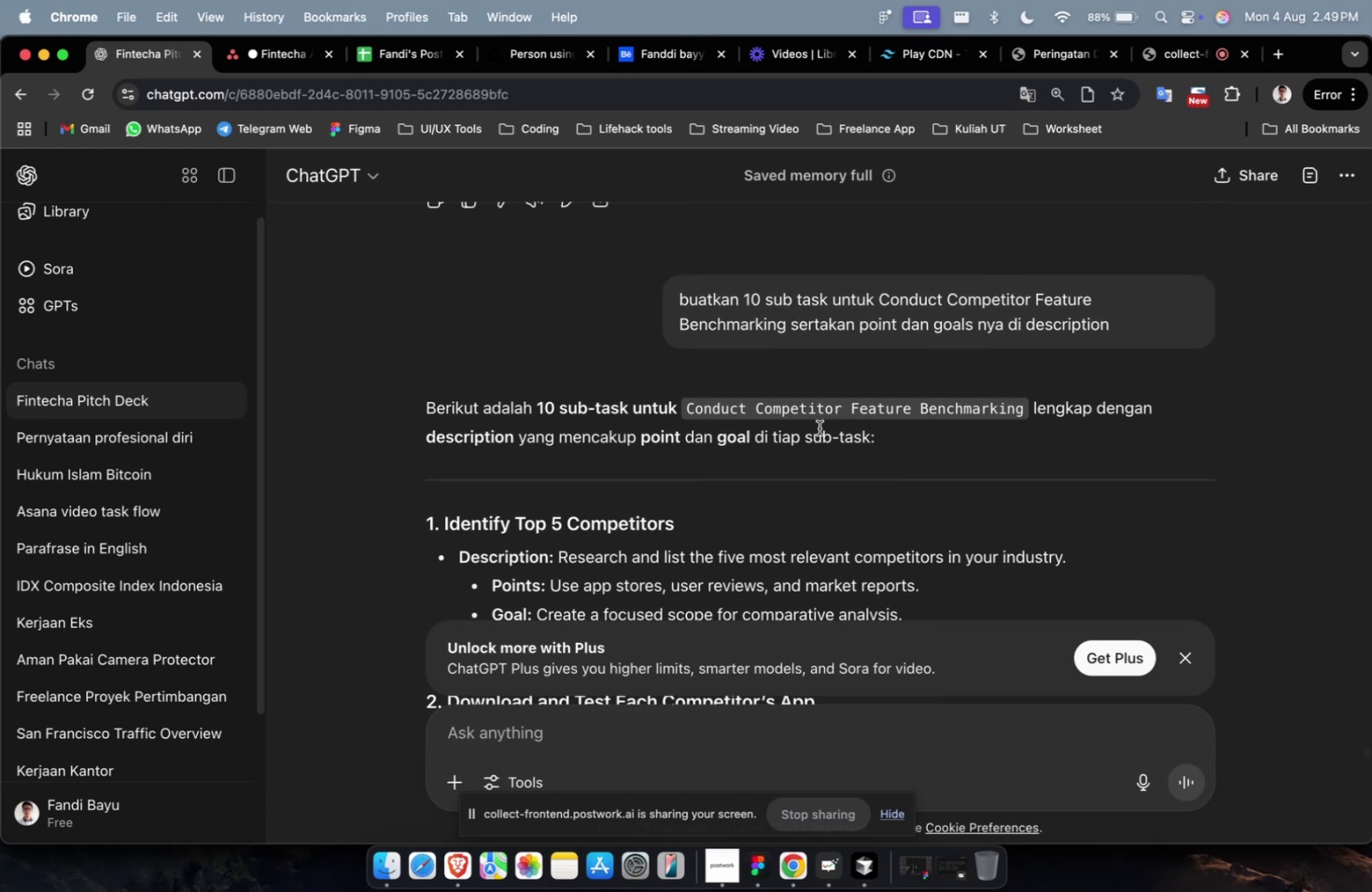 
scroll: coordinate [818, 427], scroll_direction: down, amount: 9.0
 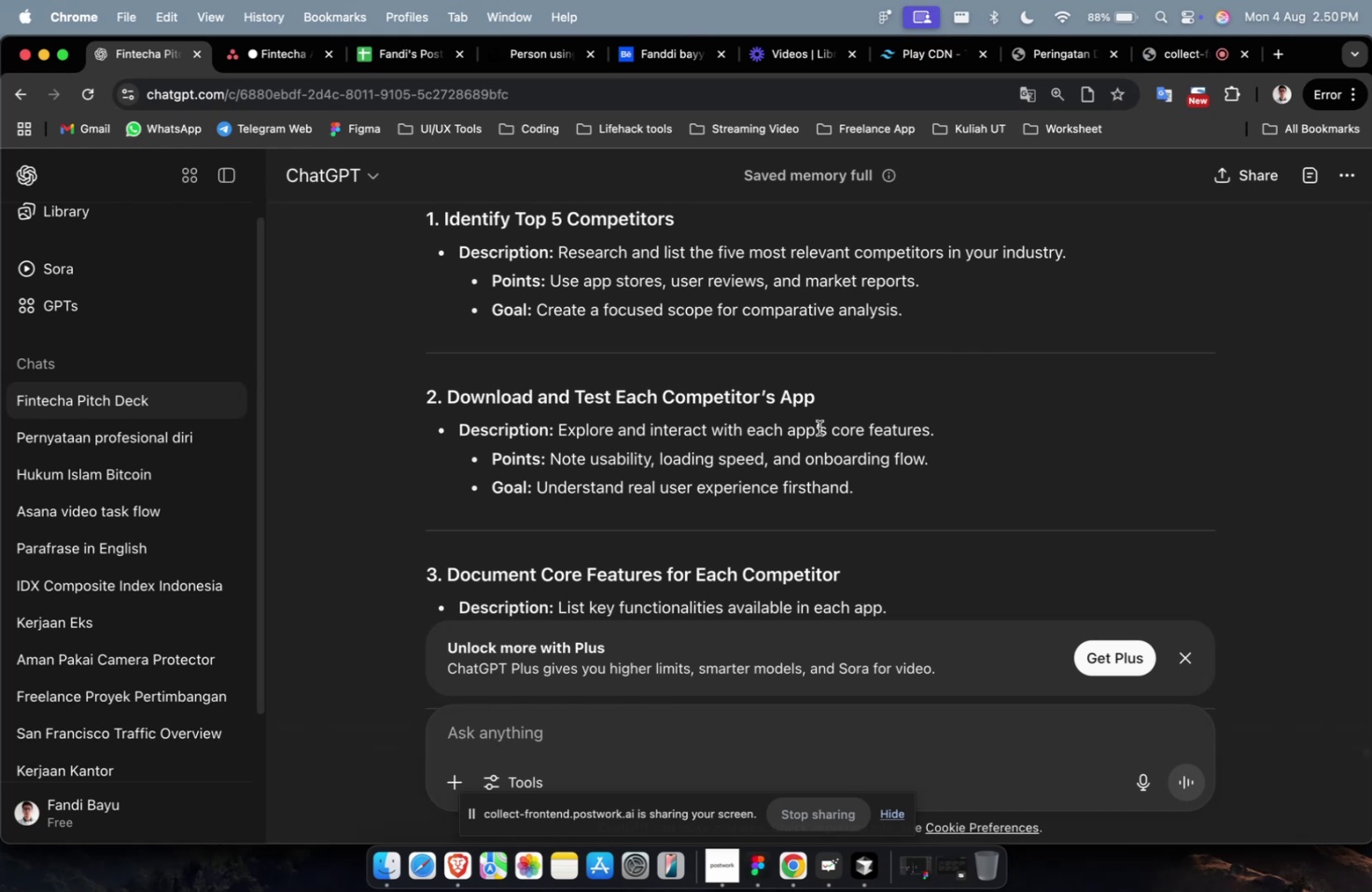 
wait(20.83)
 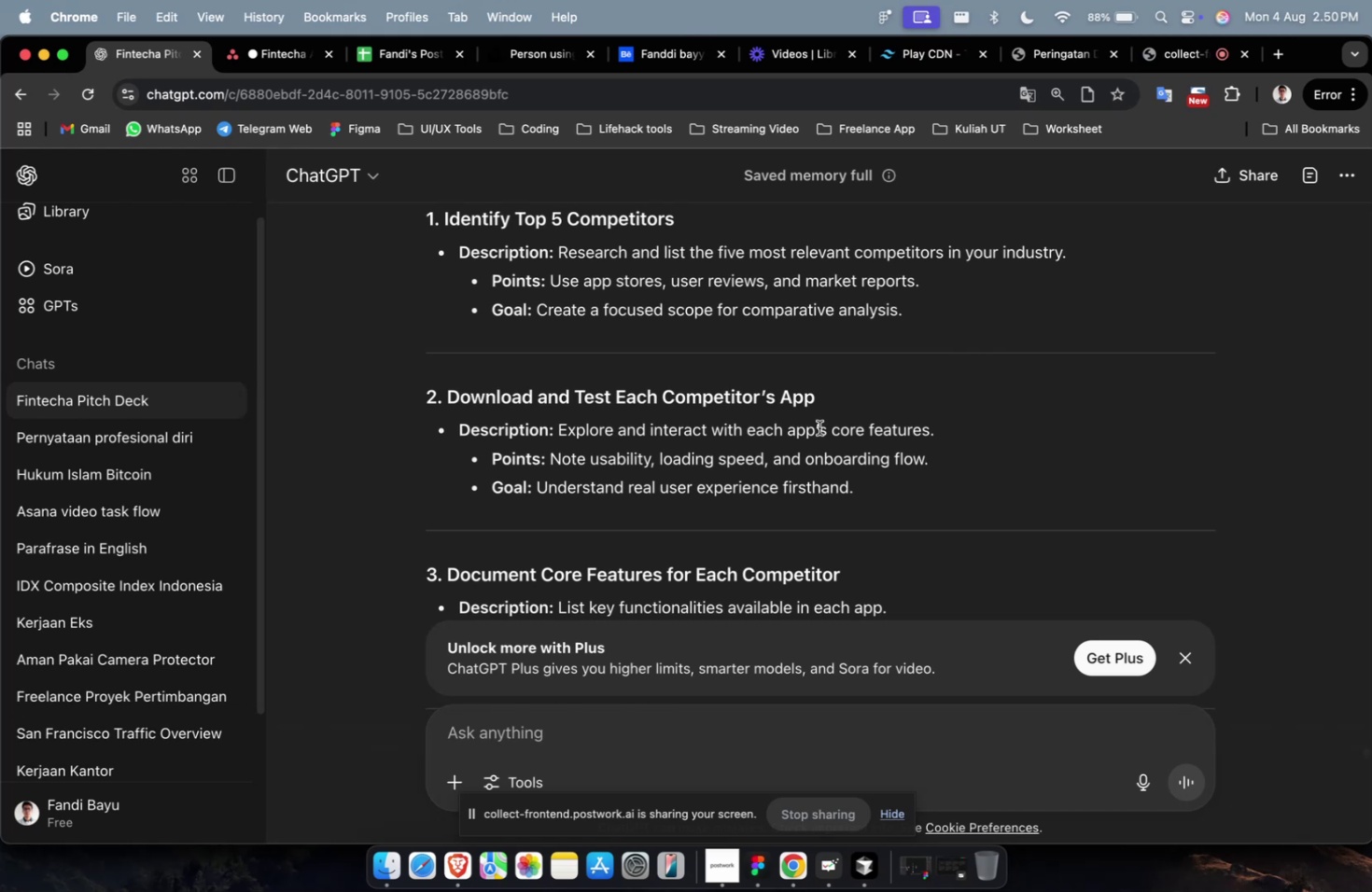 
scroll: coordinate [873, 315], scroll_direction: down, amount: 17.0
 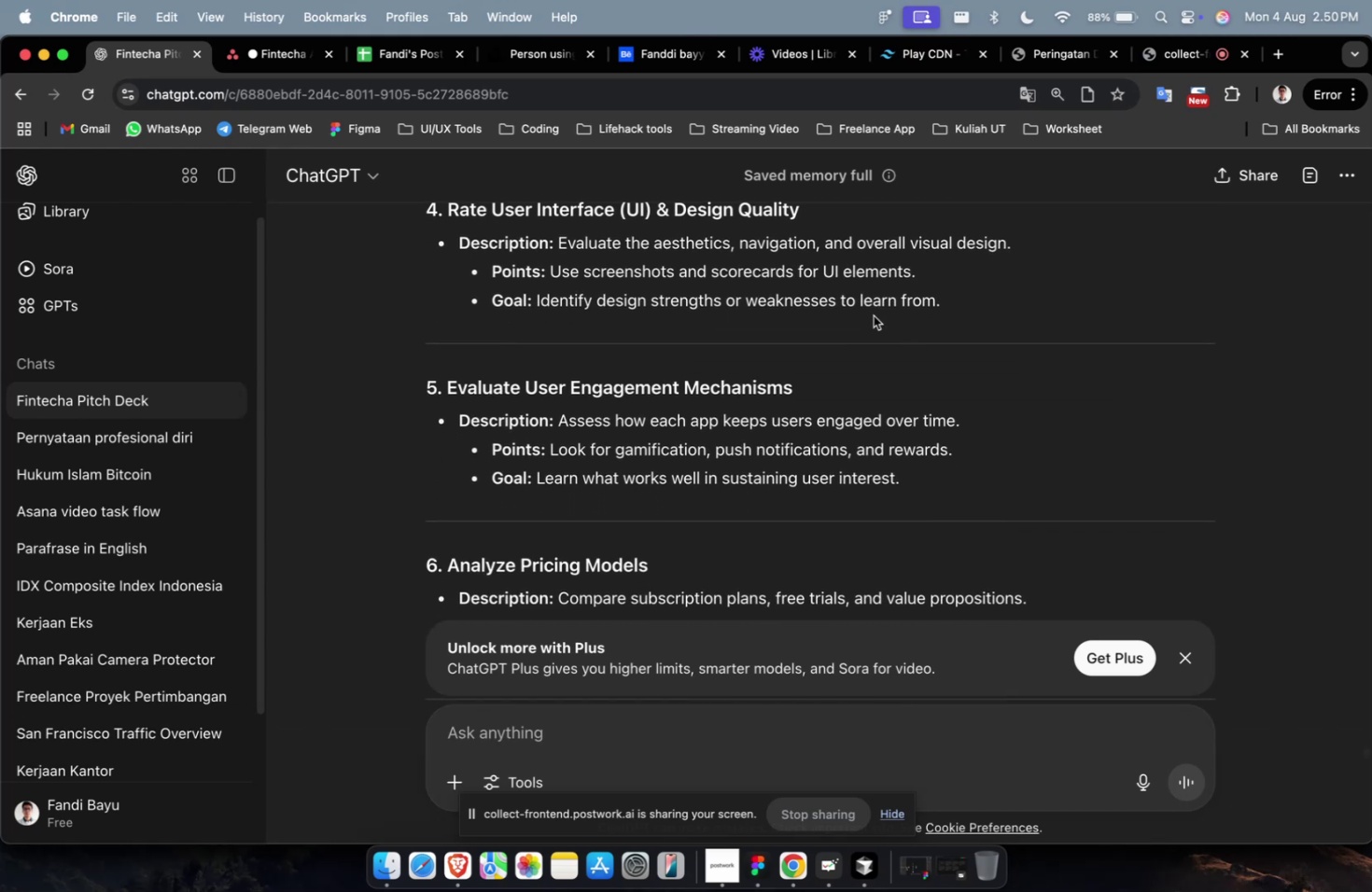 
scroll: coordinate [873, 315], scroll_direction: up, amount: 1.0
 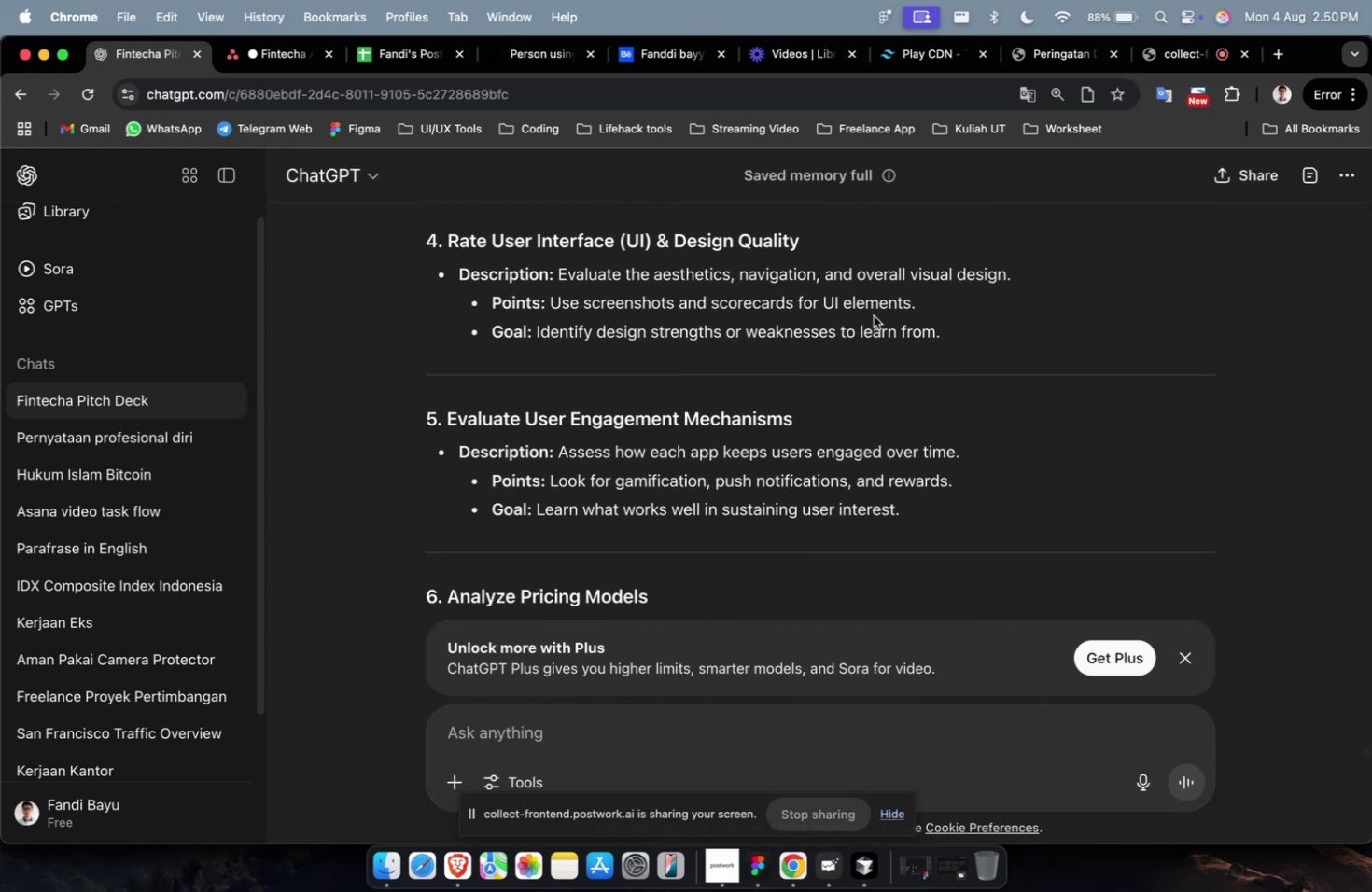 
wait(5.8)
 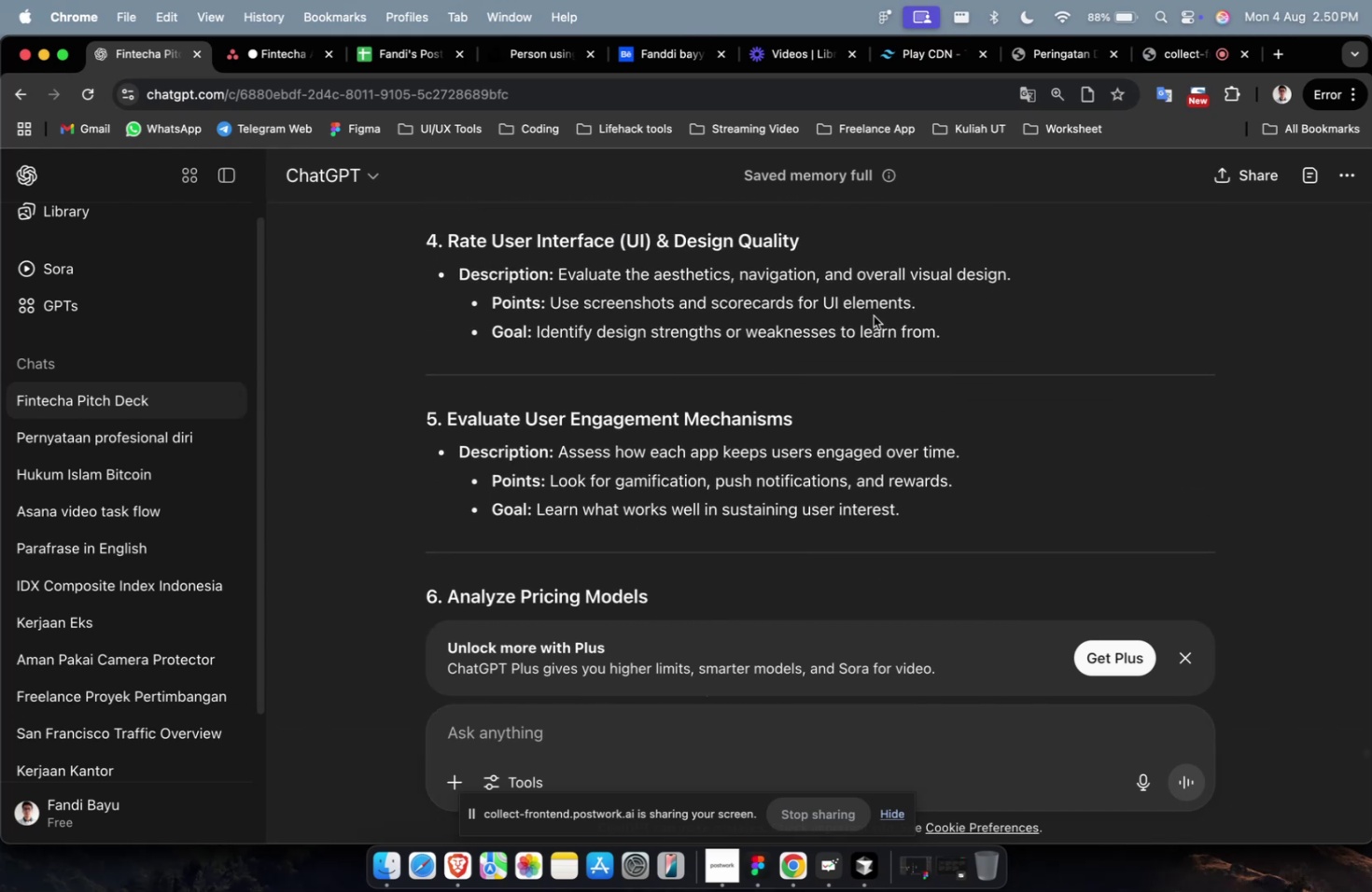 
scroll: coordinate [656, 240], scroll_direction: down, amount: 28.0
 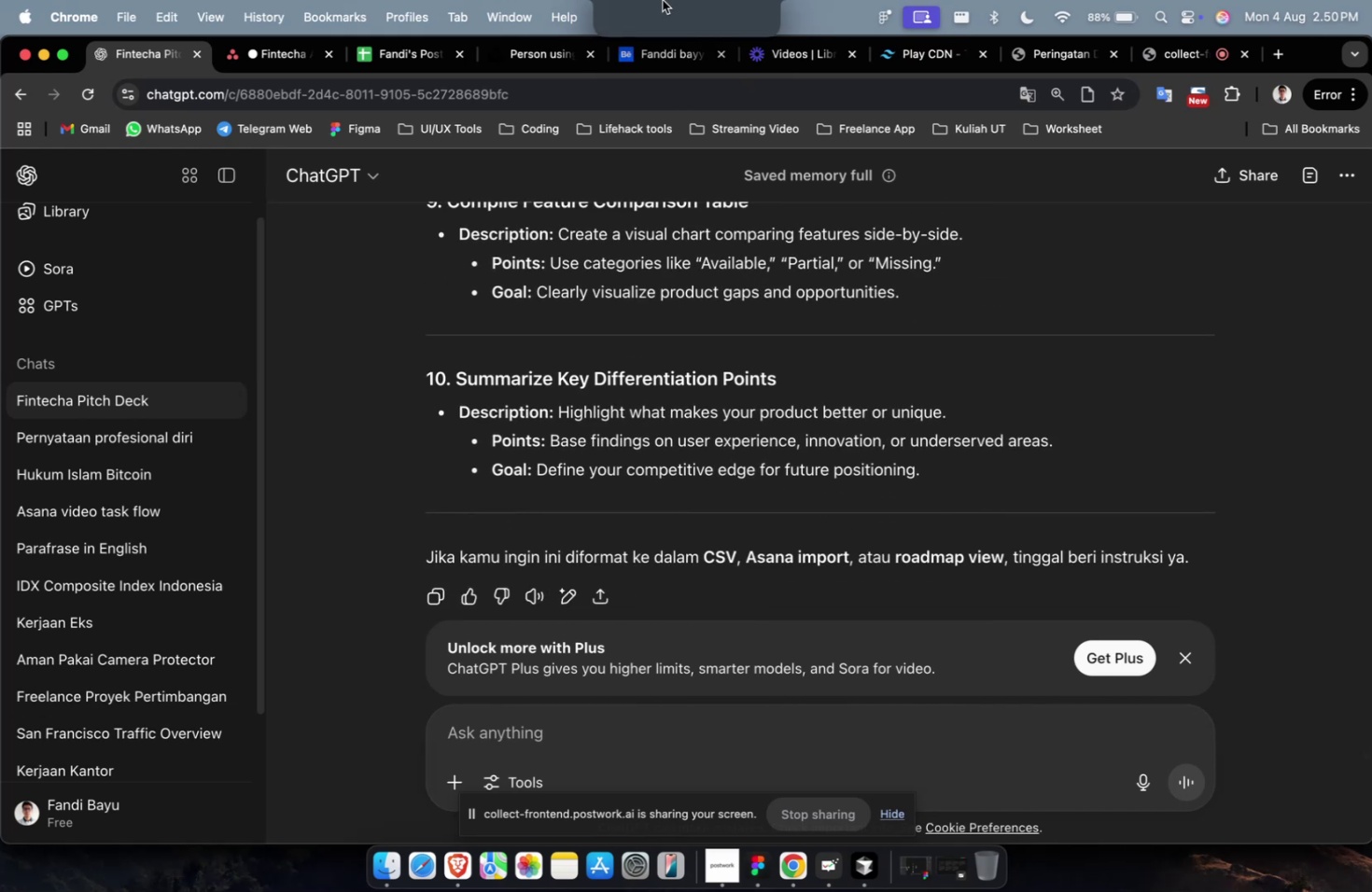 
scroll: coordinate [597, 495], scroll_direction: up, amount: 40.0
 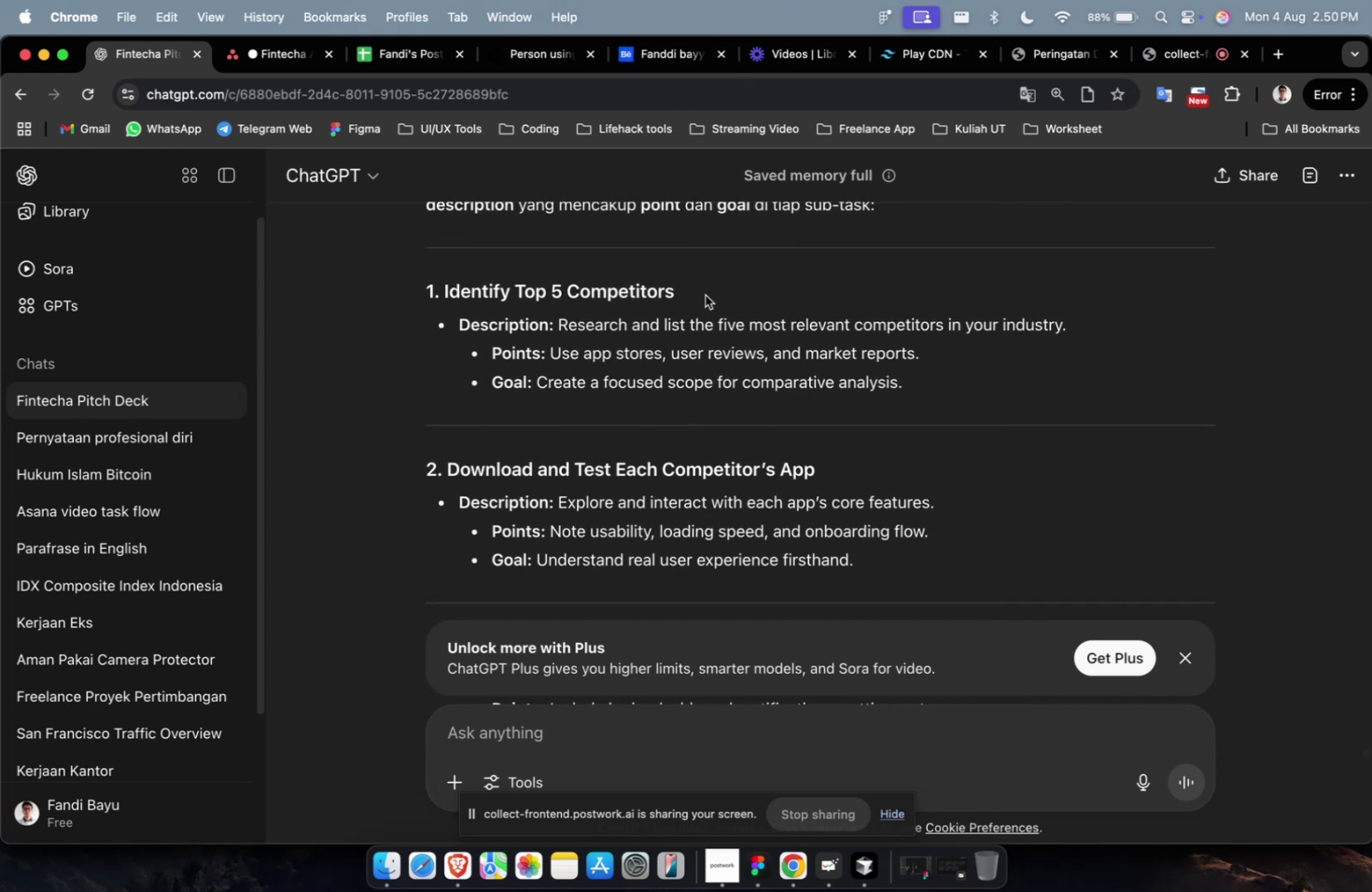 
left_click_drag(start_coordinate=[704, 288], to_coordinate=[439, 291])
 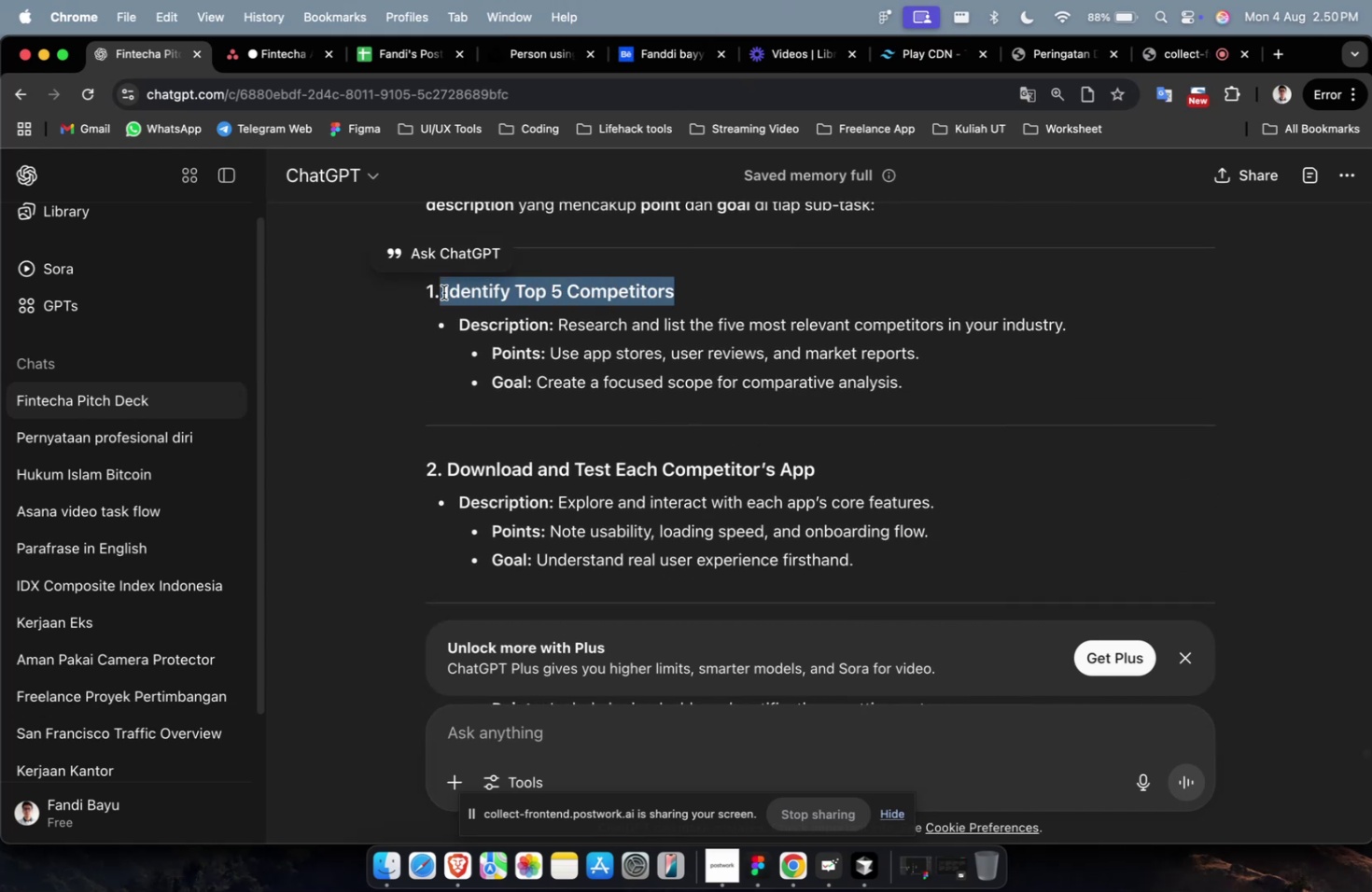 
key(Meta+C)
 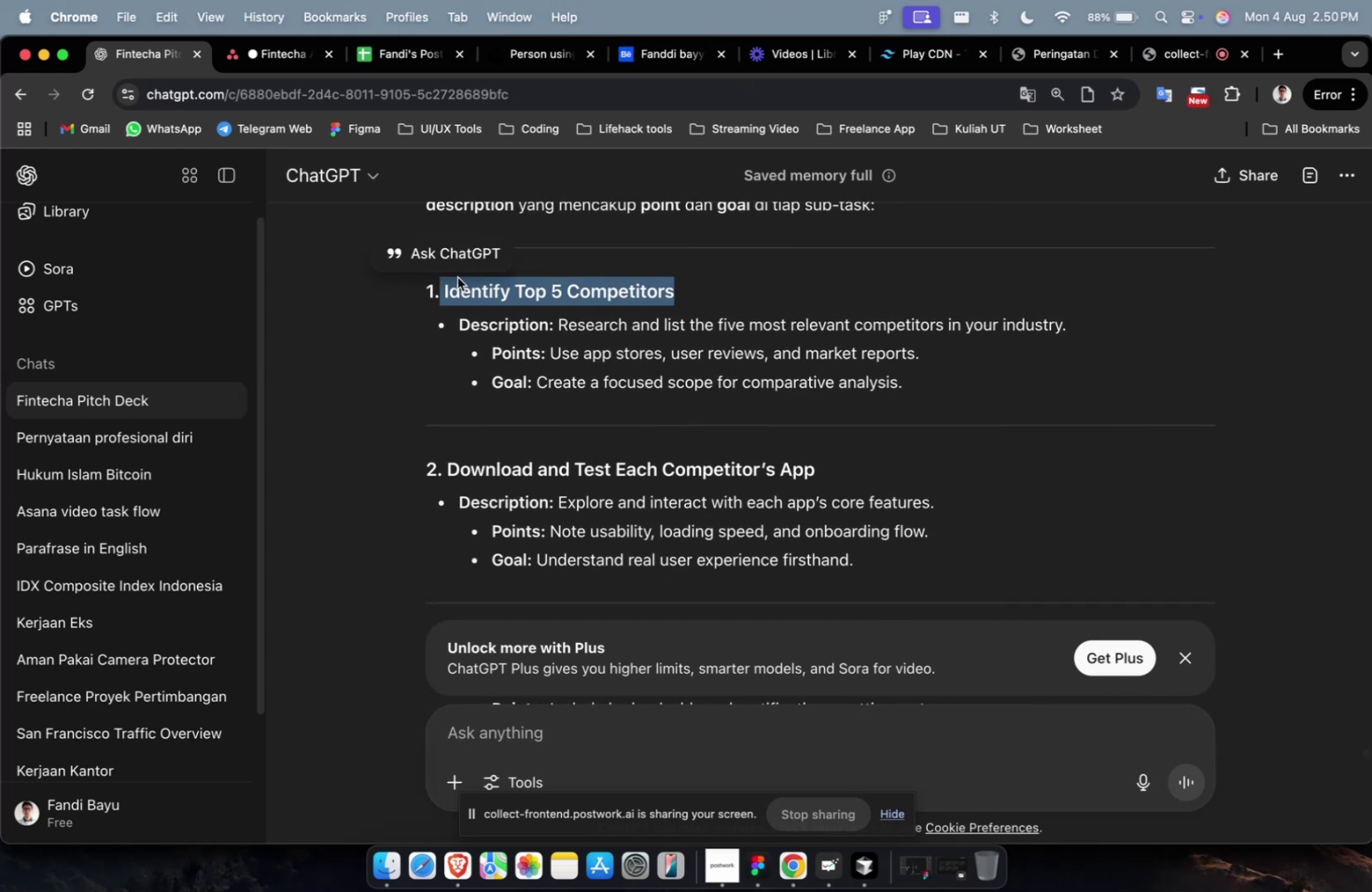 
key(Meta+C)
 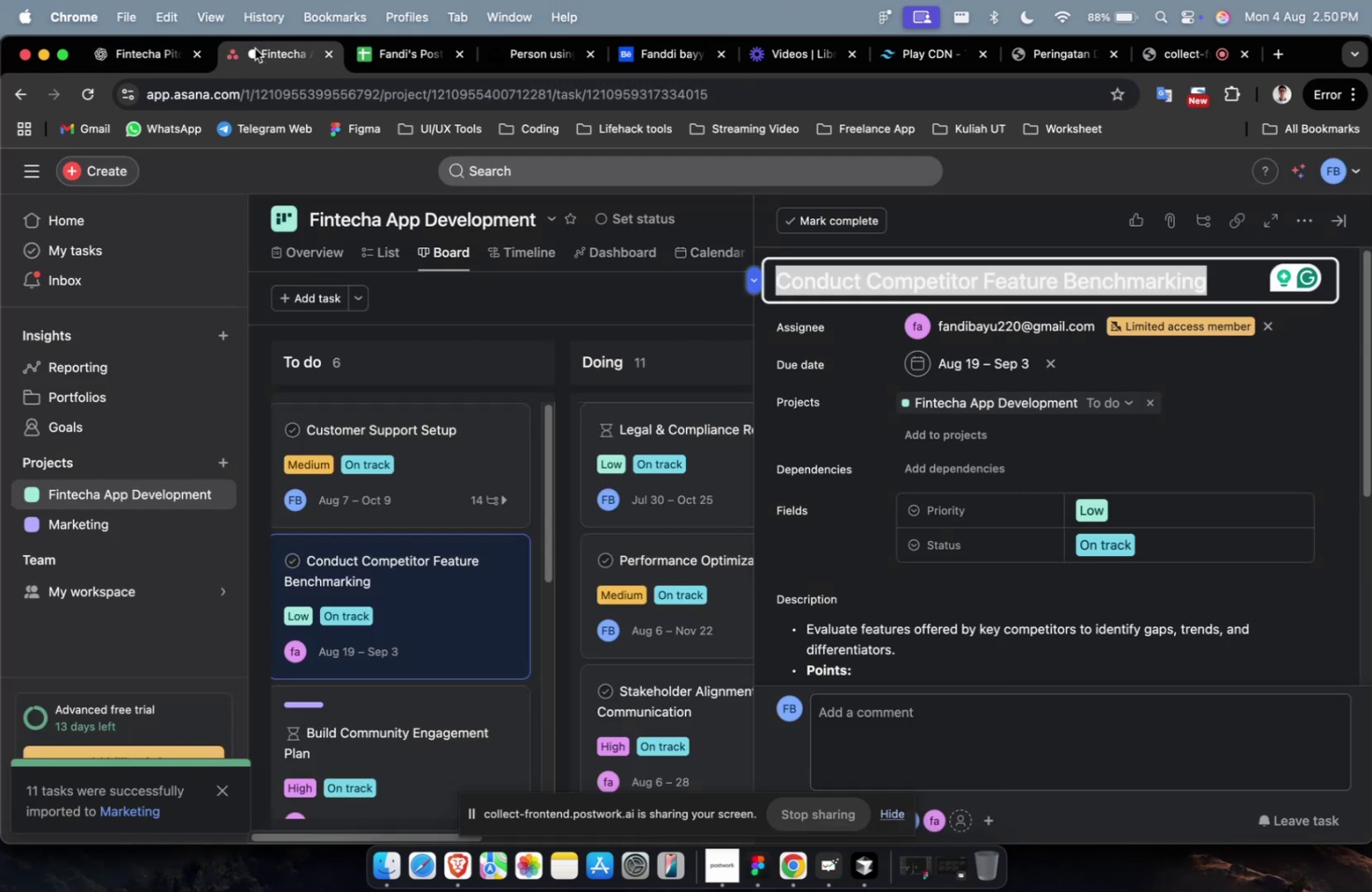 
scroll: coordinate [909, 511], scroll_direction: down, amount: 21.0
 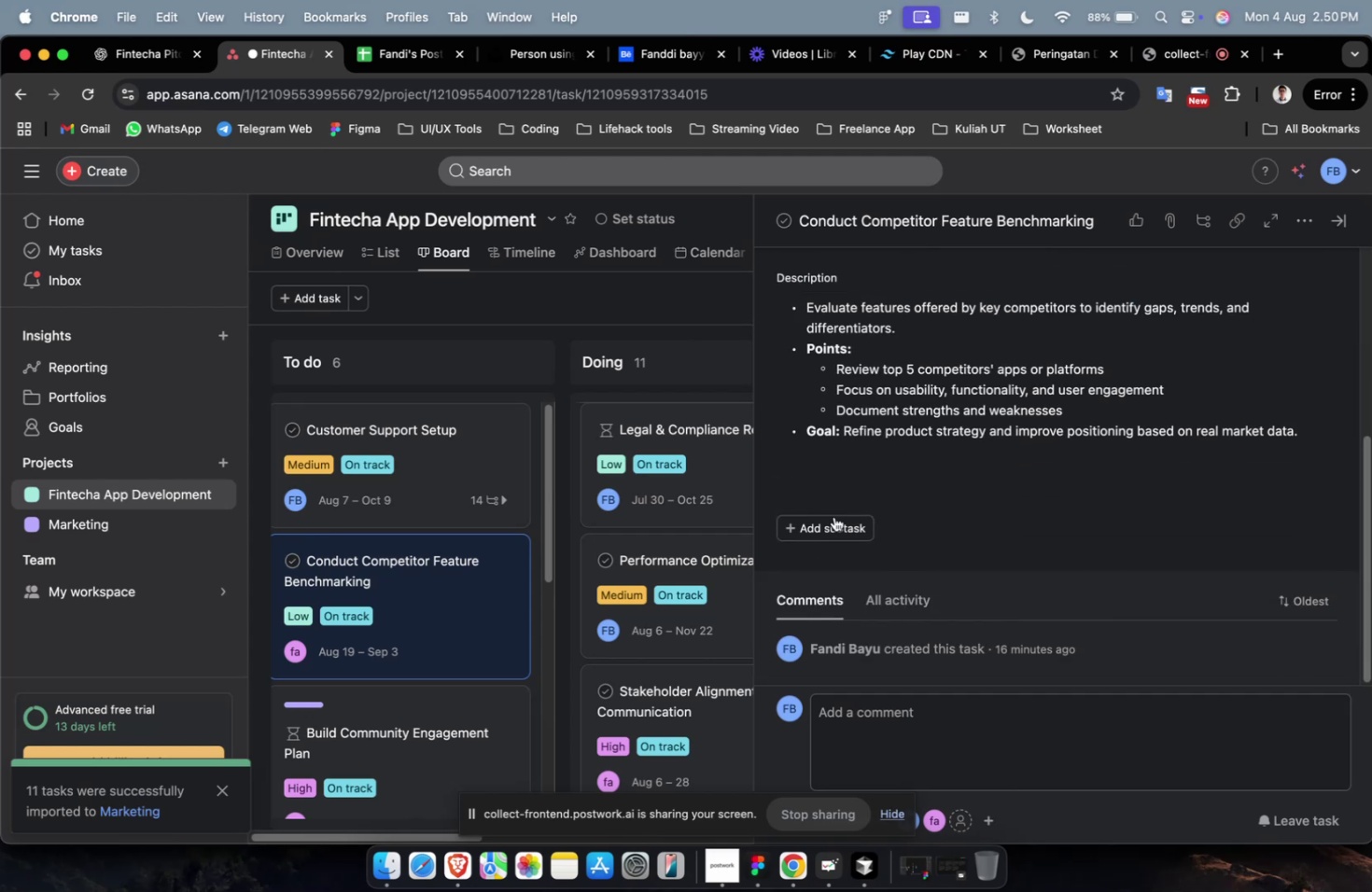 
left_click([833, 518])
 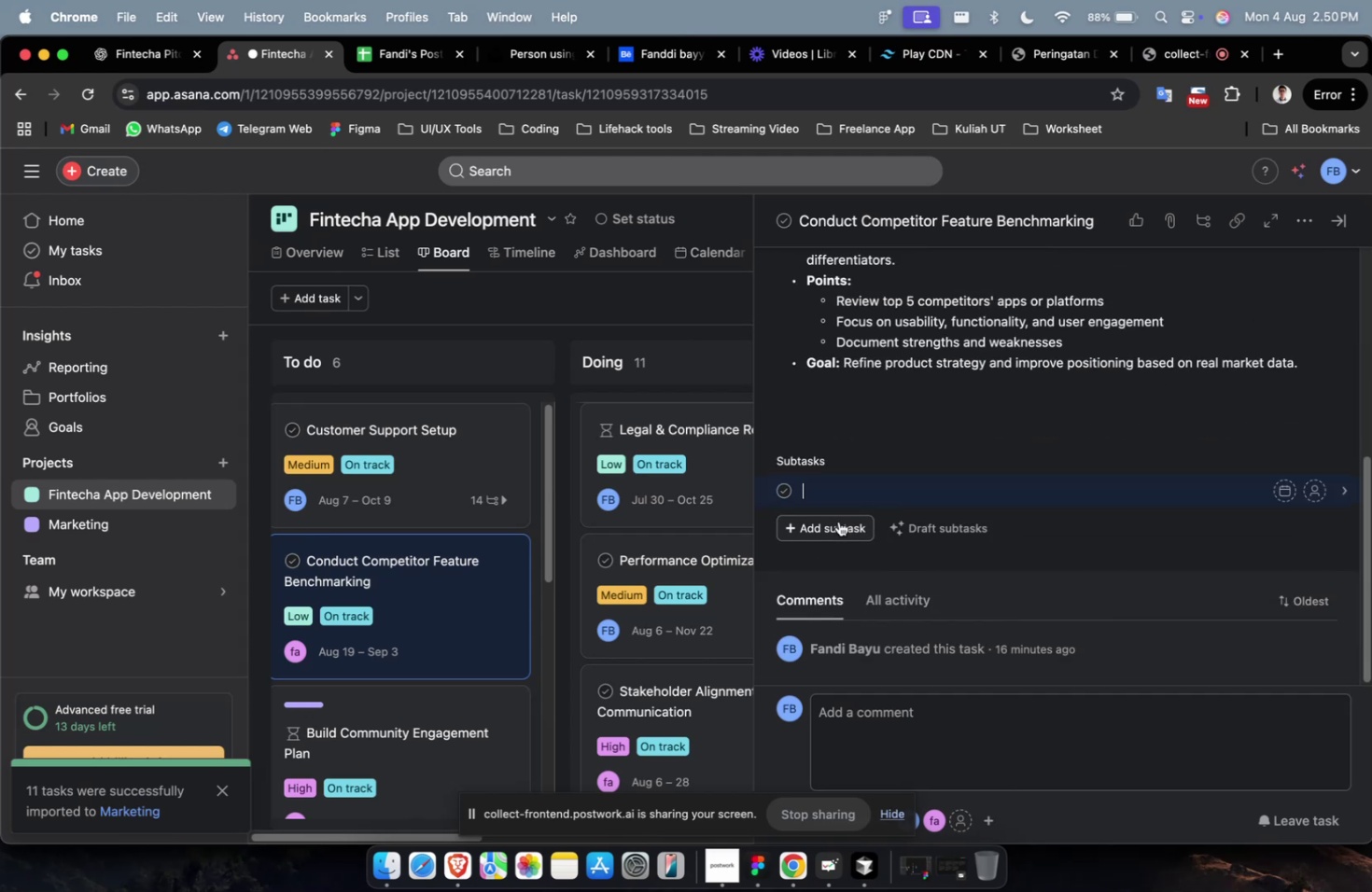 
key(Meta+V)
 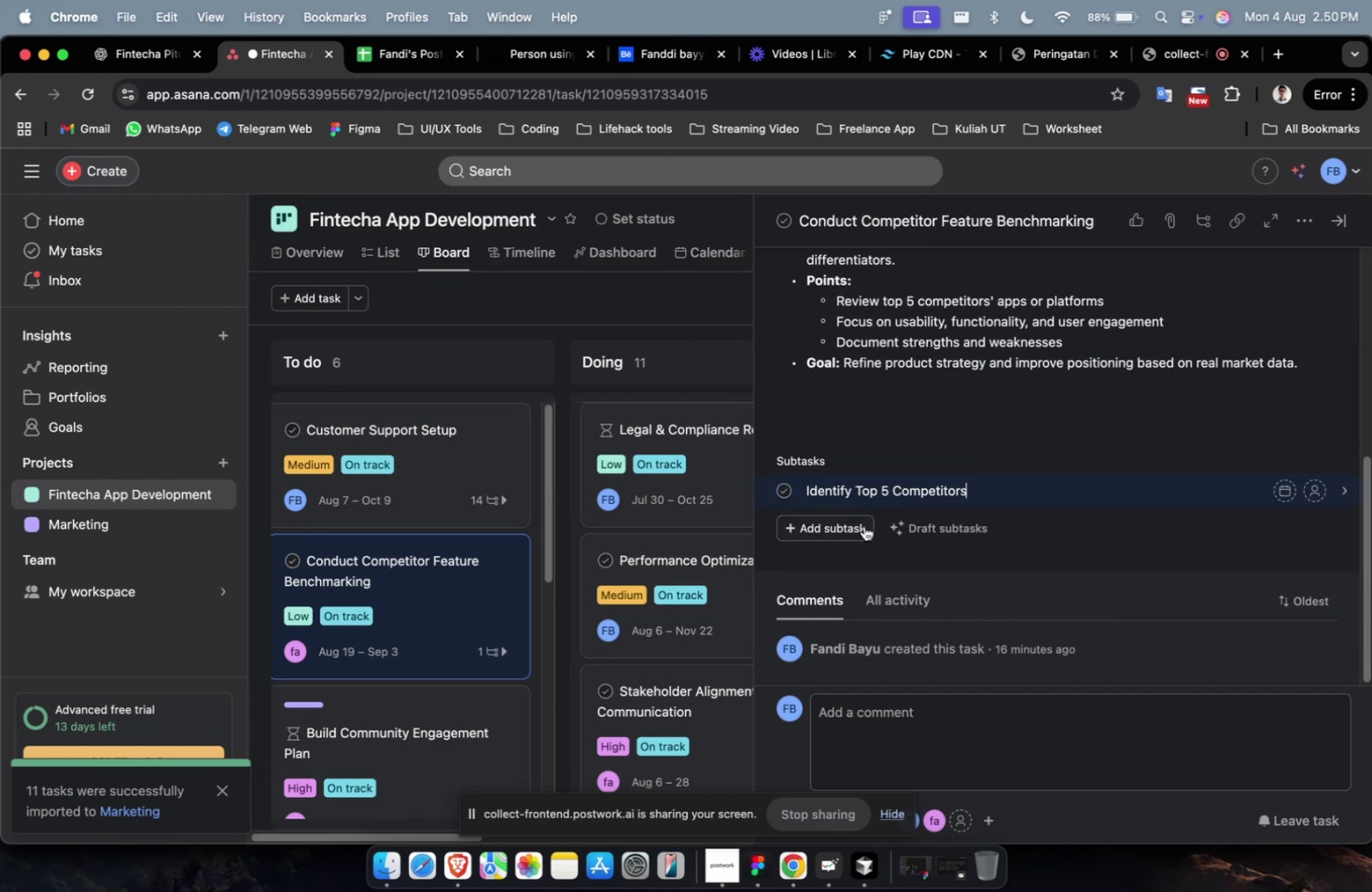 
left_click([863, 525])
 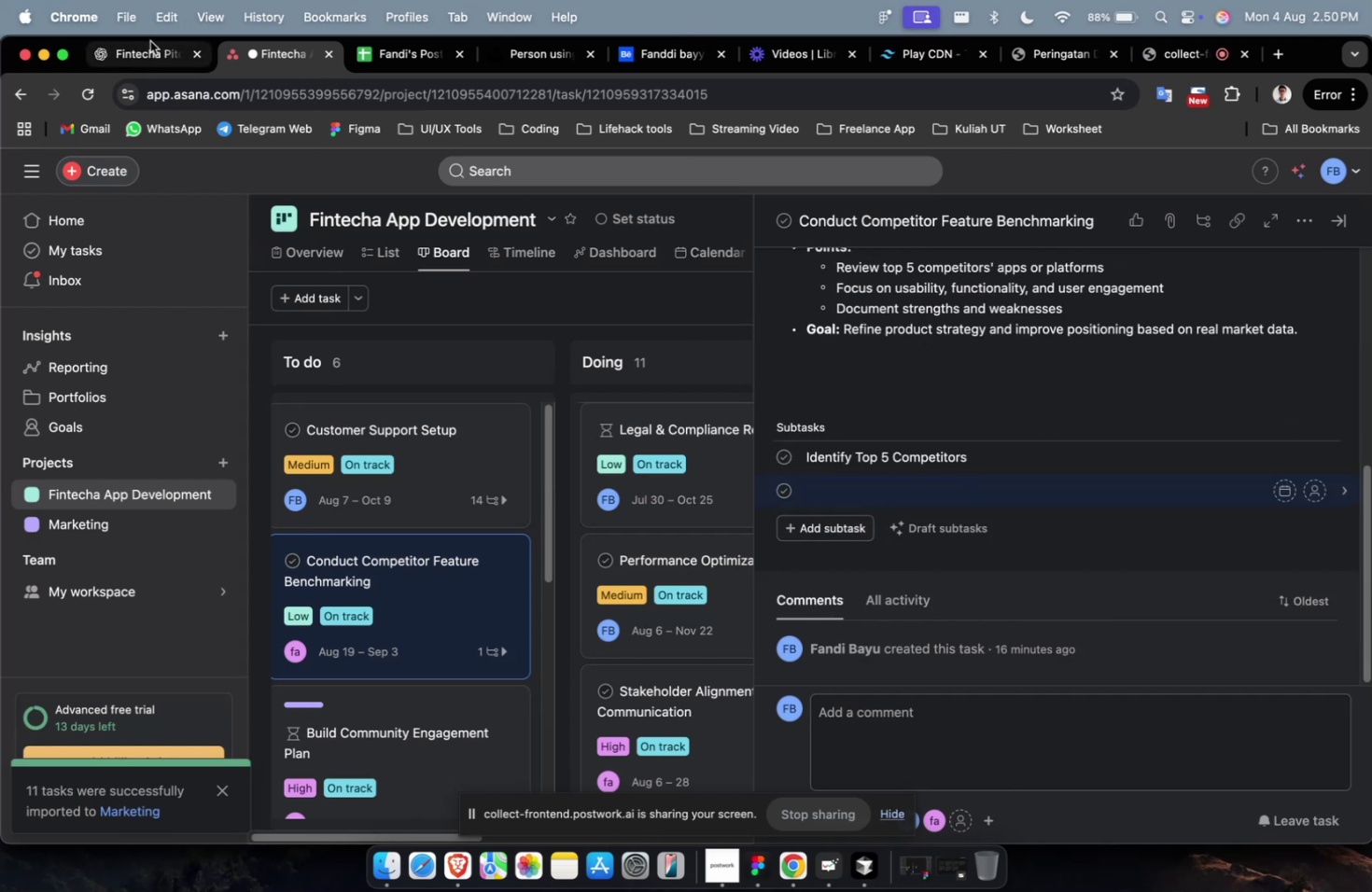 
left_click([138, 55])
 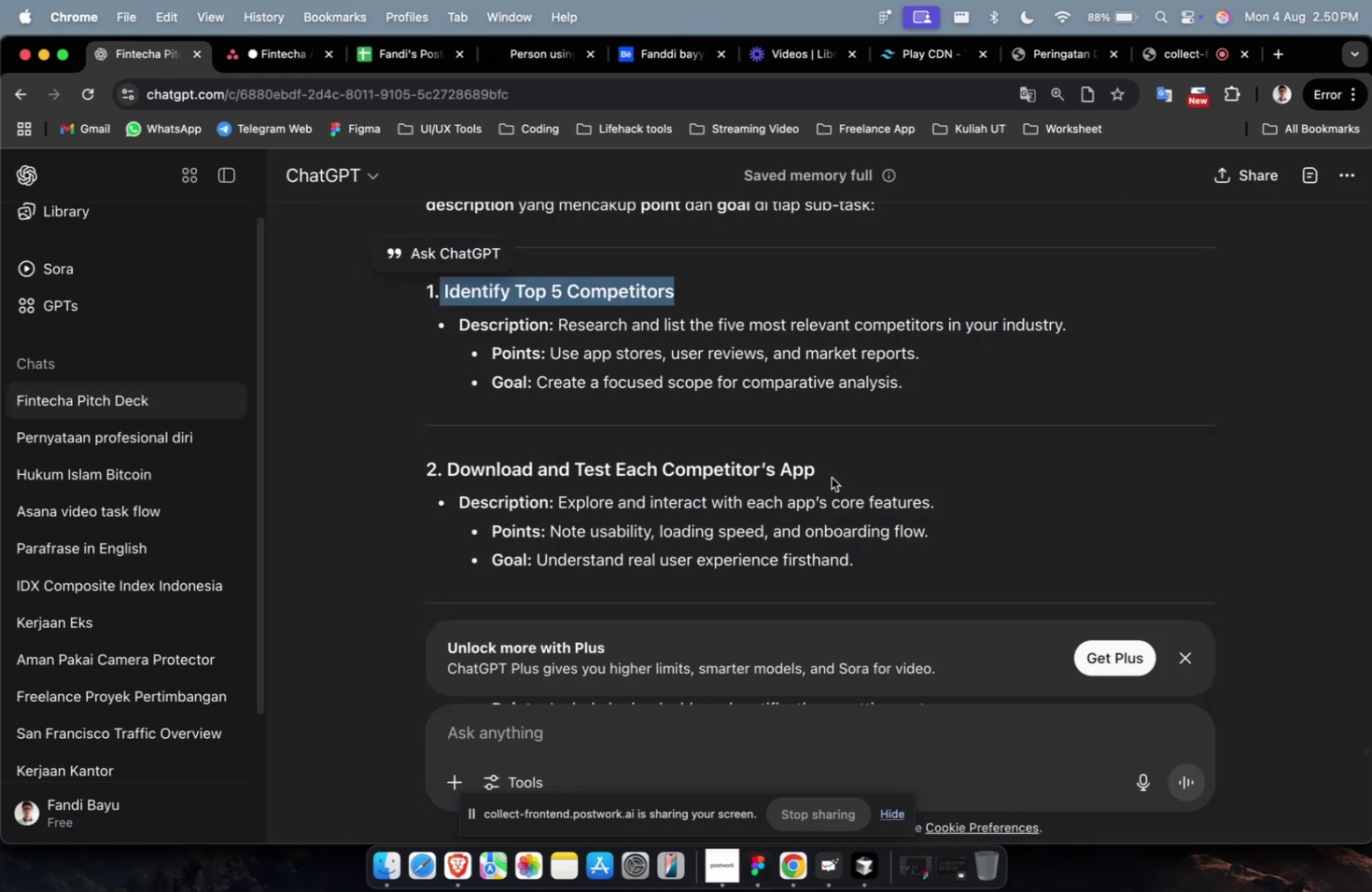 
left_click_drag(start_coordinate=[824, 470], to_coordinate=[450, 470])
 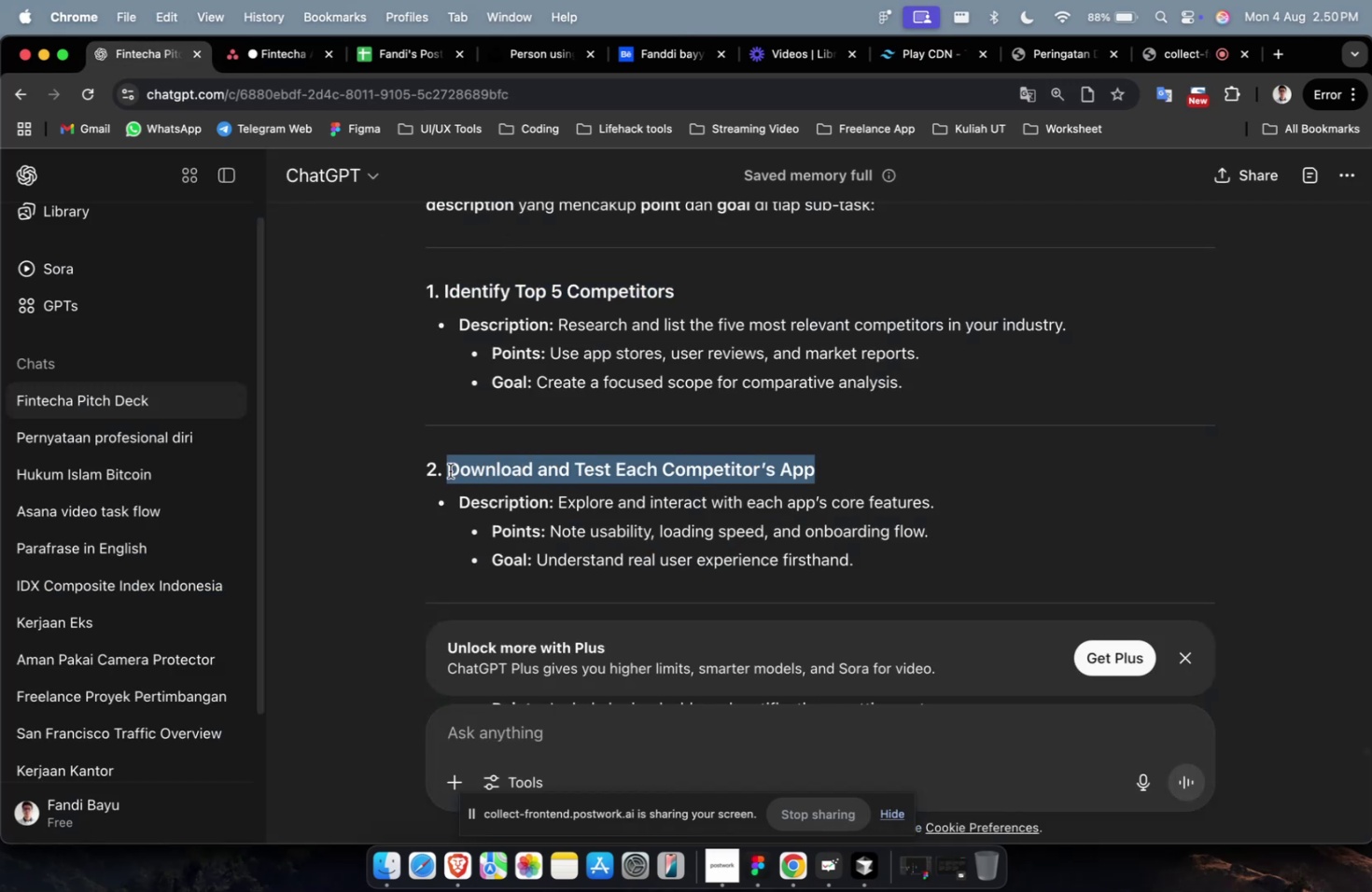 
key(Meta+CommandLeft)
 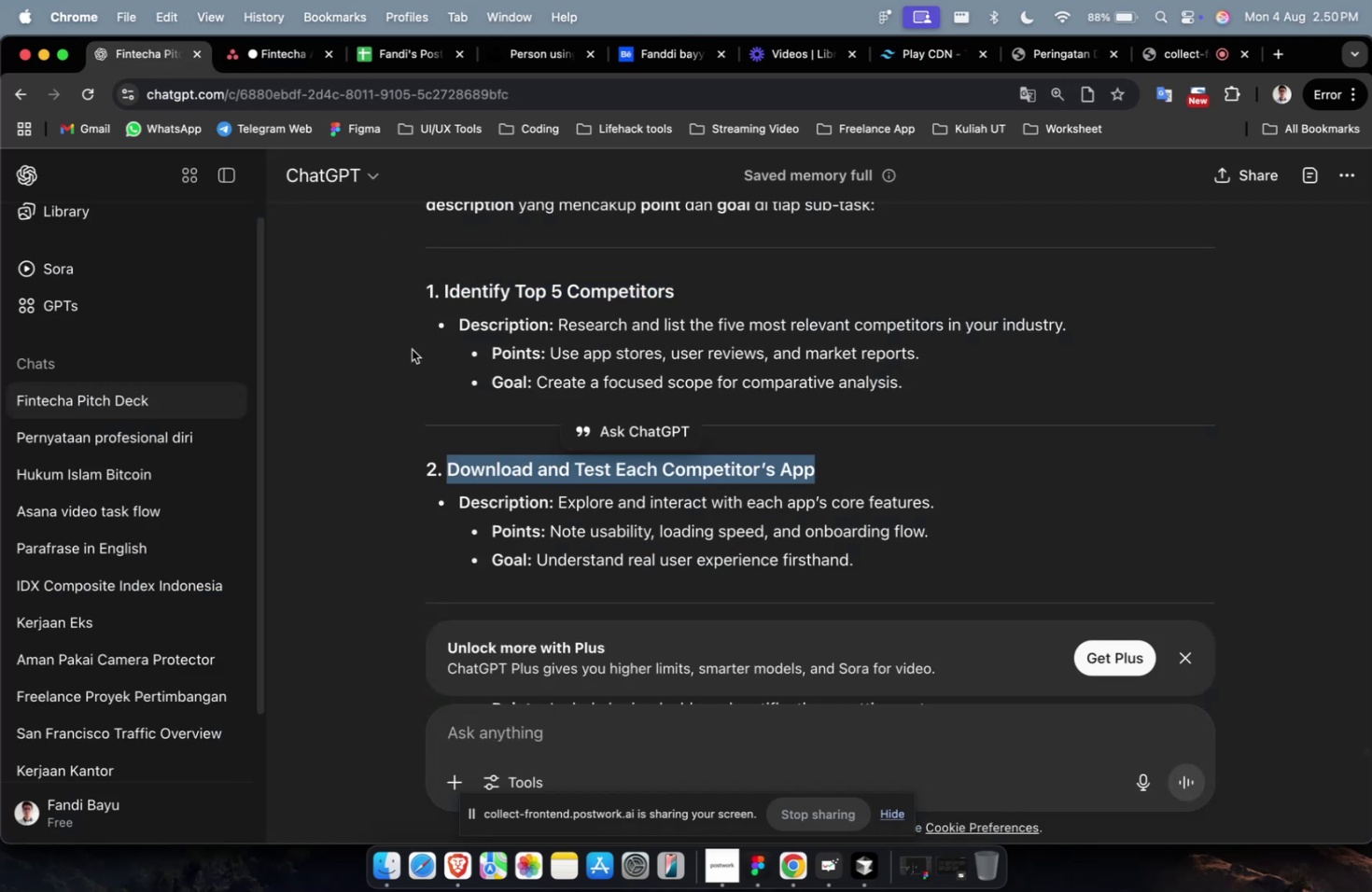 
key(Meta+C)
 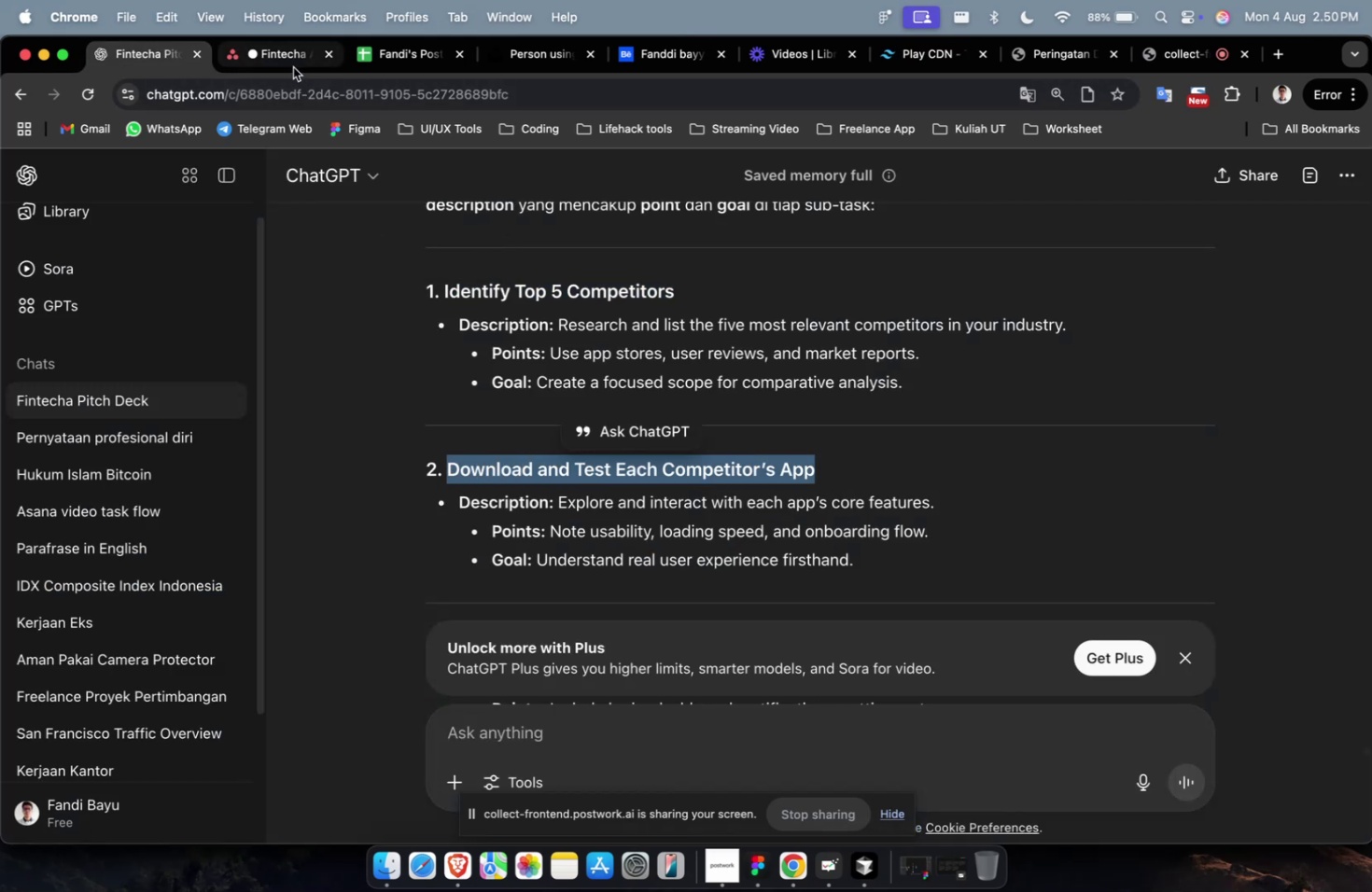 
left_click([291, 65])
 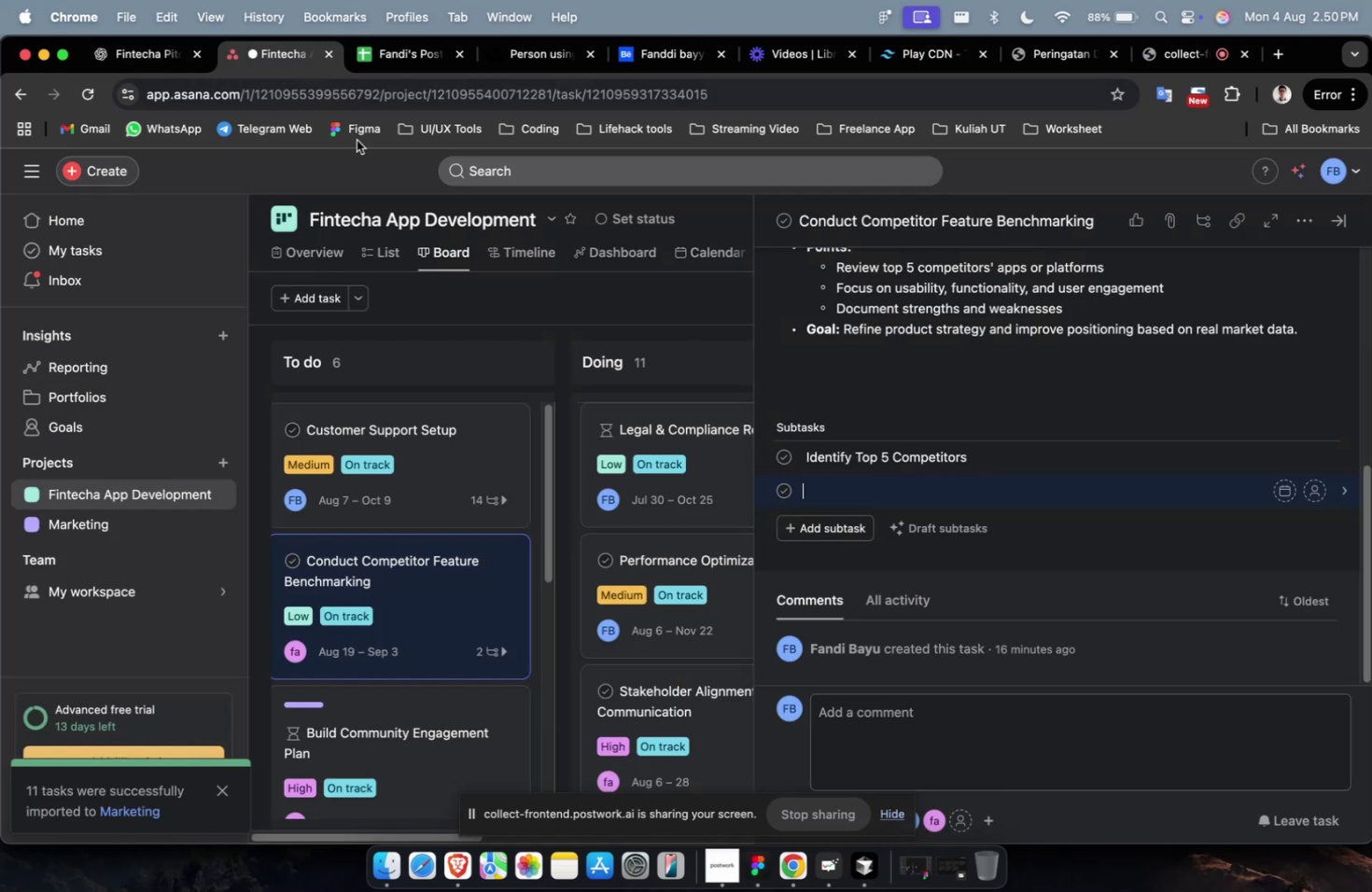 
key(Meta+V)
 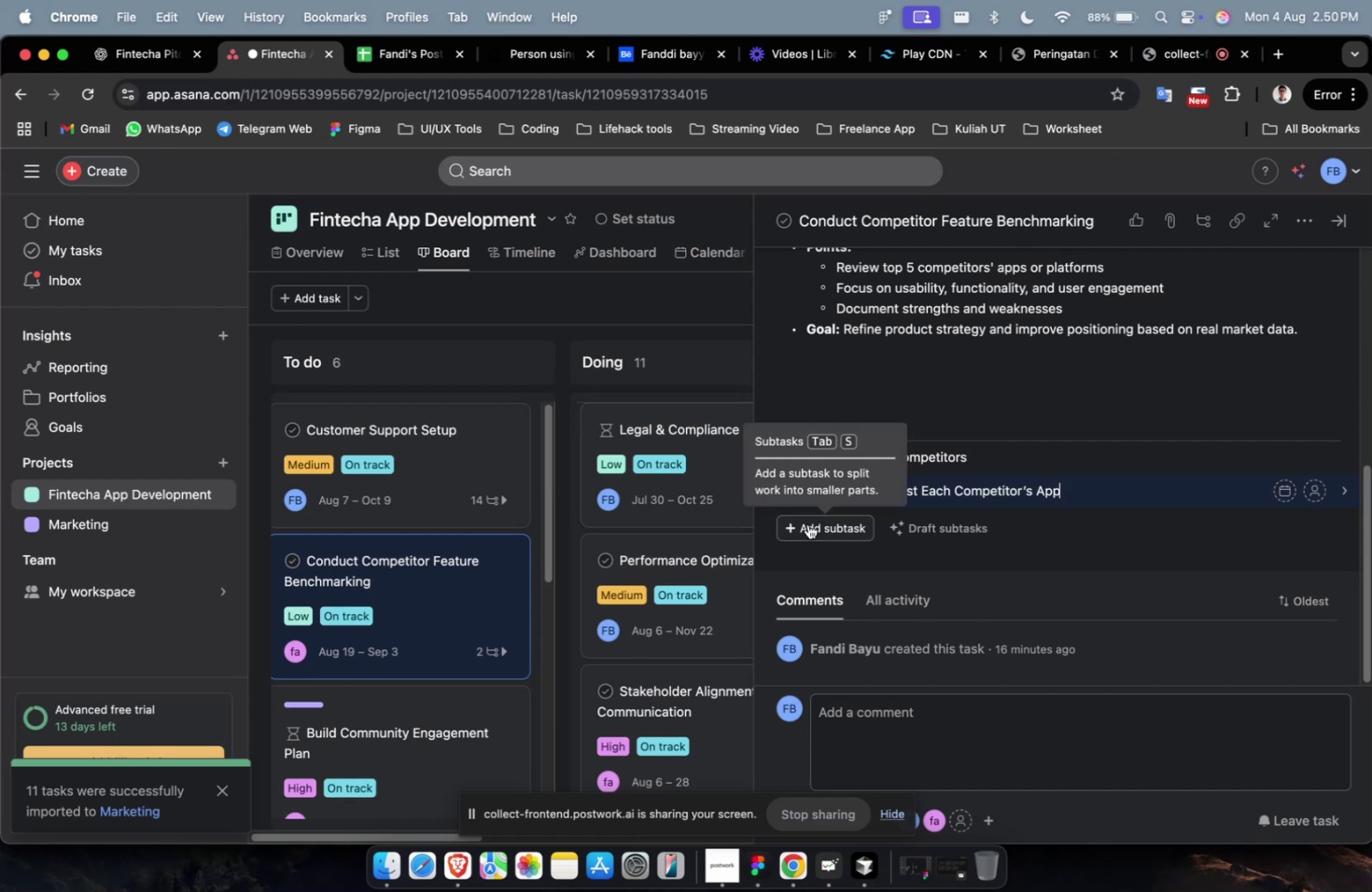 
left_click([809, 525])
 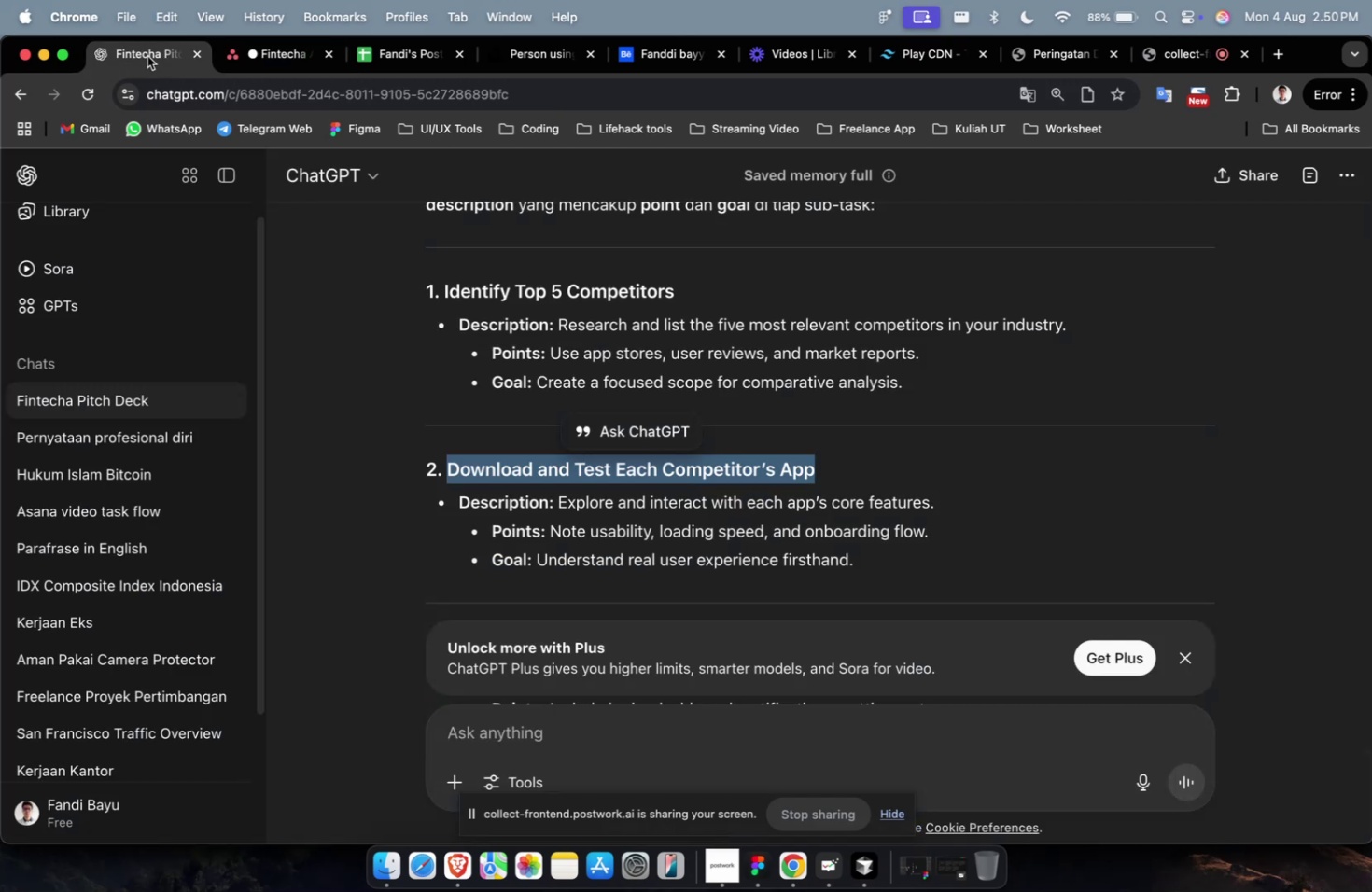 
scroll: coordinate [719, 443], scroll_direction: down, amount: 4.0
 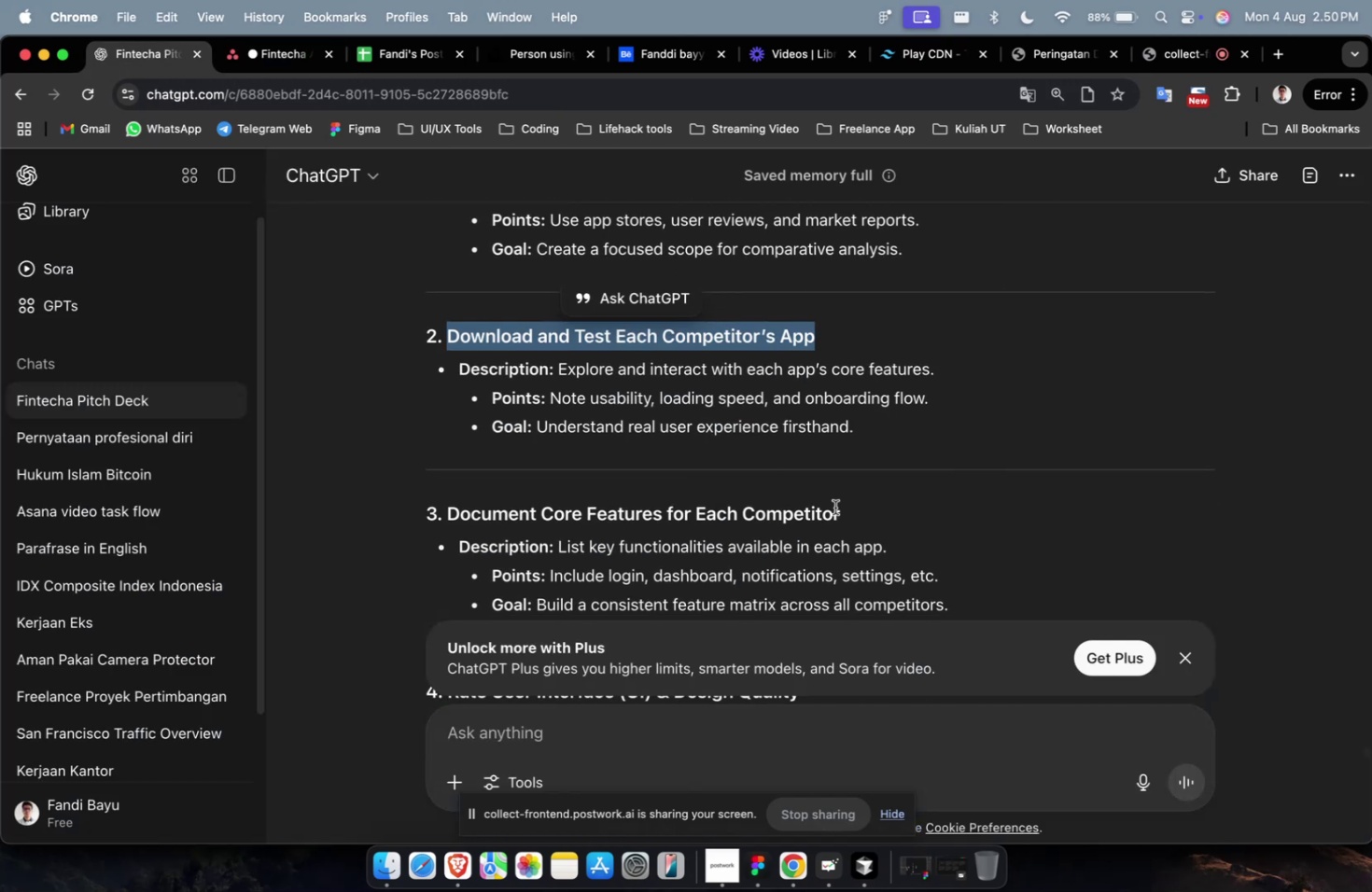 
left_click_drag(start_coordinate=[845, 511], to_coordinate=[445, 509])
 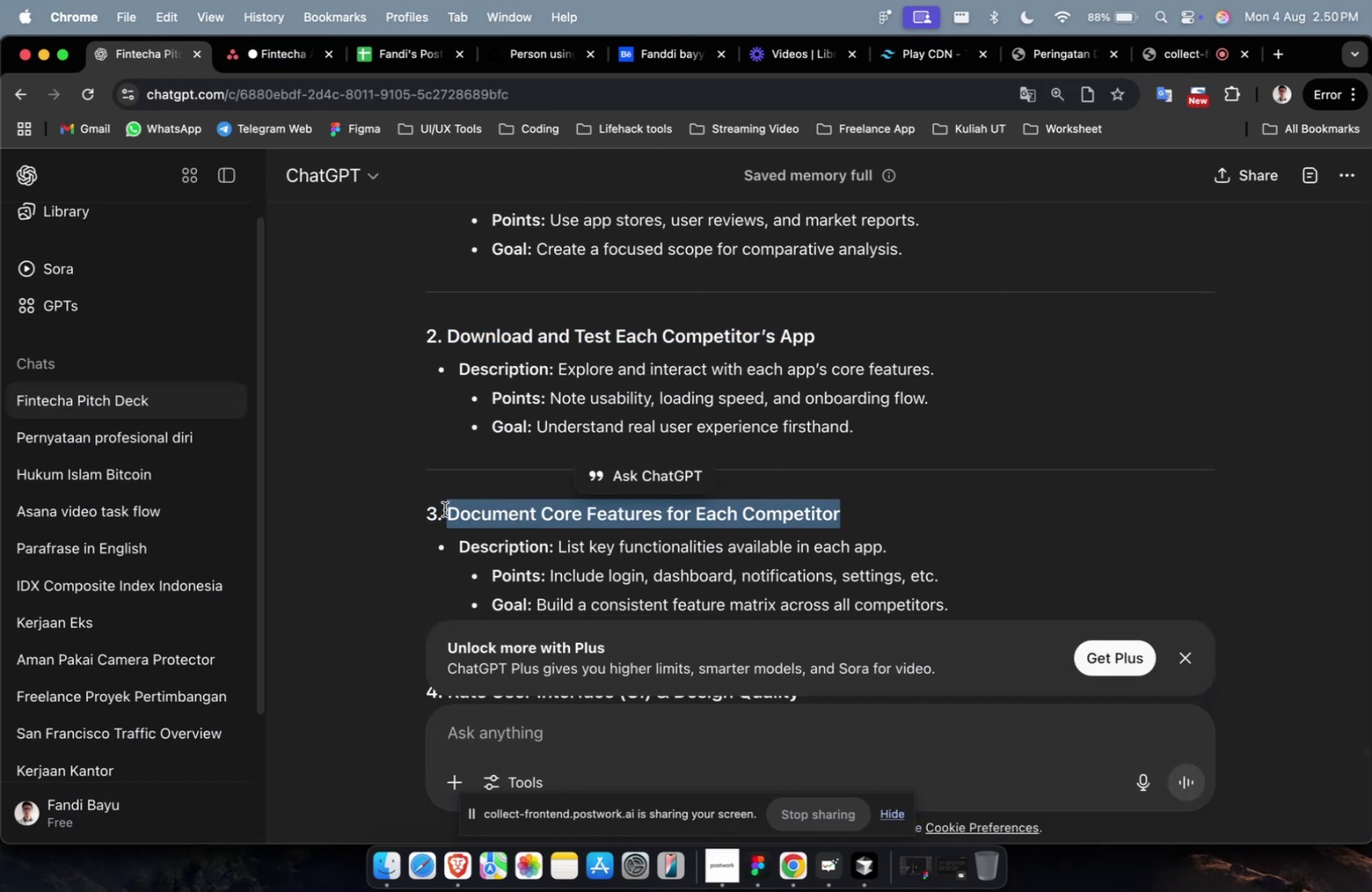 
key(Meta+C)
 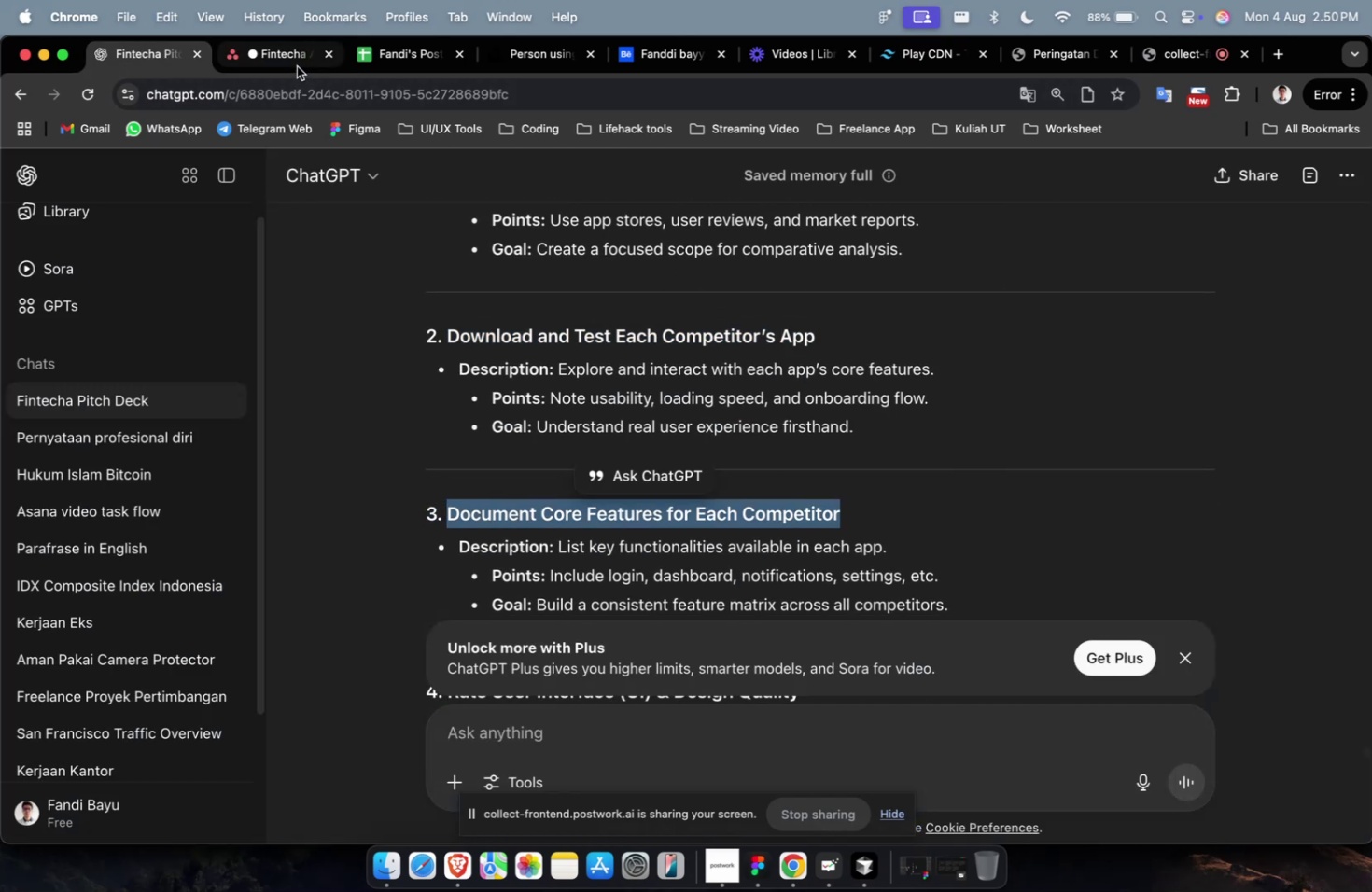 
left_click([288, 63])
 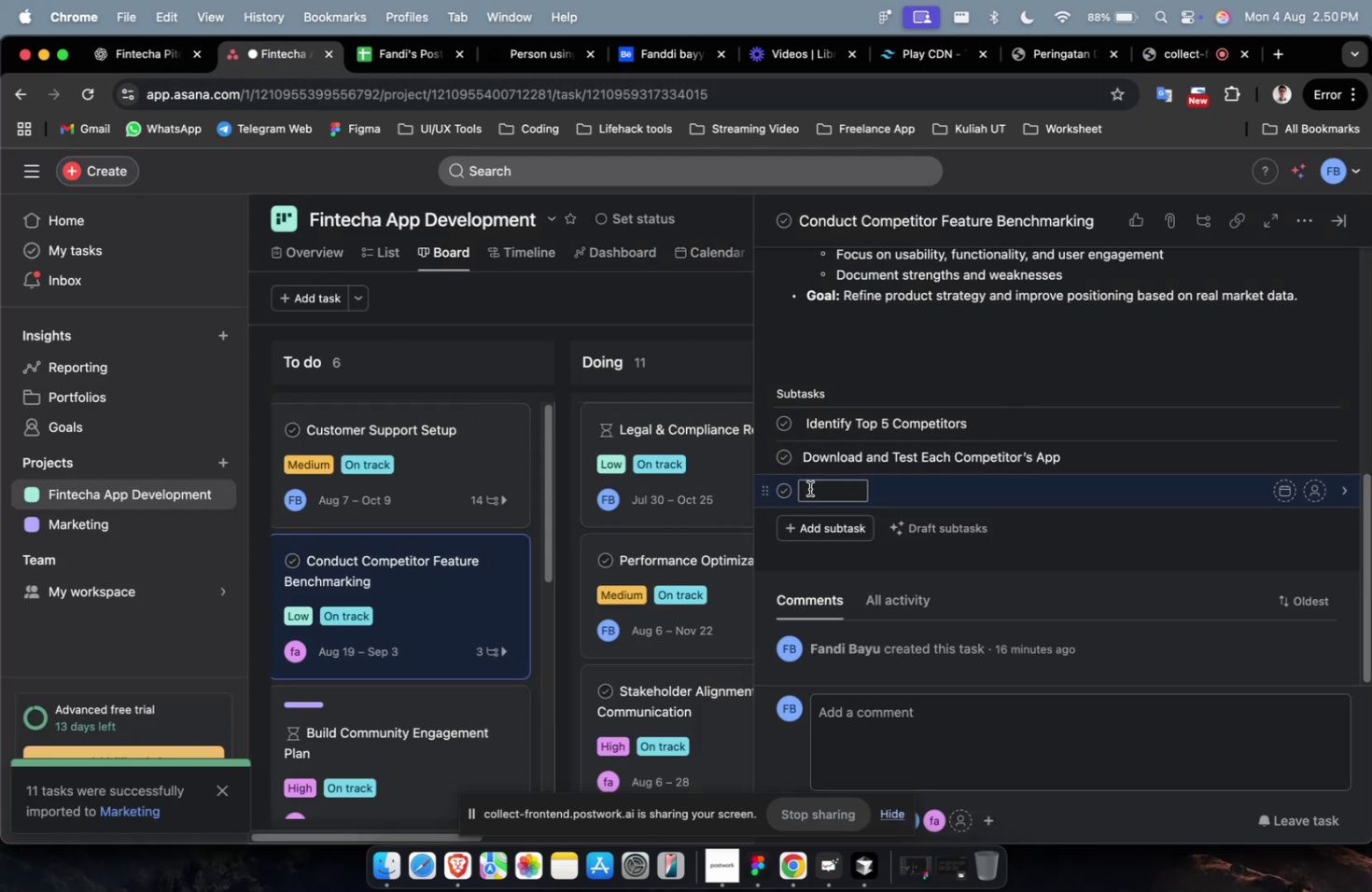 
key(Meta+CommandLeft)
 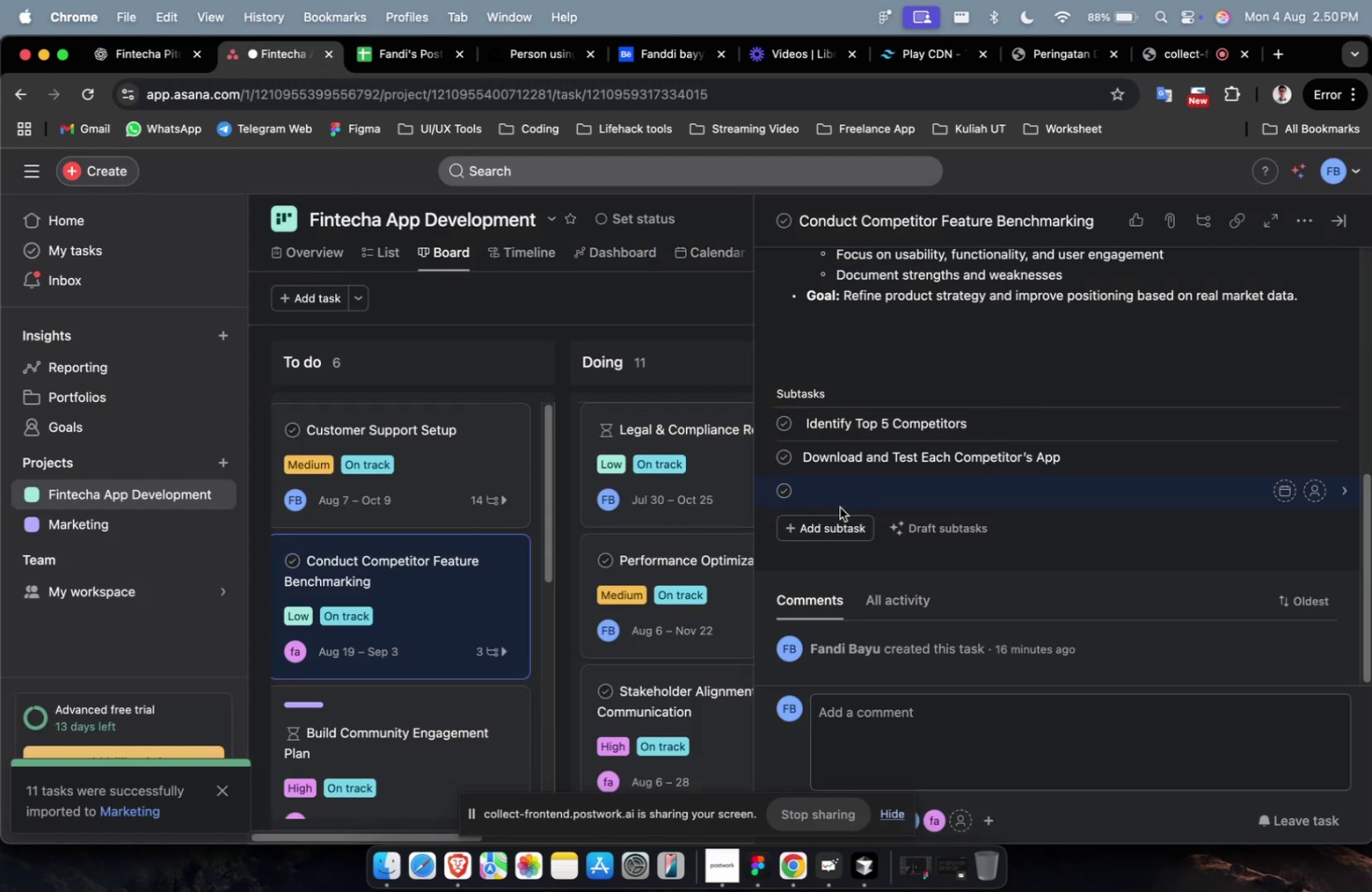 
key(Meta+V)
 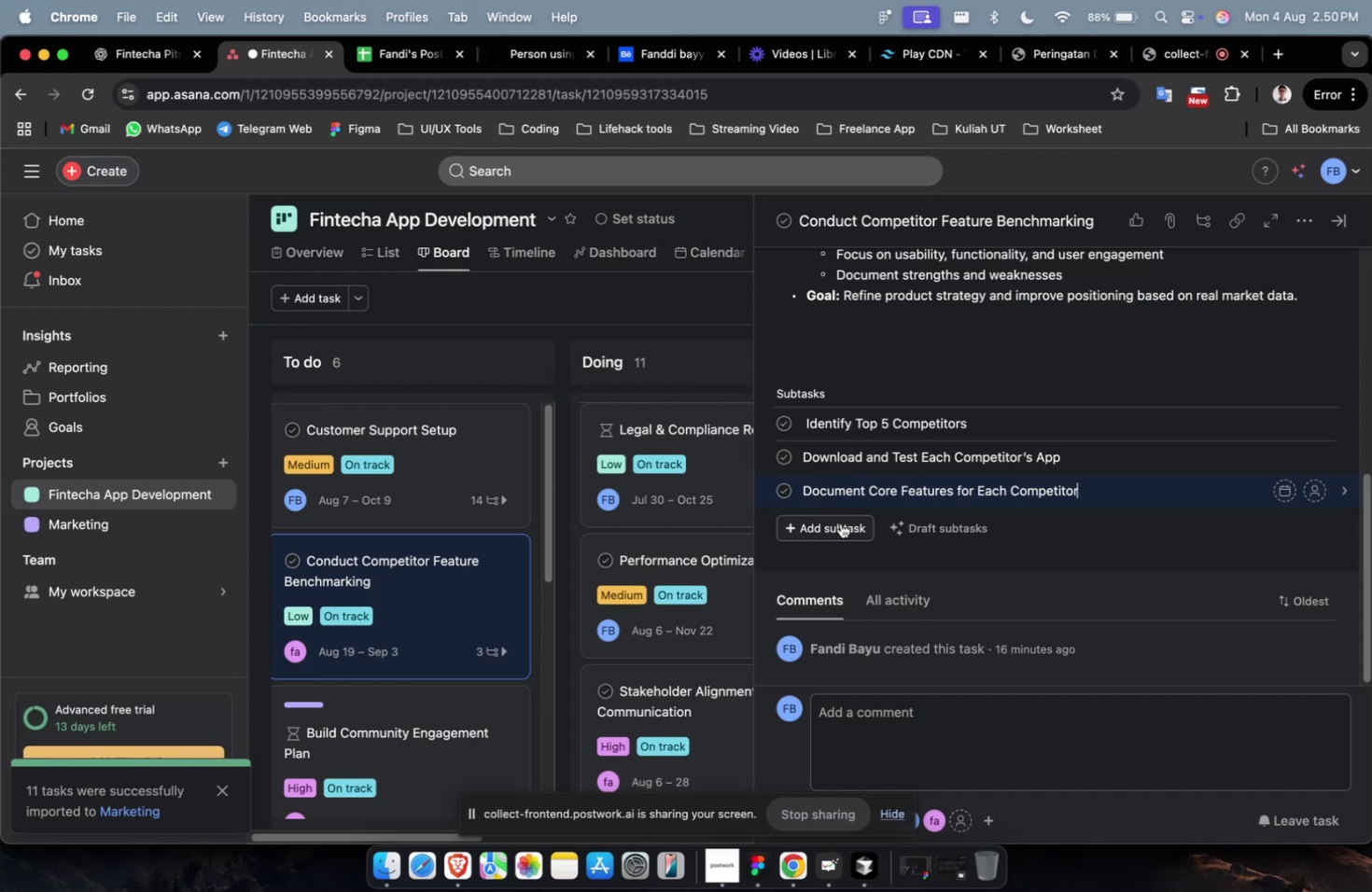 
left_click([840, 523])
 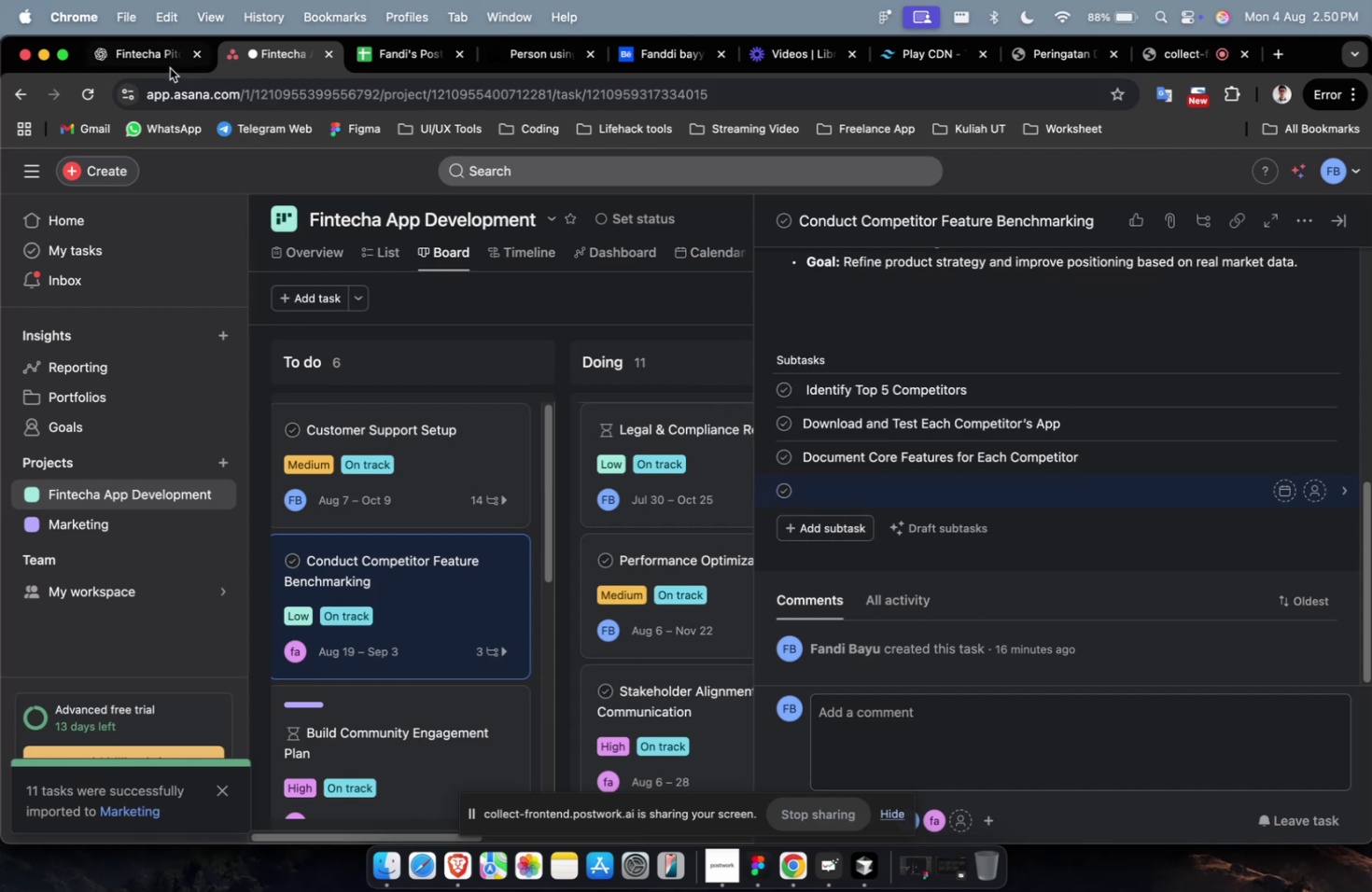 
left_click([160, 58])
 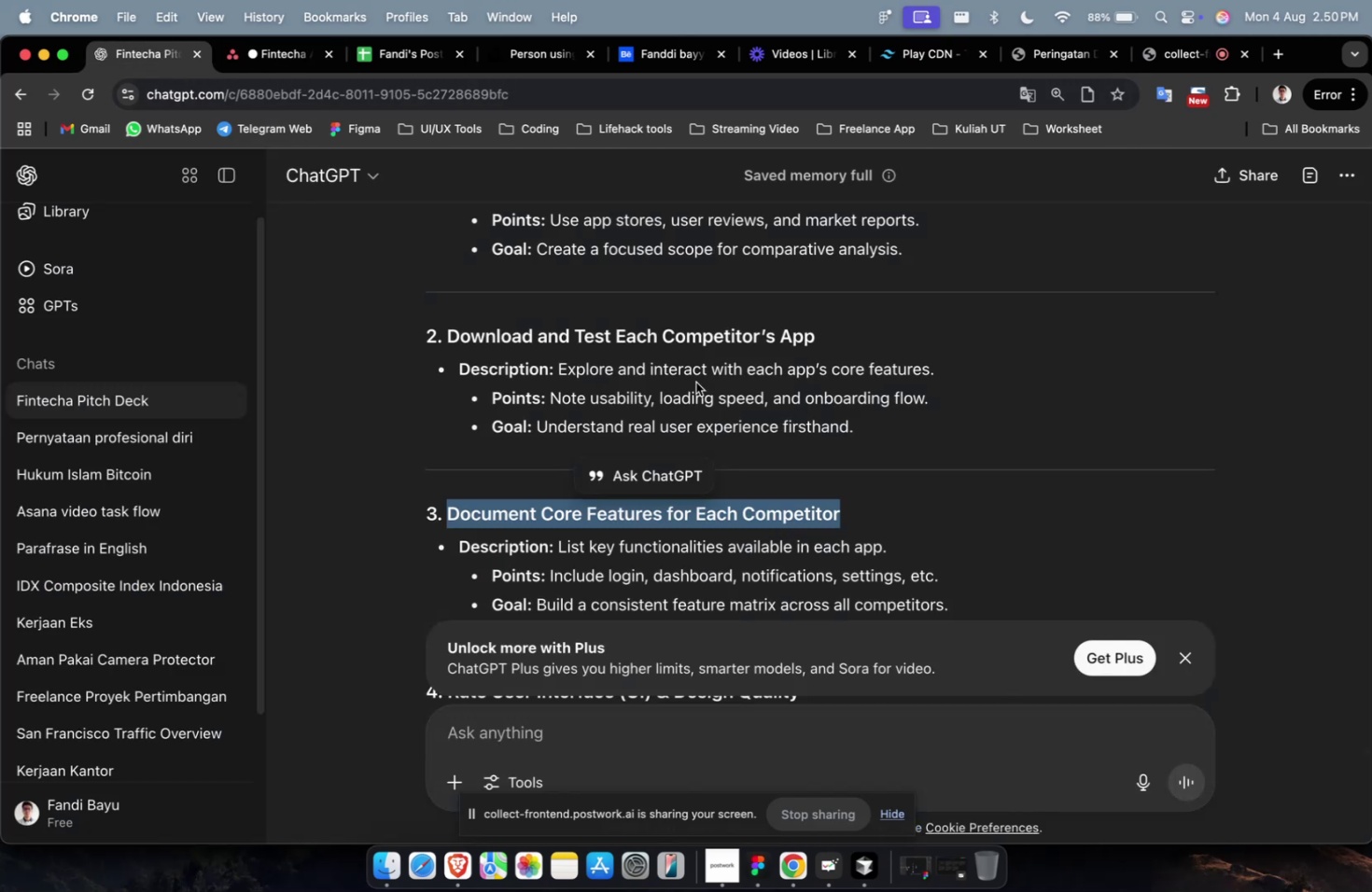 
scroll: coordinate [696, 382], scroll_direction: down, amount: 7.0
 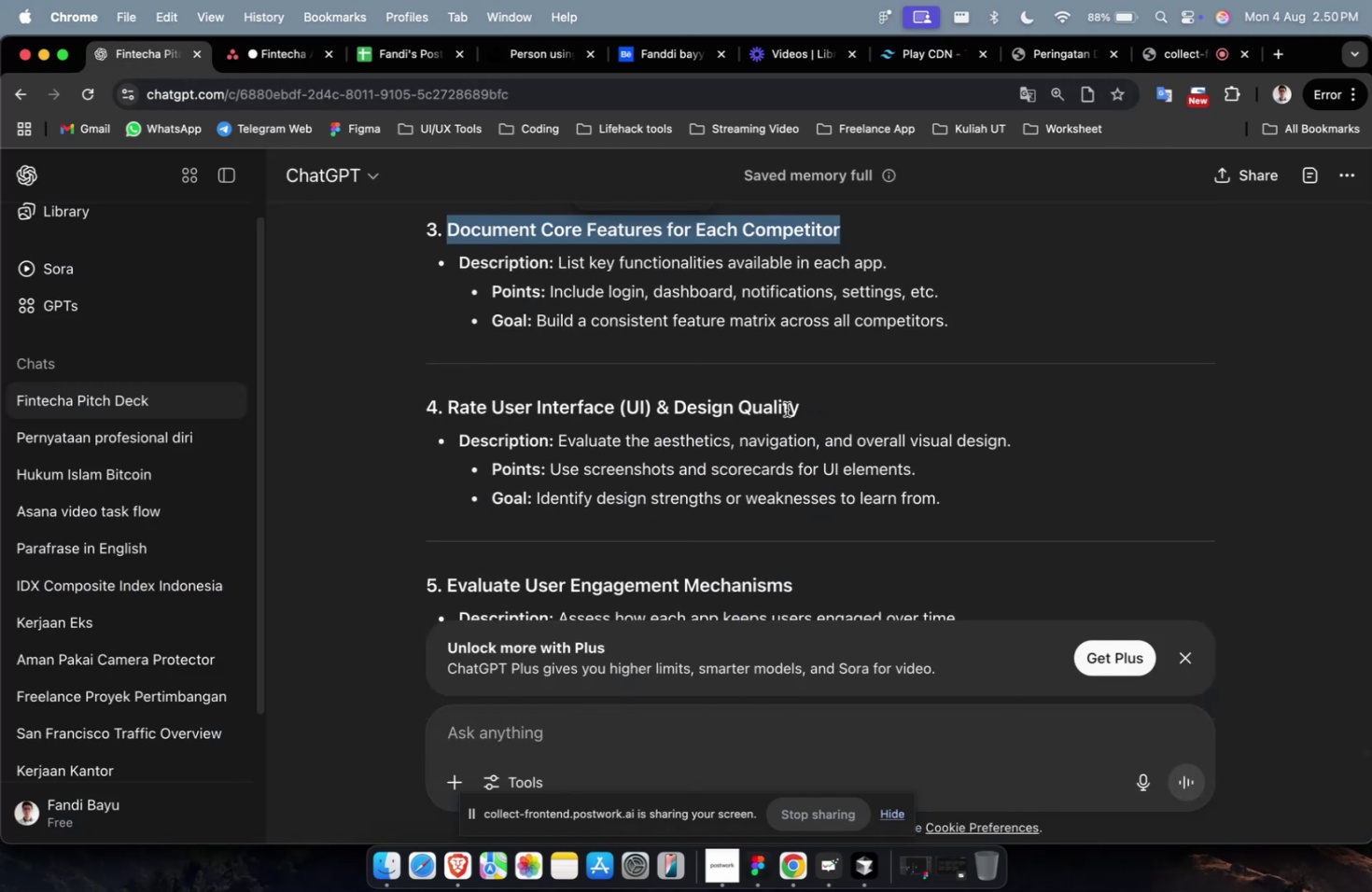 
left_click_drag(start_coordinate=[796, 408], to_coordinate=[450, 410])
 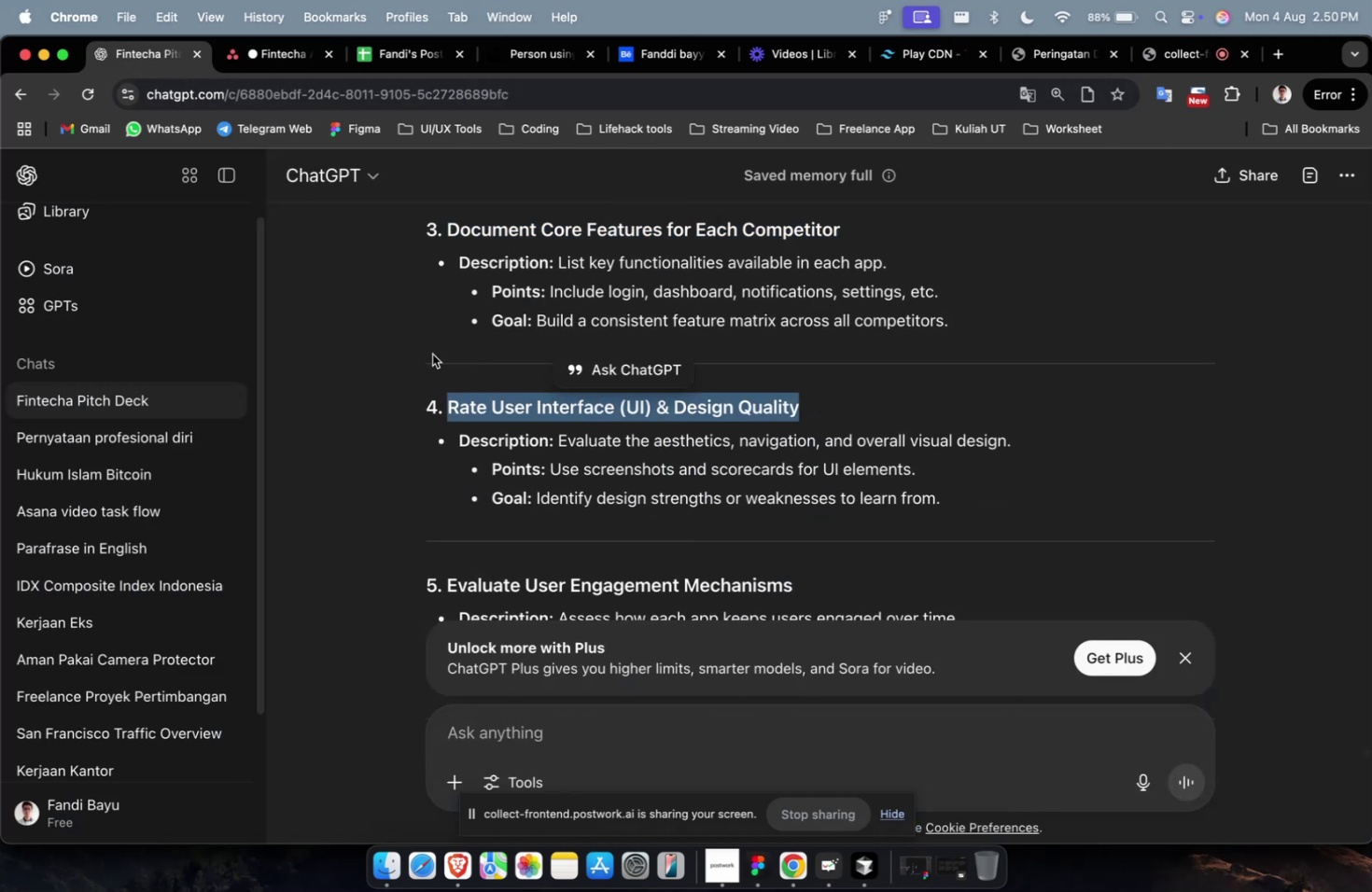 
key(Meta+C)
 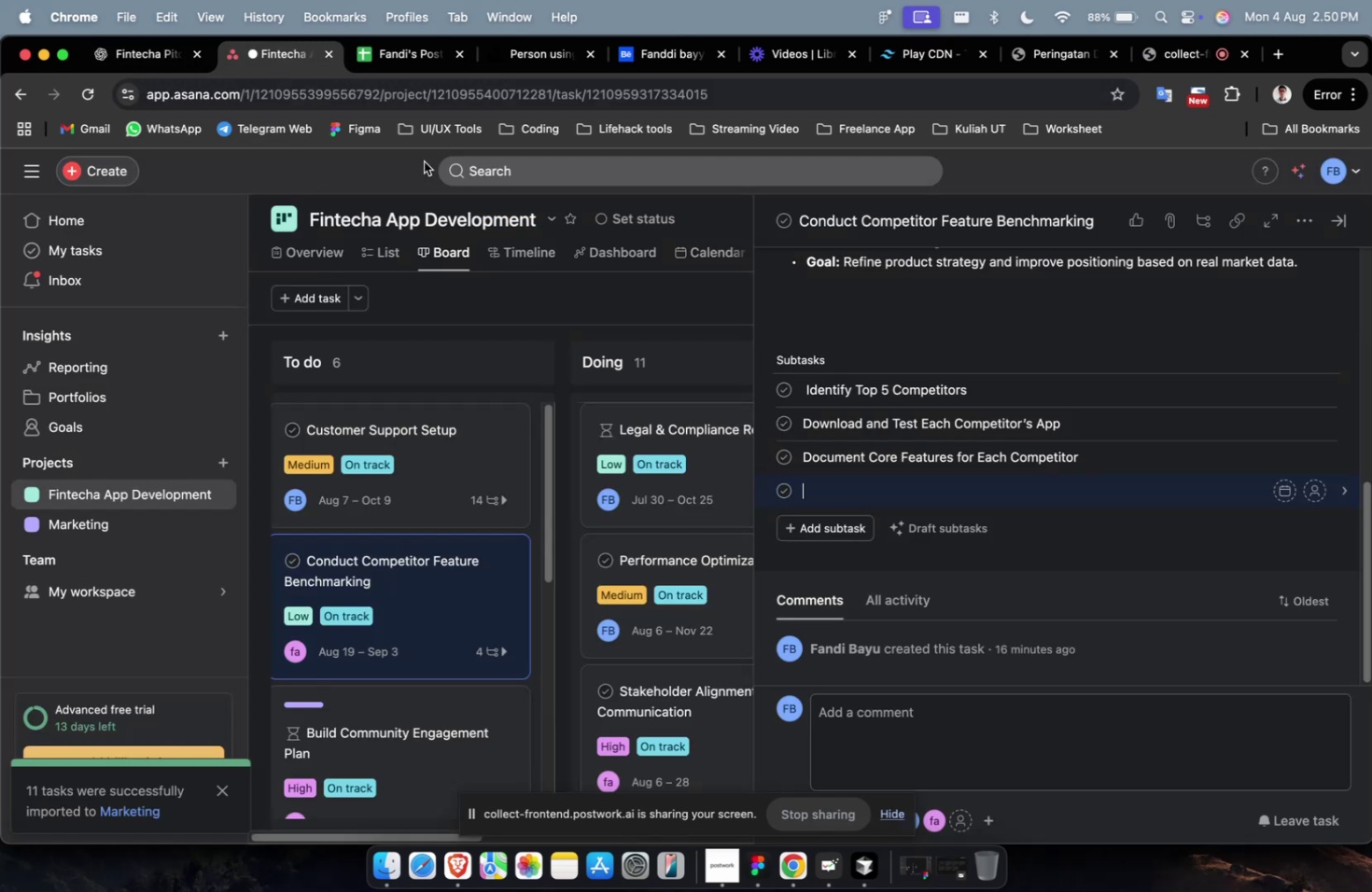 
key(Meta+CommandLeft)
 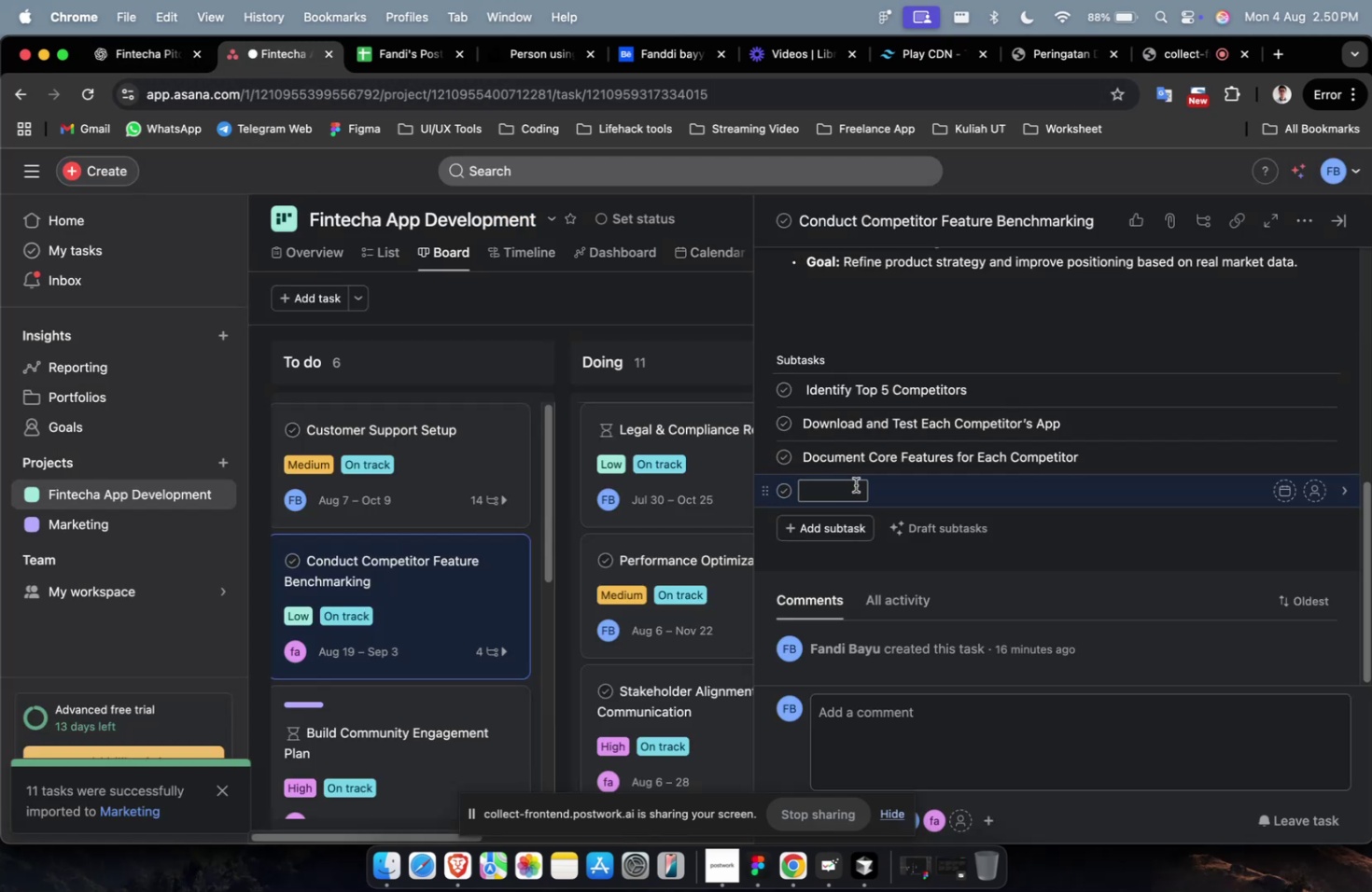 
key(Meta+V)
 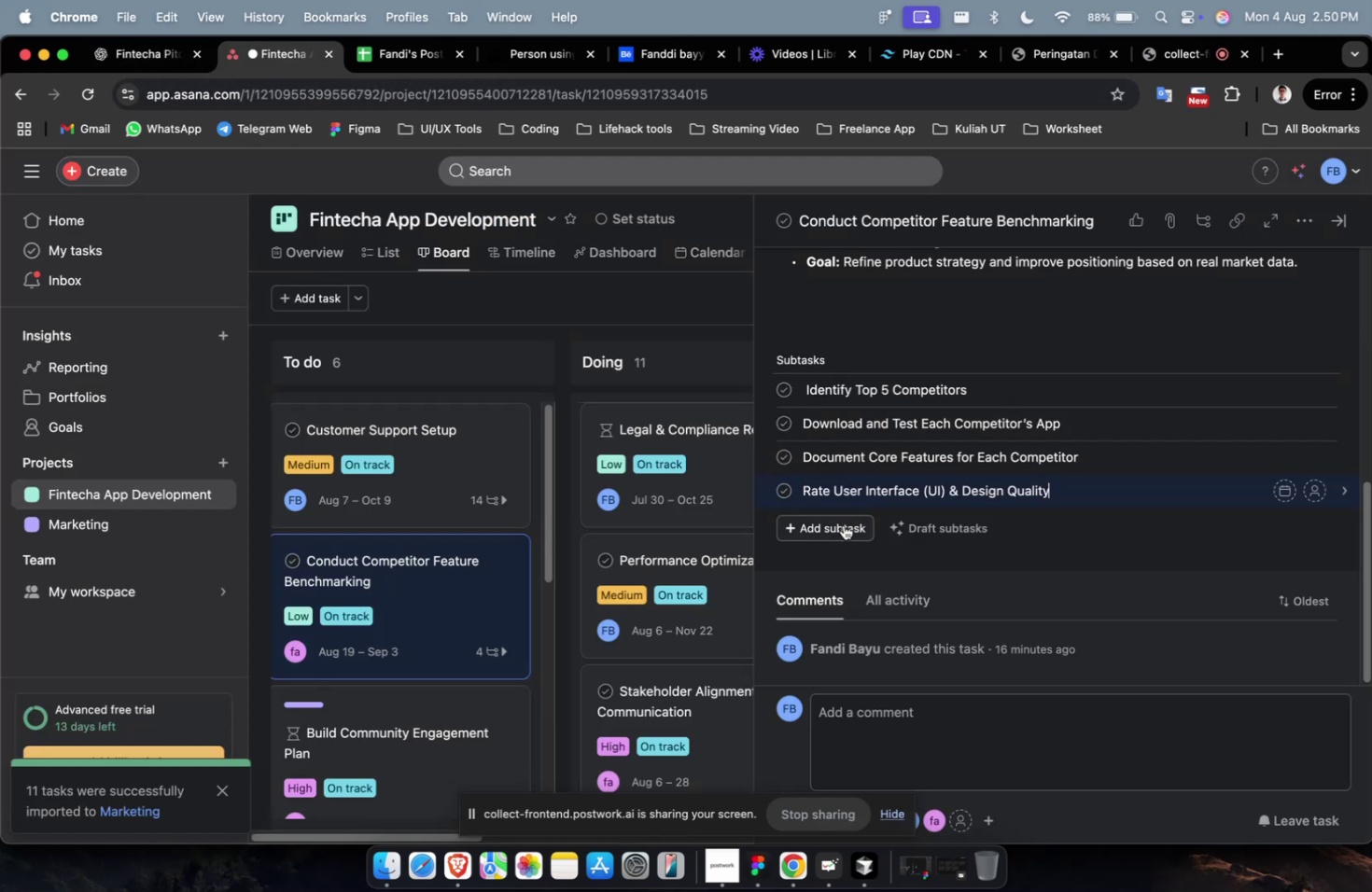 
left_click([843, 524])
 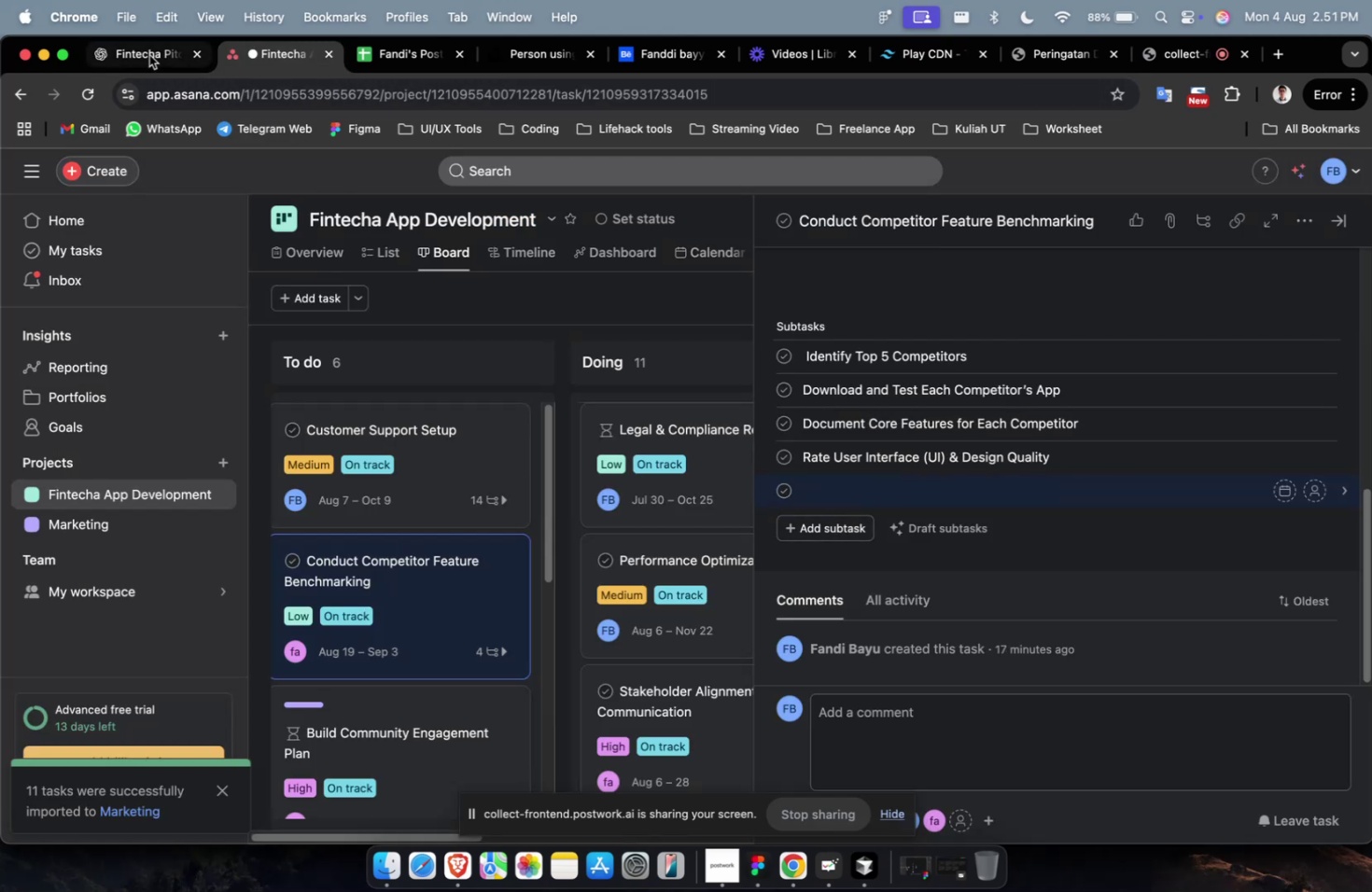 
left_click([143, 48])
 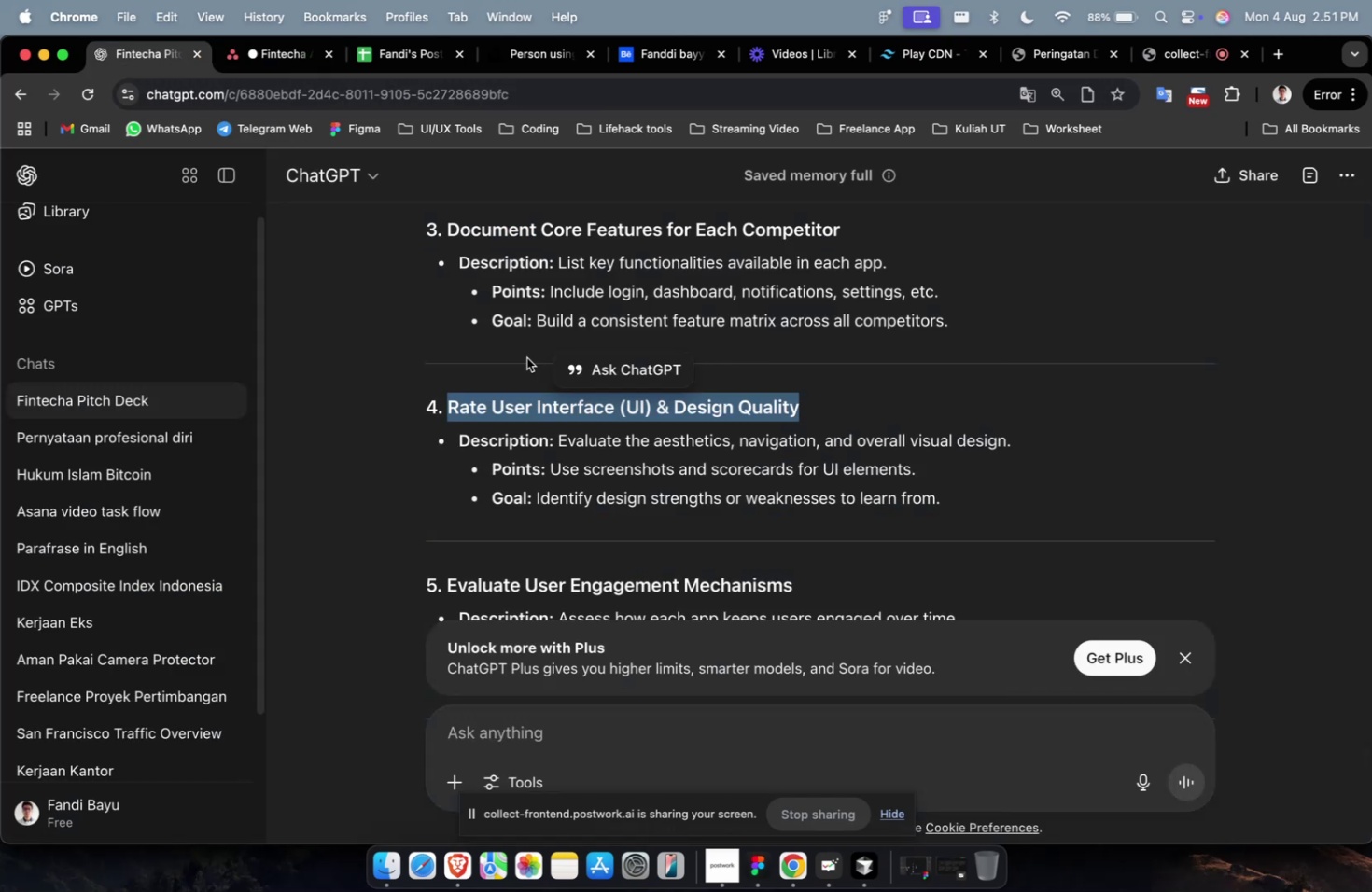 
scroll: coordinate [539, 363], scroll_direction: down, amount: 4.0
 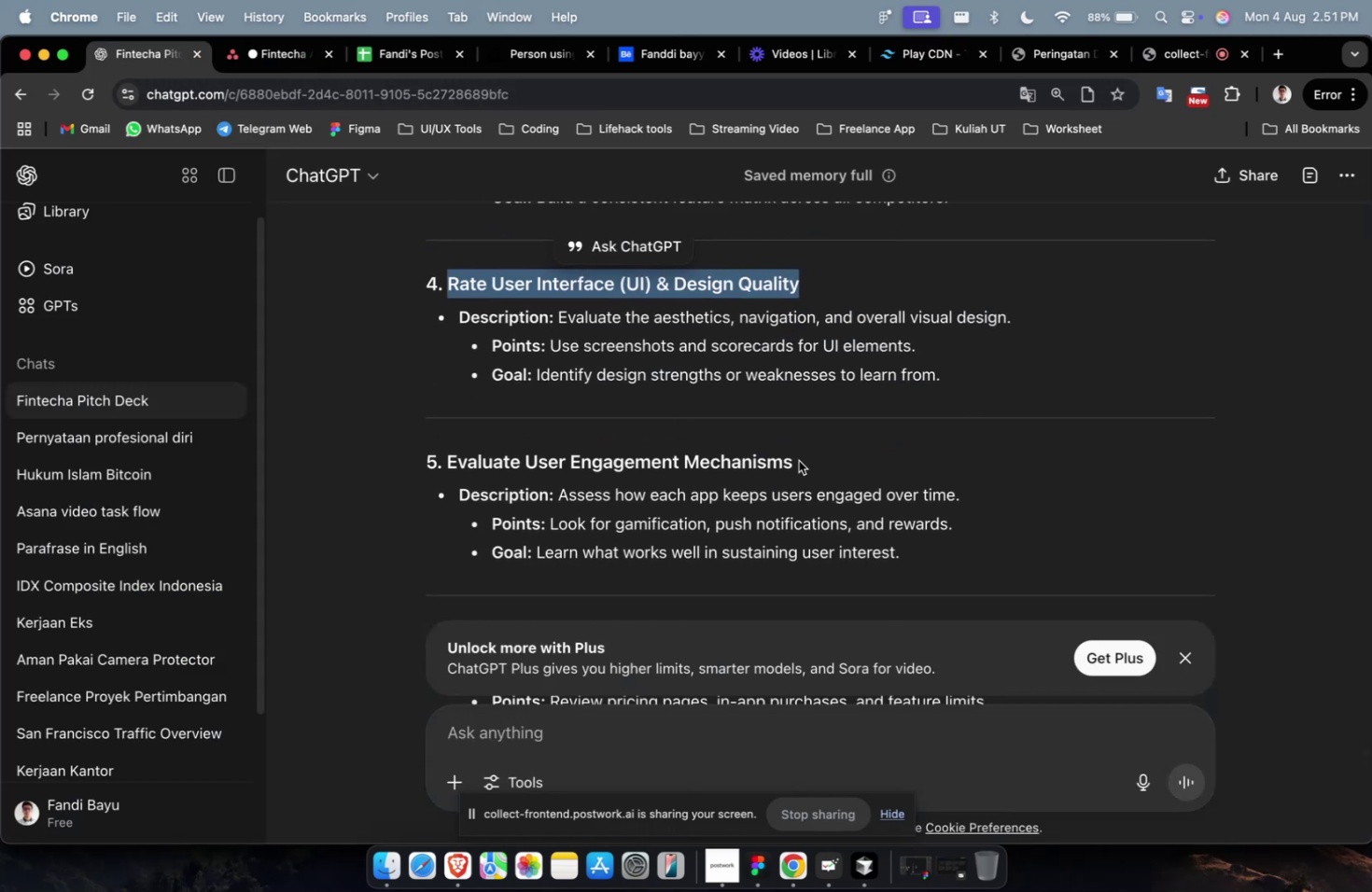 
left_click_drag(start_coordinate=[812, 462], to_coordinate=[449, 462])
 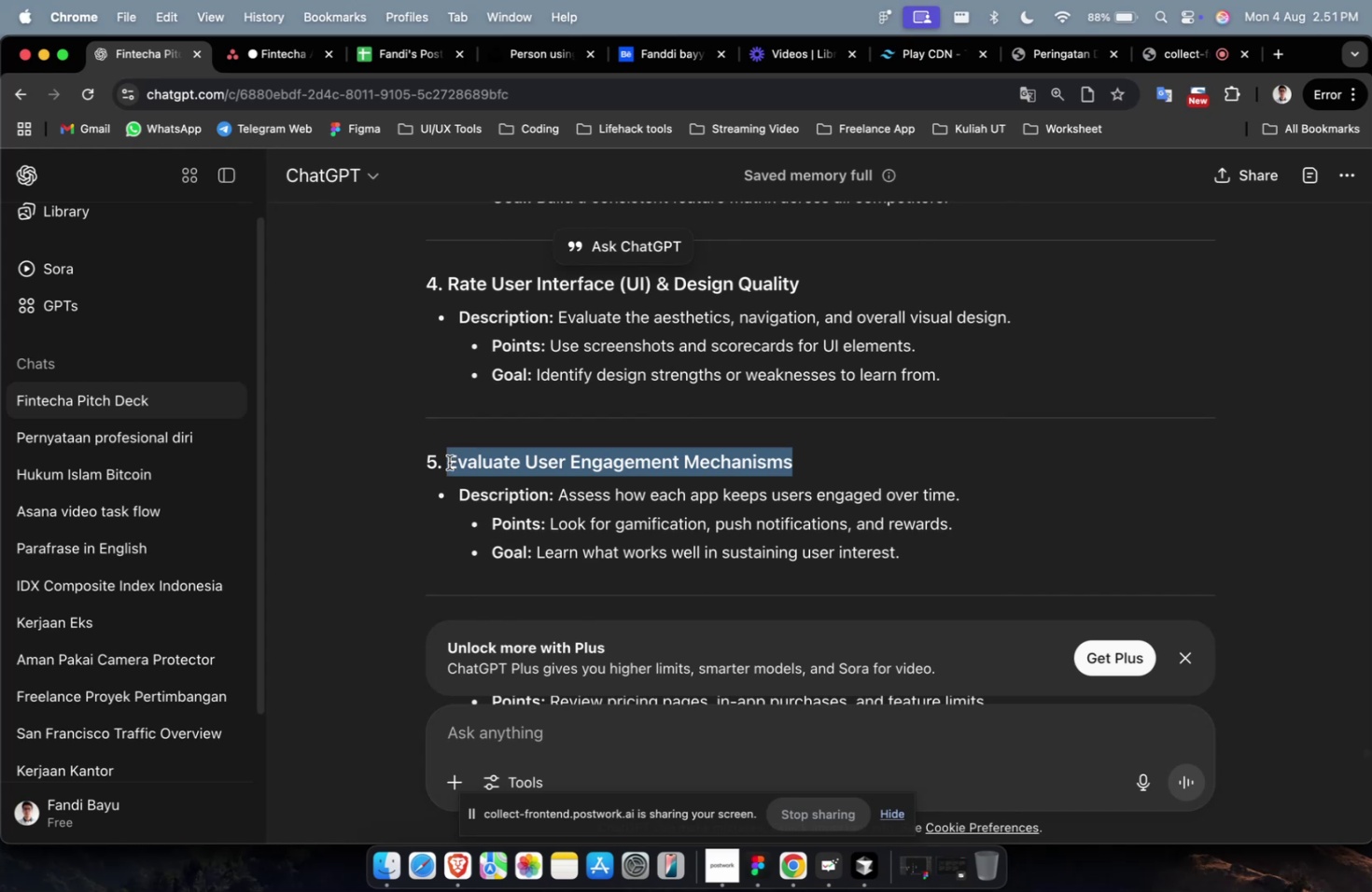 
key(Meta+CommandLeft)
 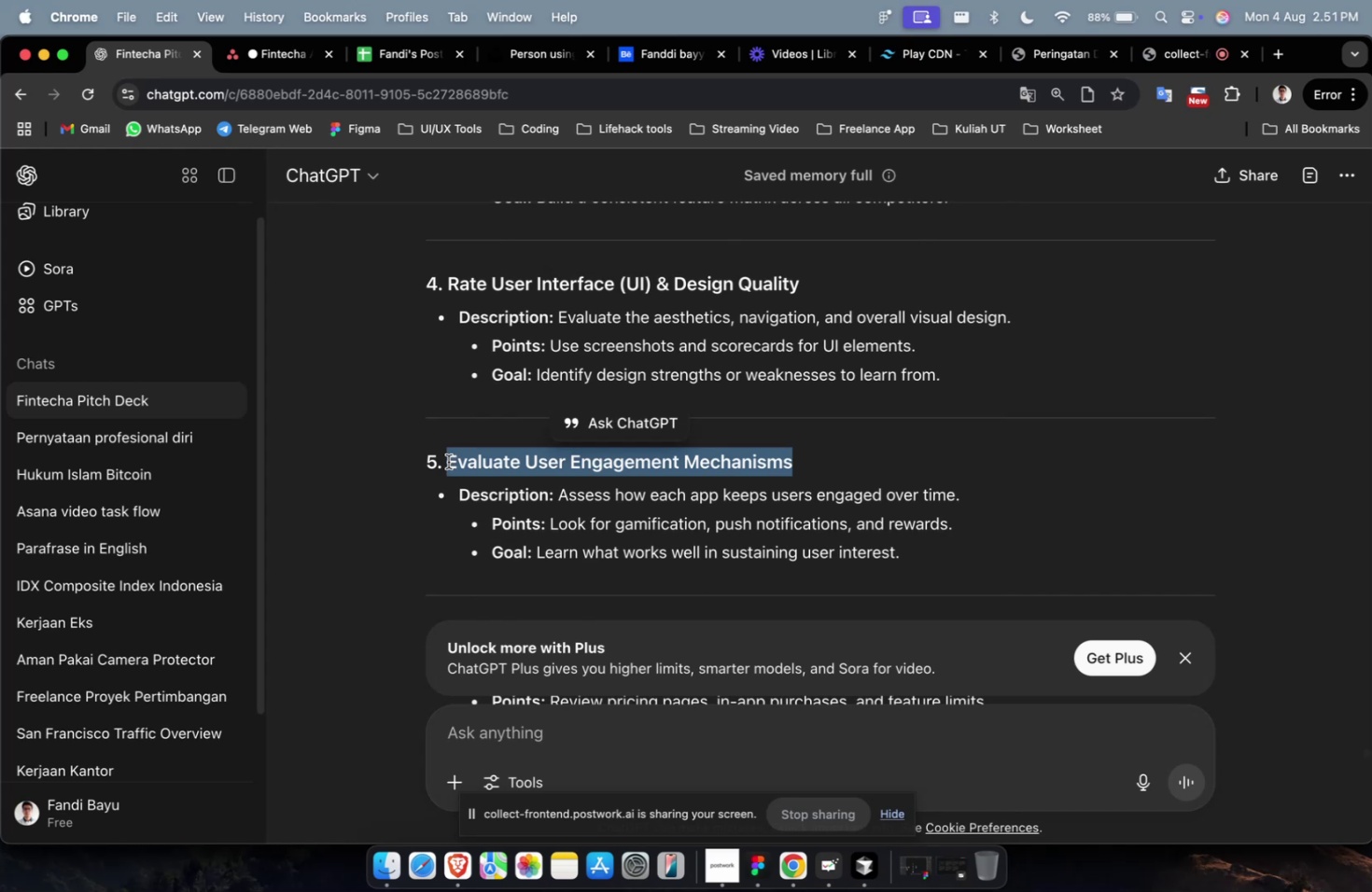 
key(Meta+C)
 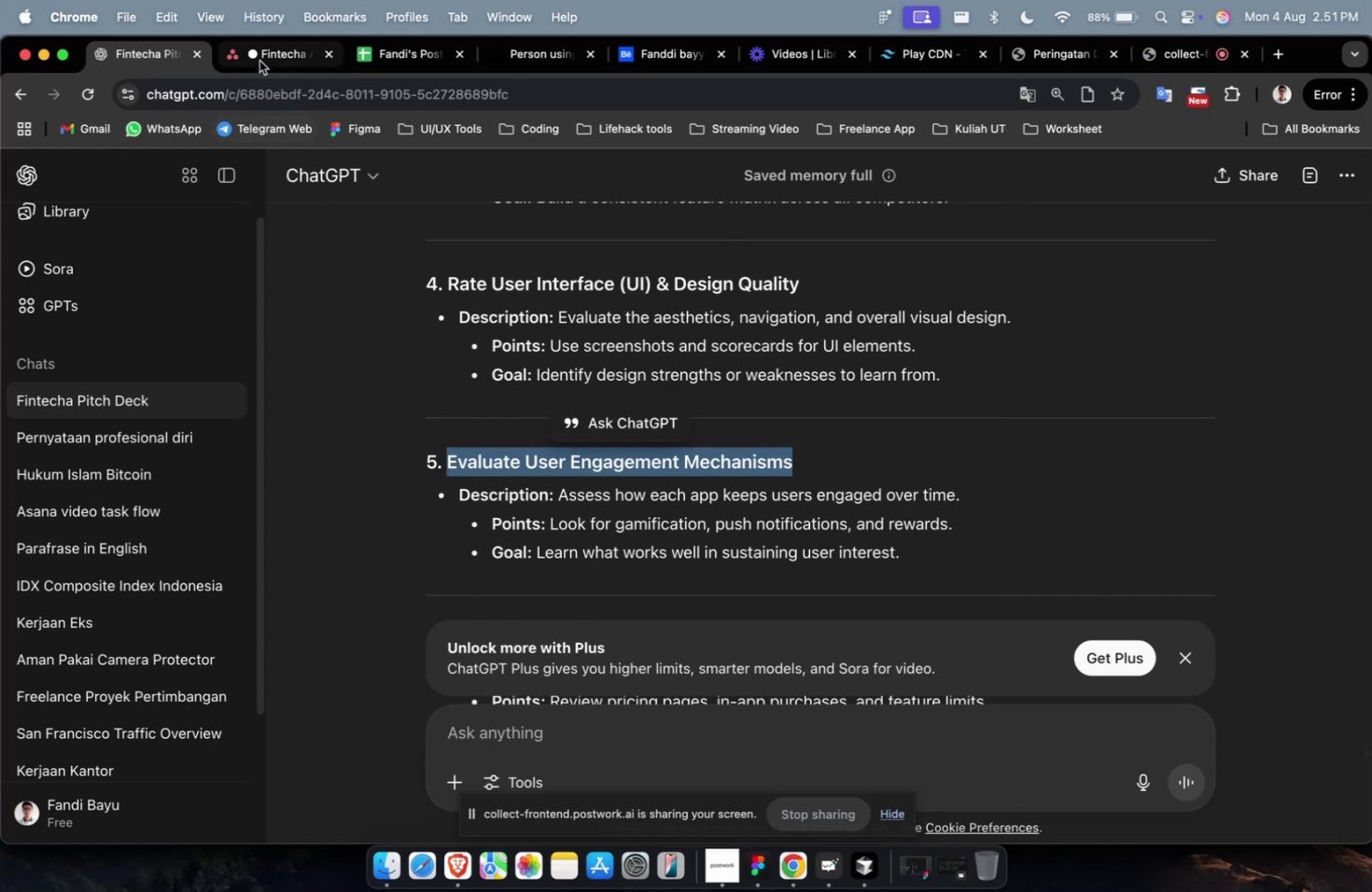 
left_click([259, 59])
 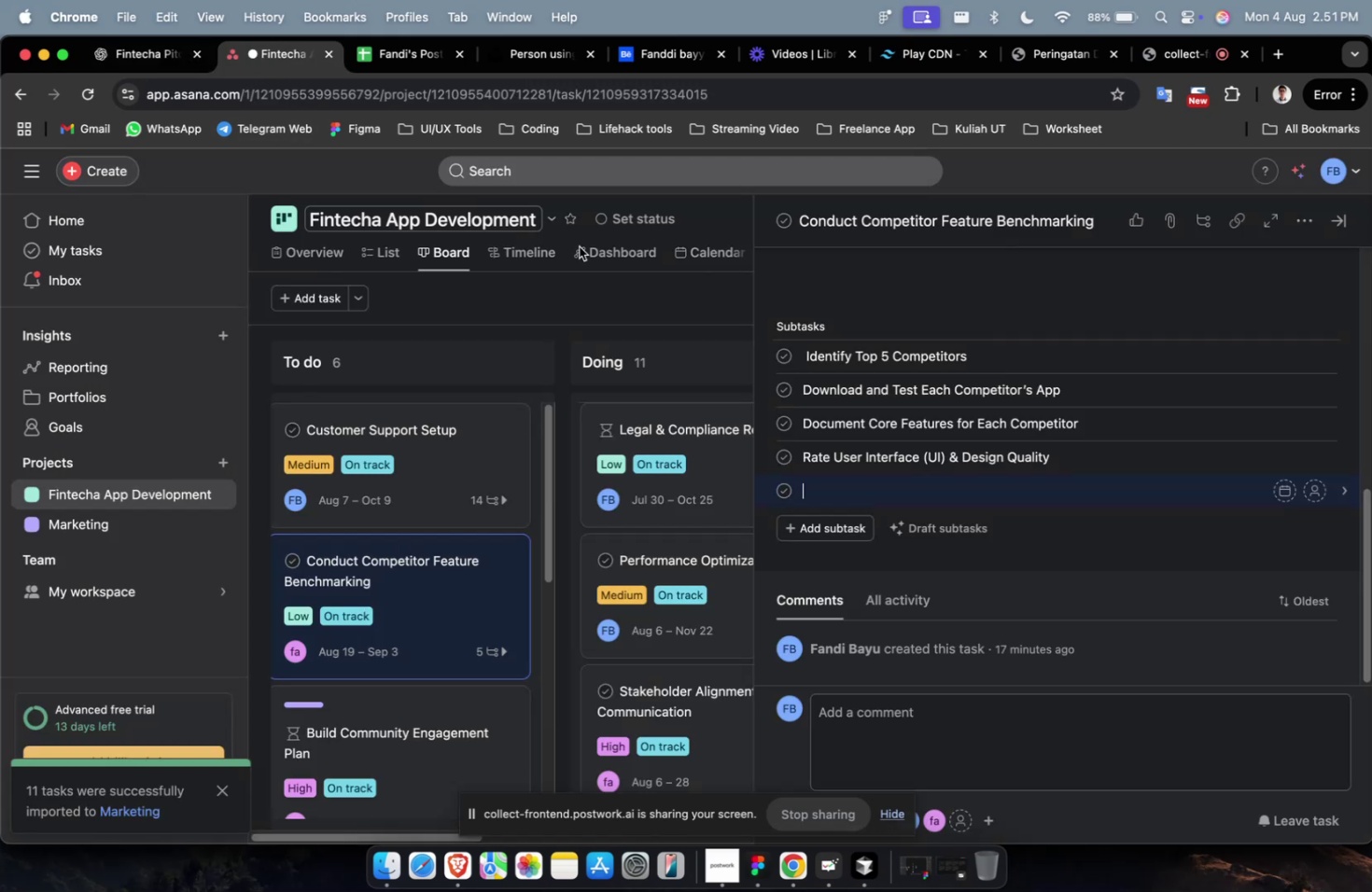 
key(Meta+V)
 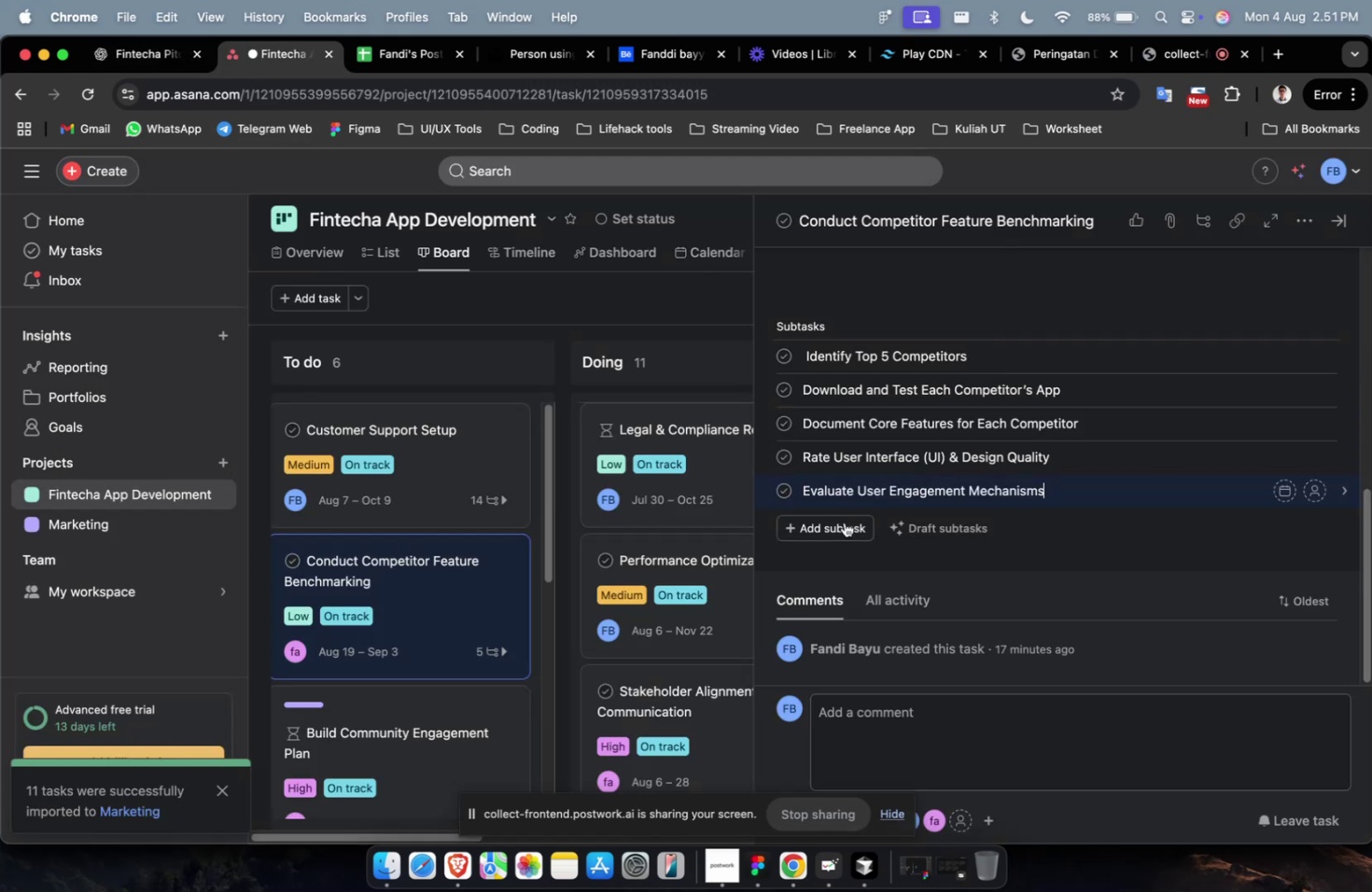 
left_click([844, 523])
 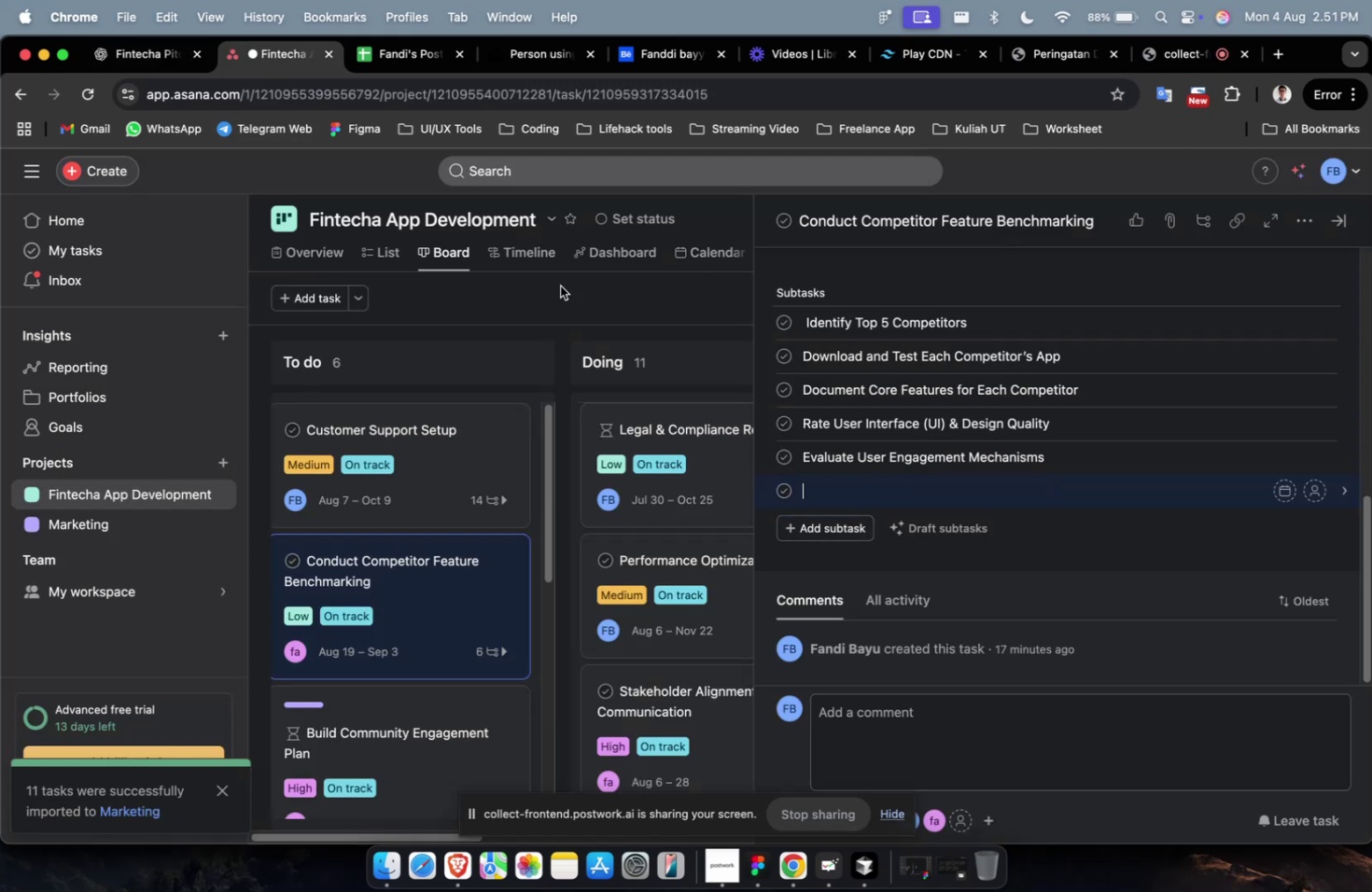 
key(Meta+CommandLeft)
 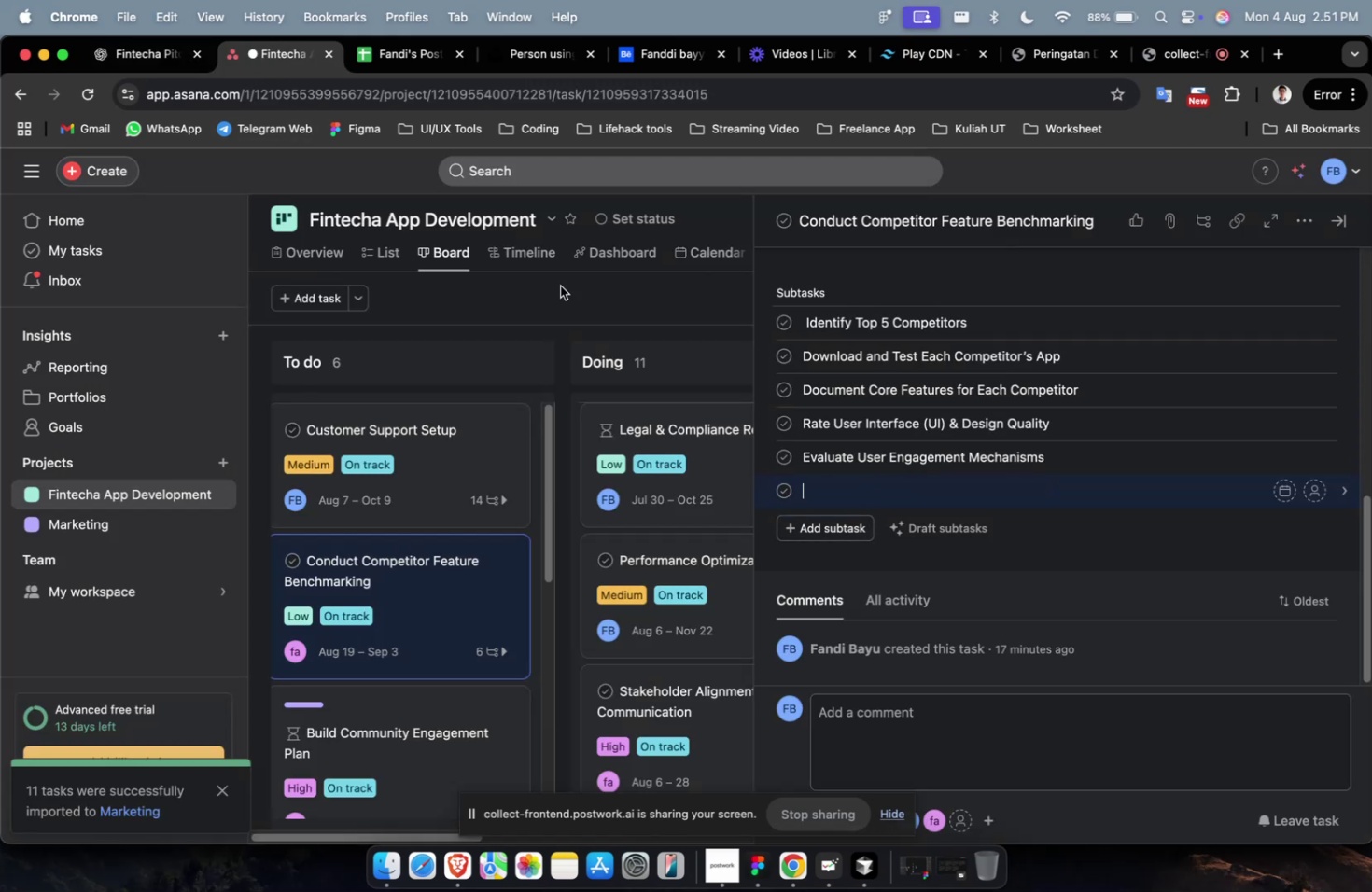 
wait(6.25)
 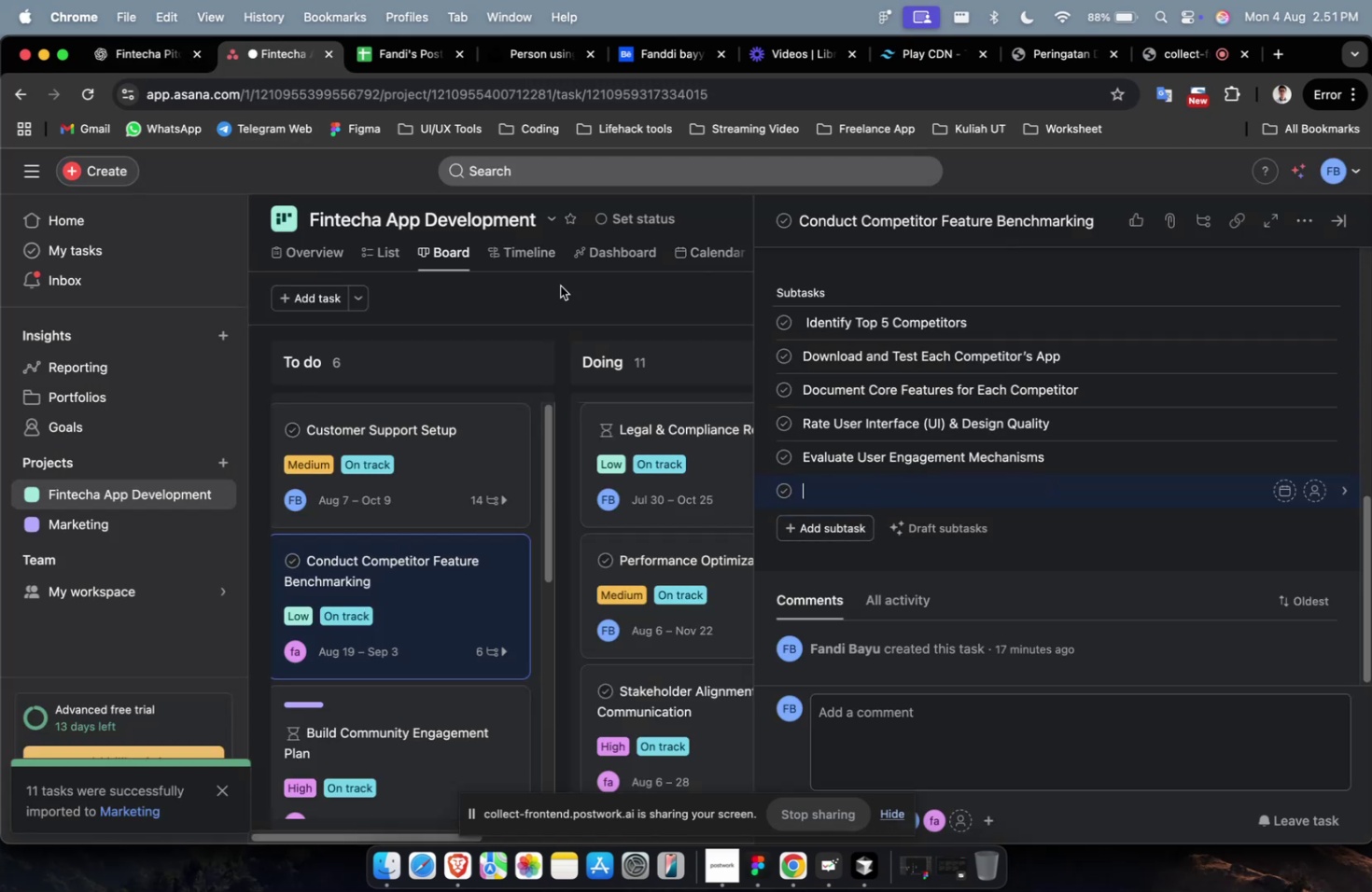 
left_click([129, 65])
 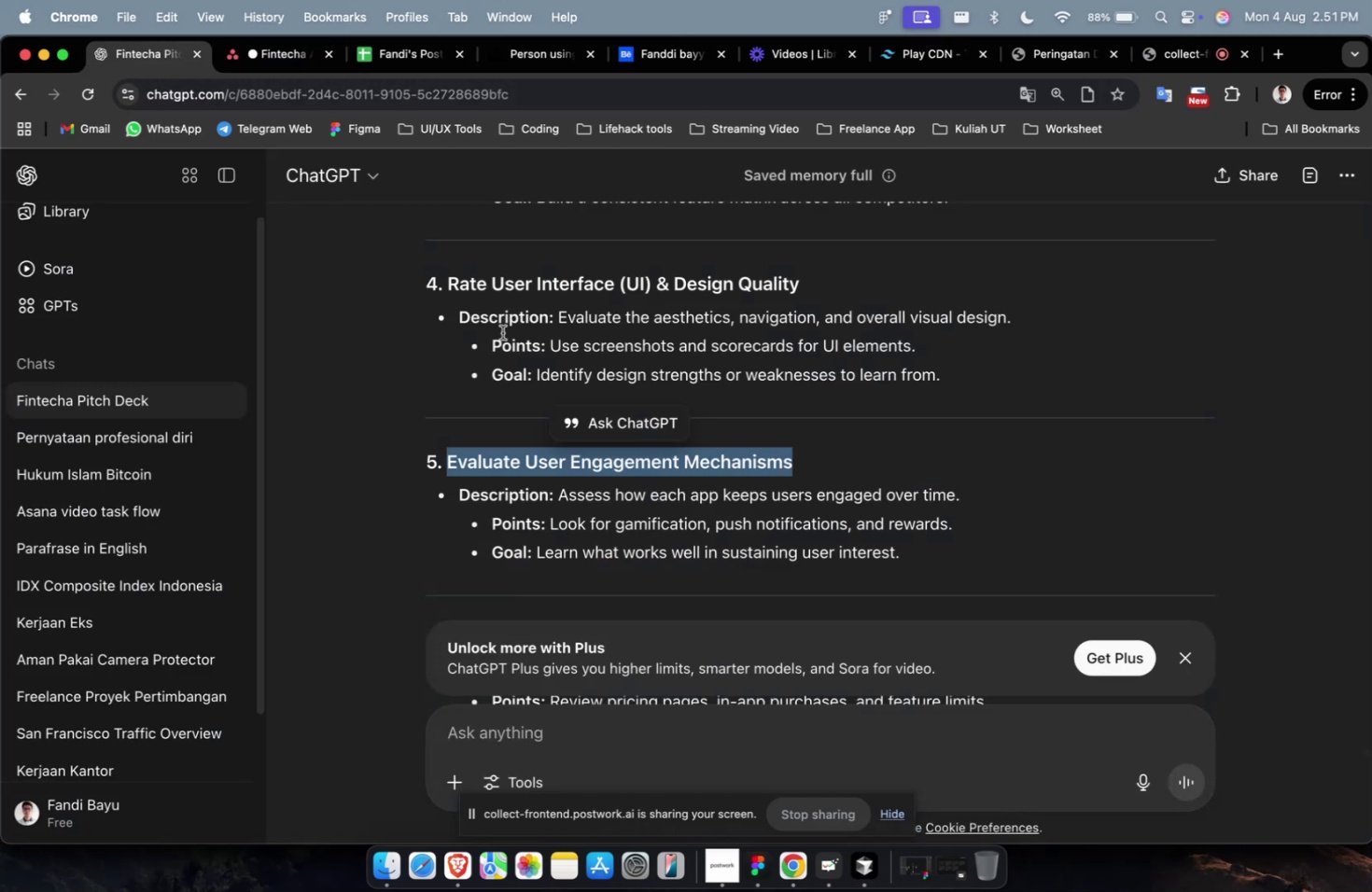 
scroll: coordinate [605, 415], scroll_direction: down, amount: 4.0
 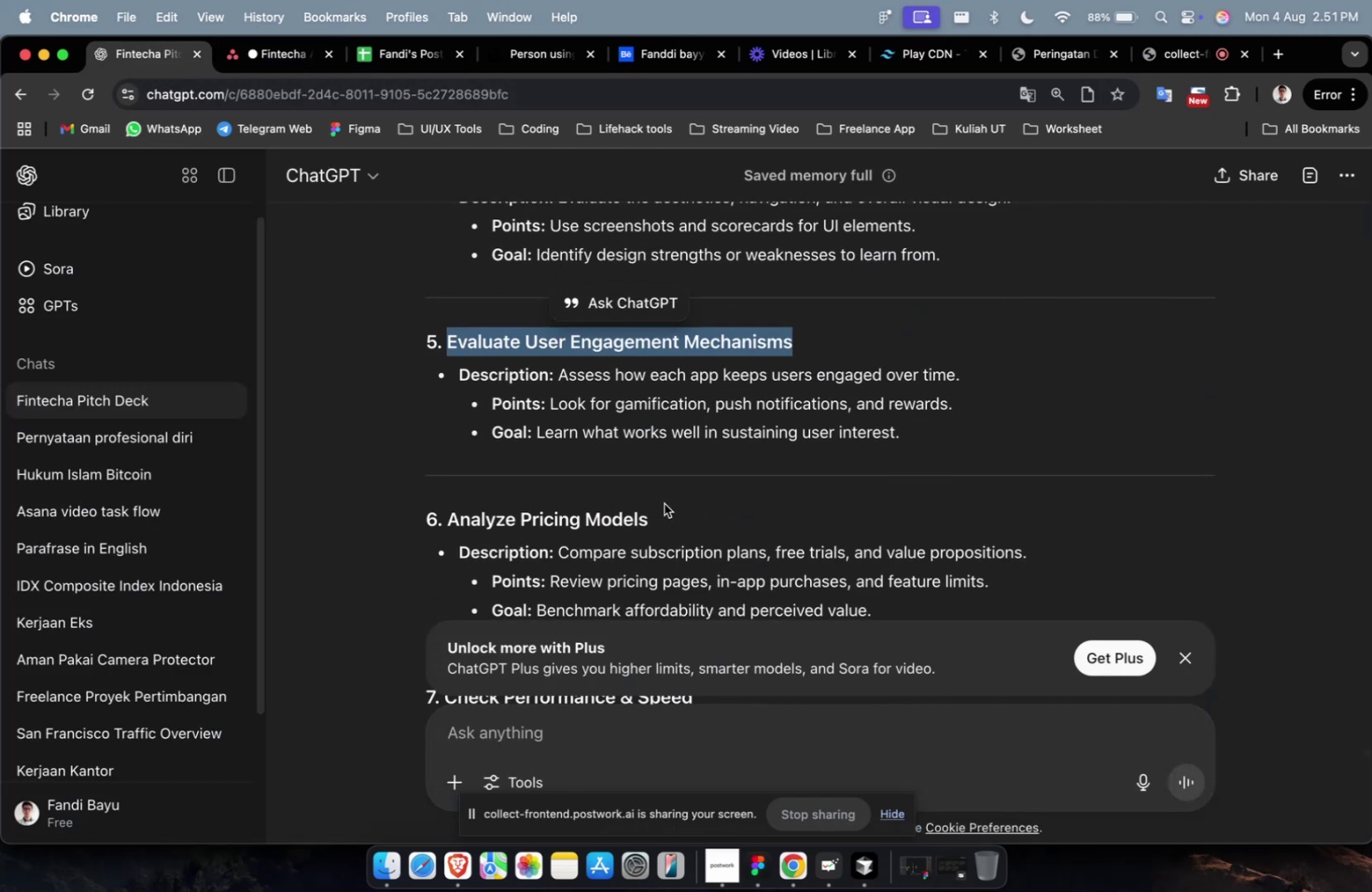 
left_click_drag(start_coordinate=[663, 512], to_coordinate=[448, 521])
 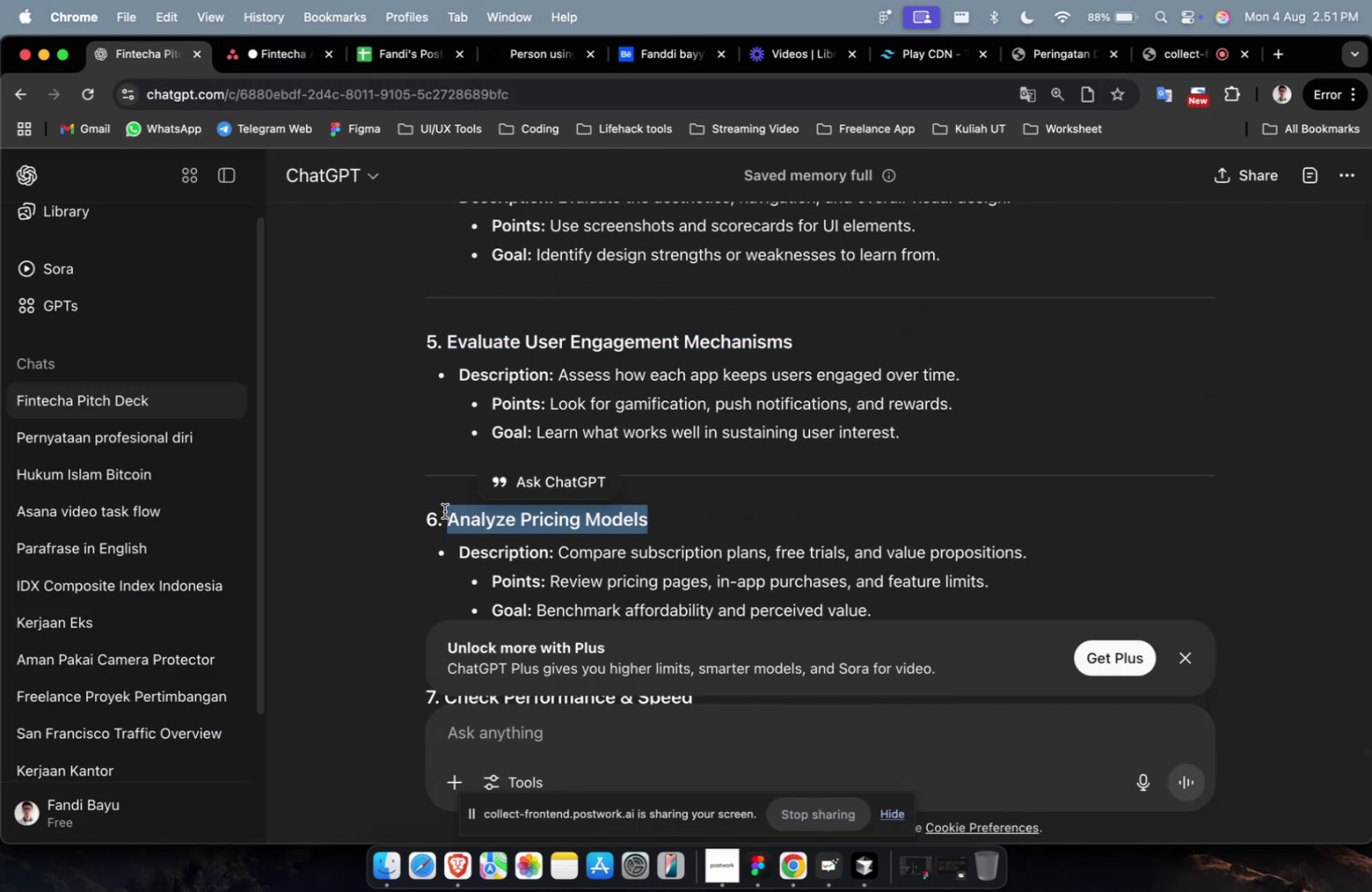 
key(Meta+C)
 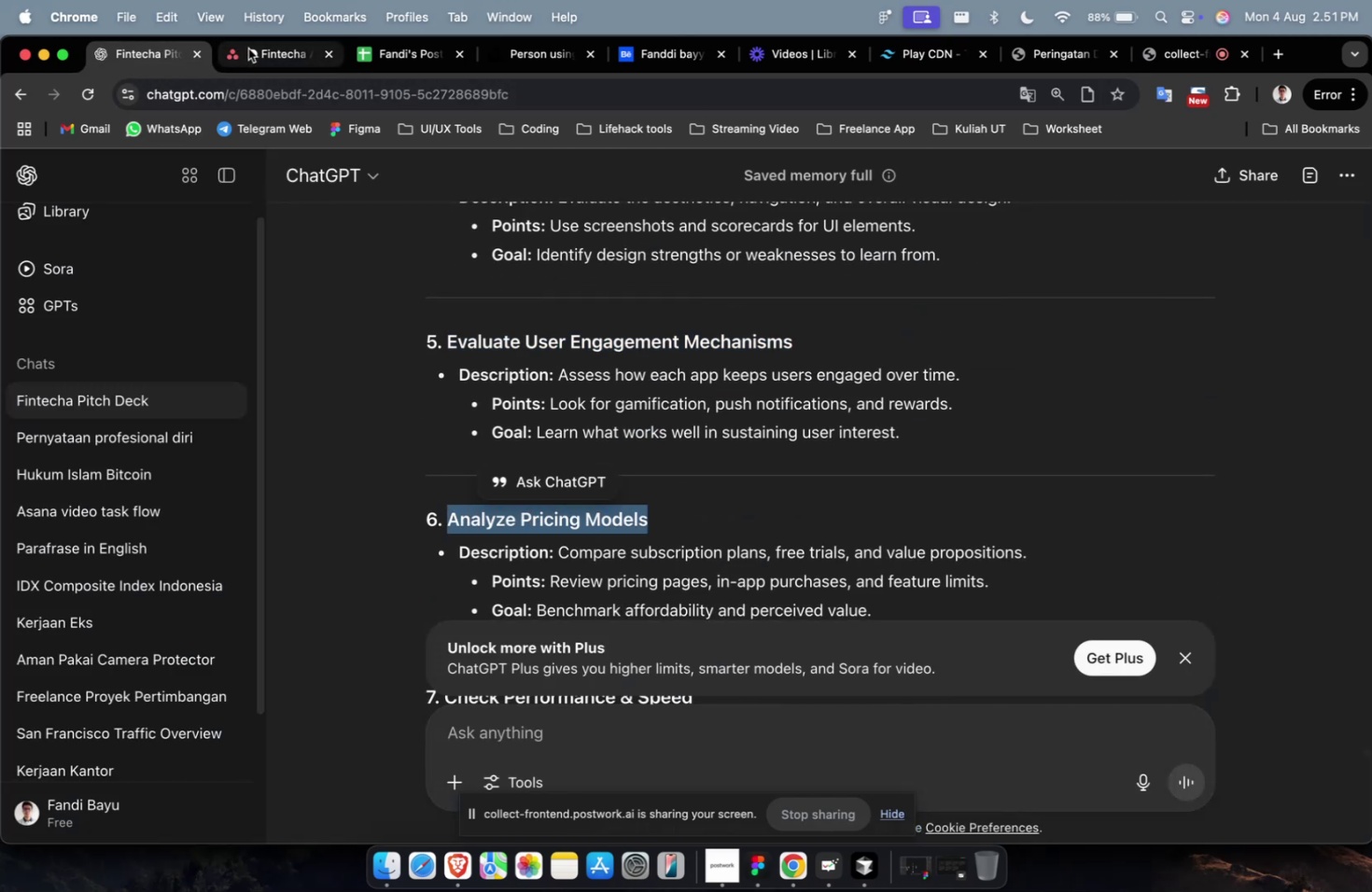 
left_click([248, 49])
 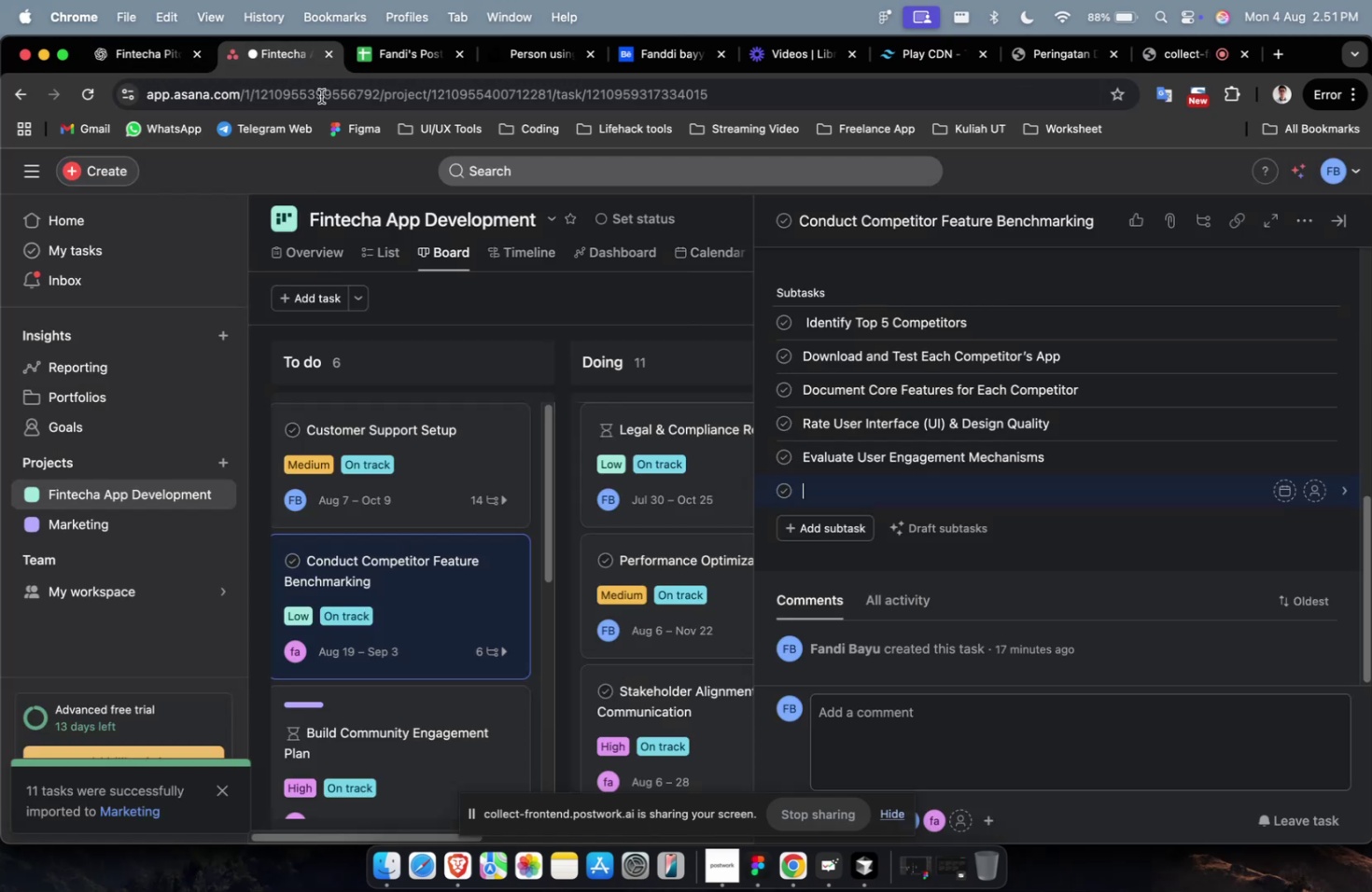 
key(Meta+CommandLeft)
 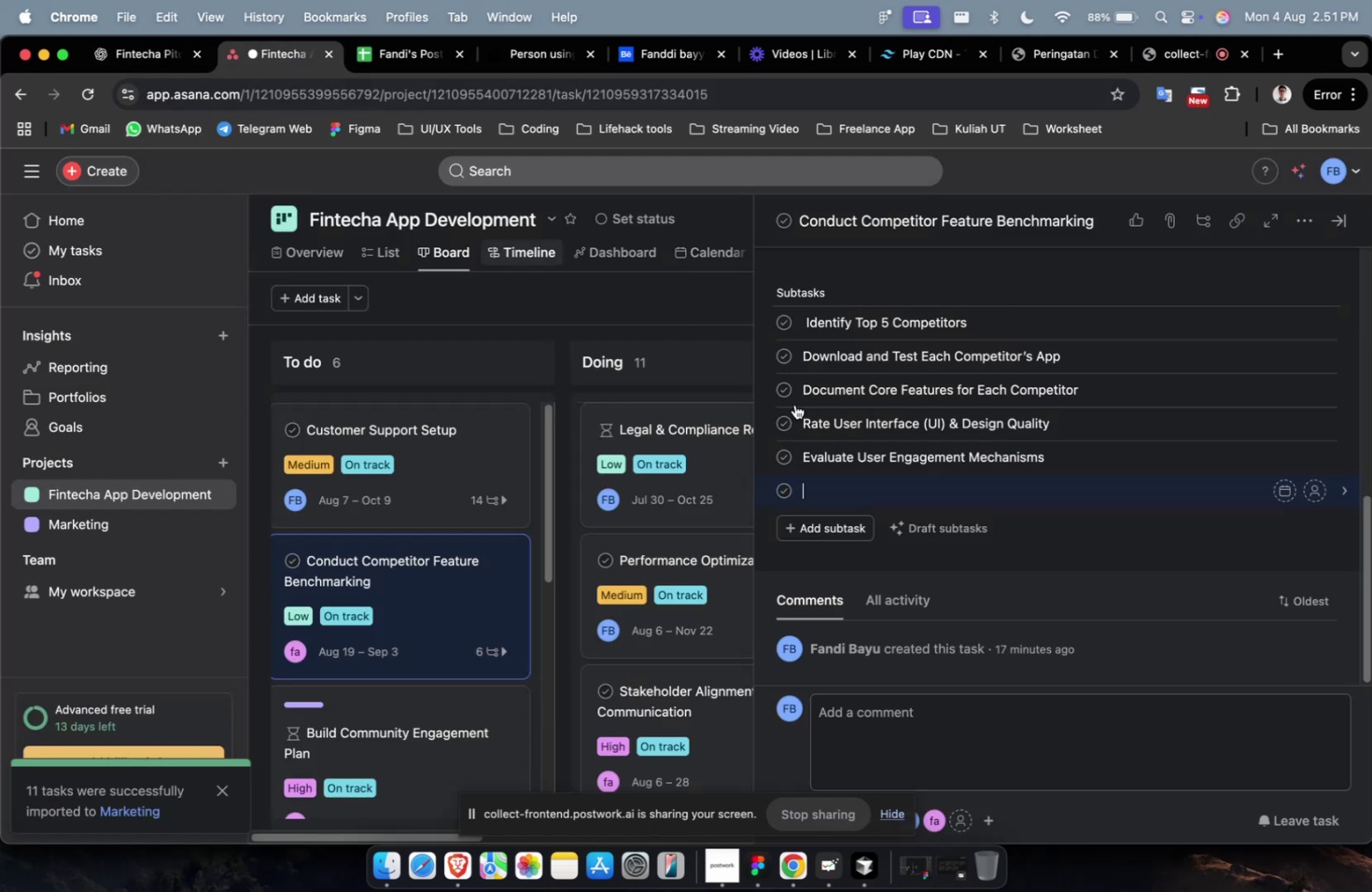 
key(Meta+V)
 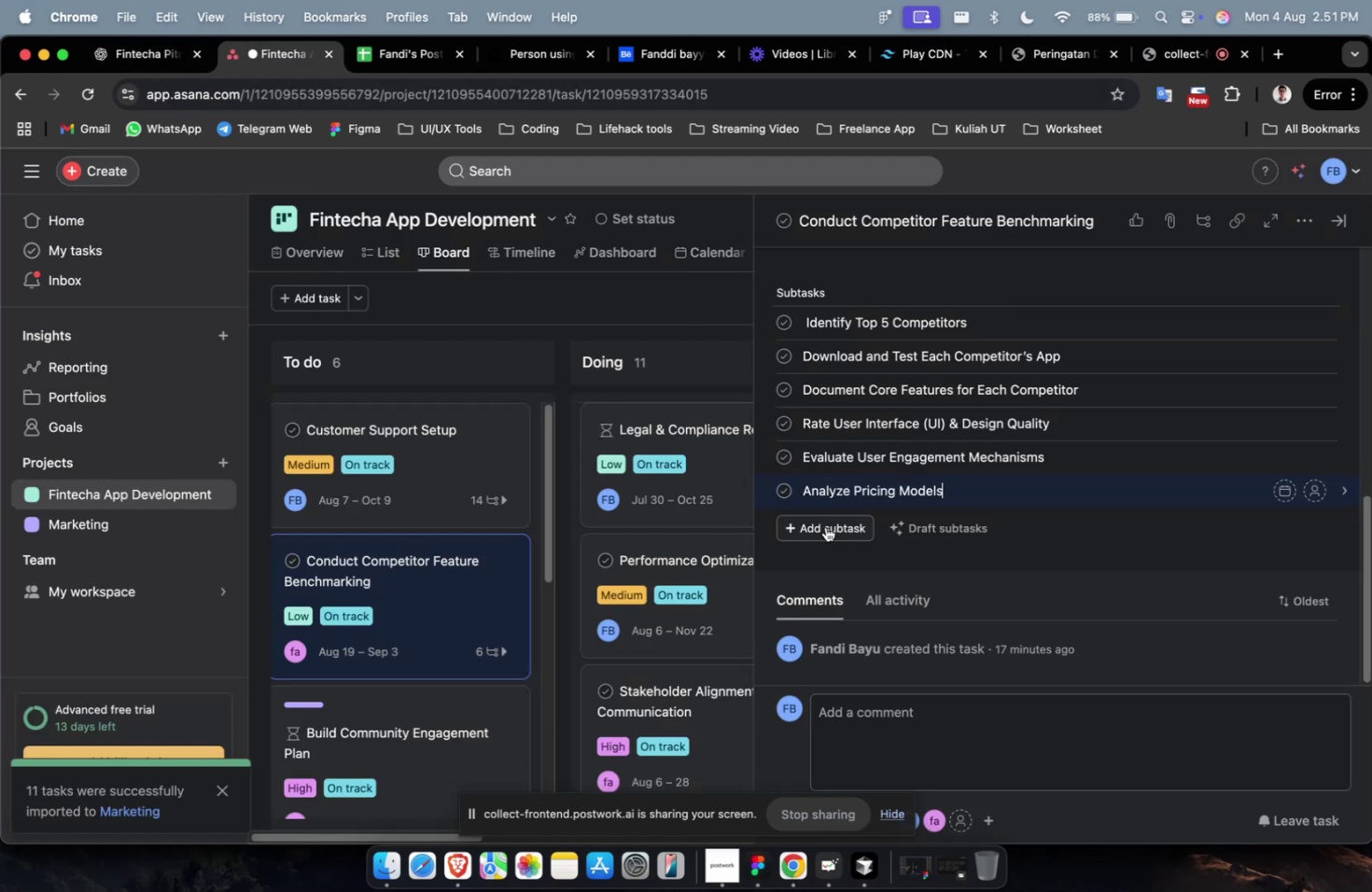 
left_click([825, 526])
 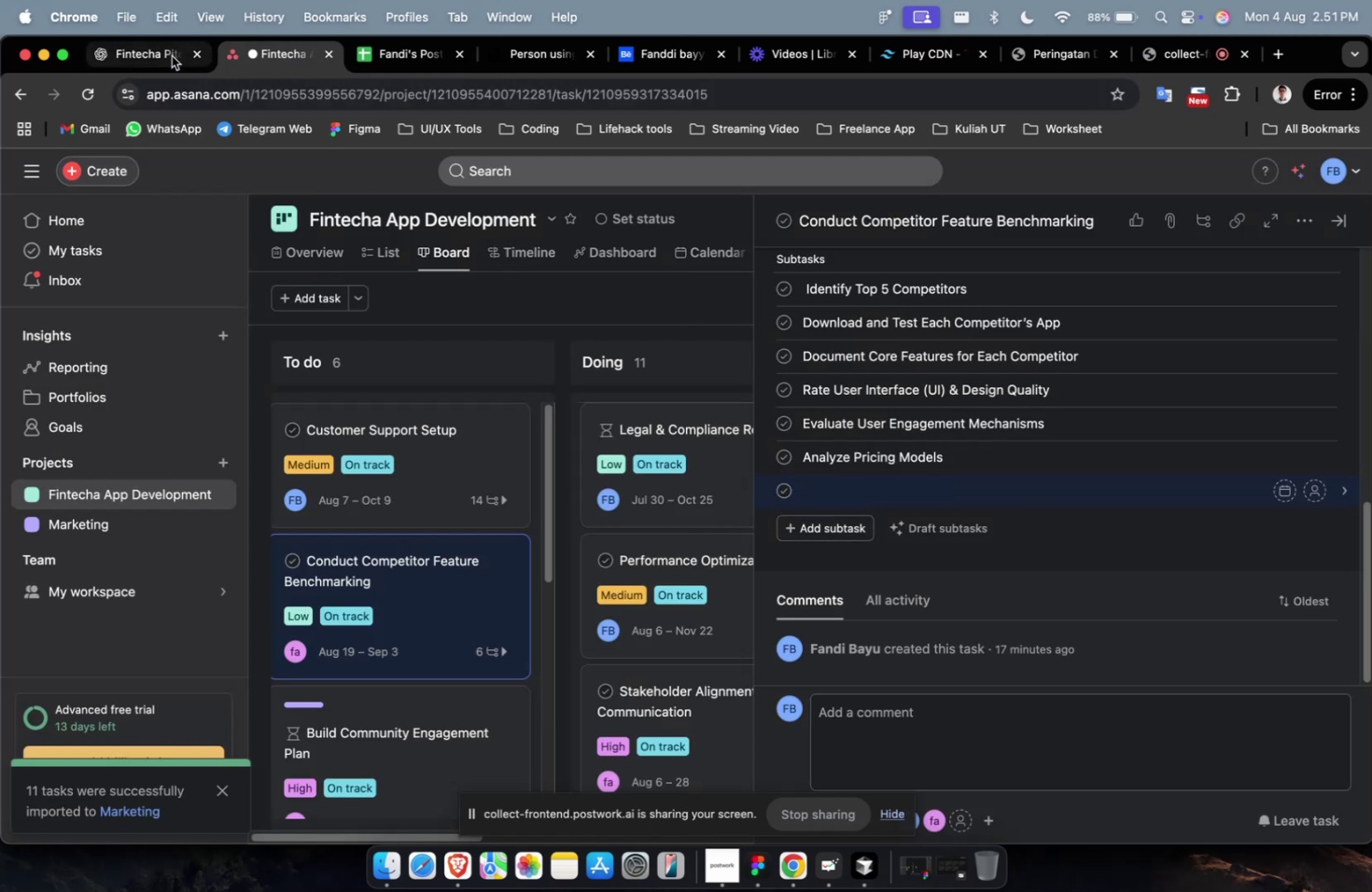 
left_click([170, 56])
 